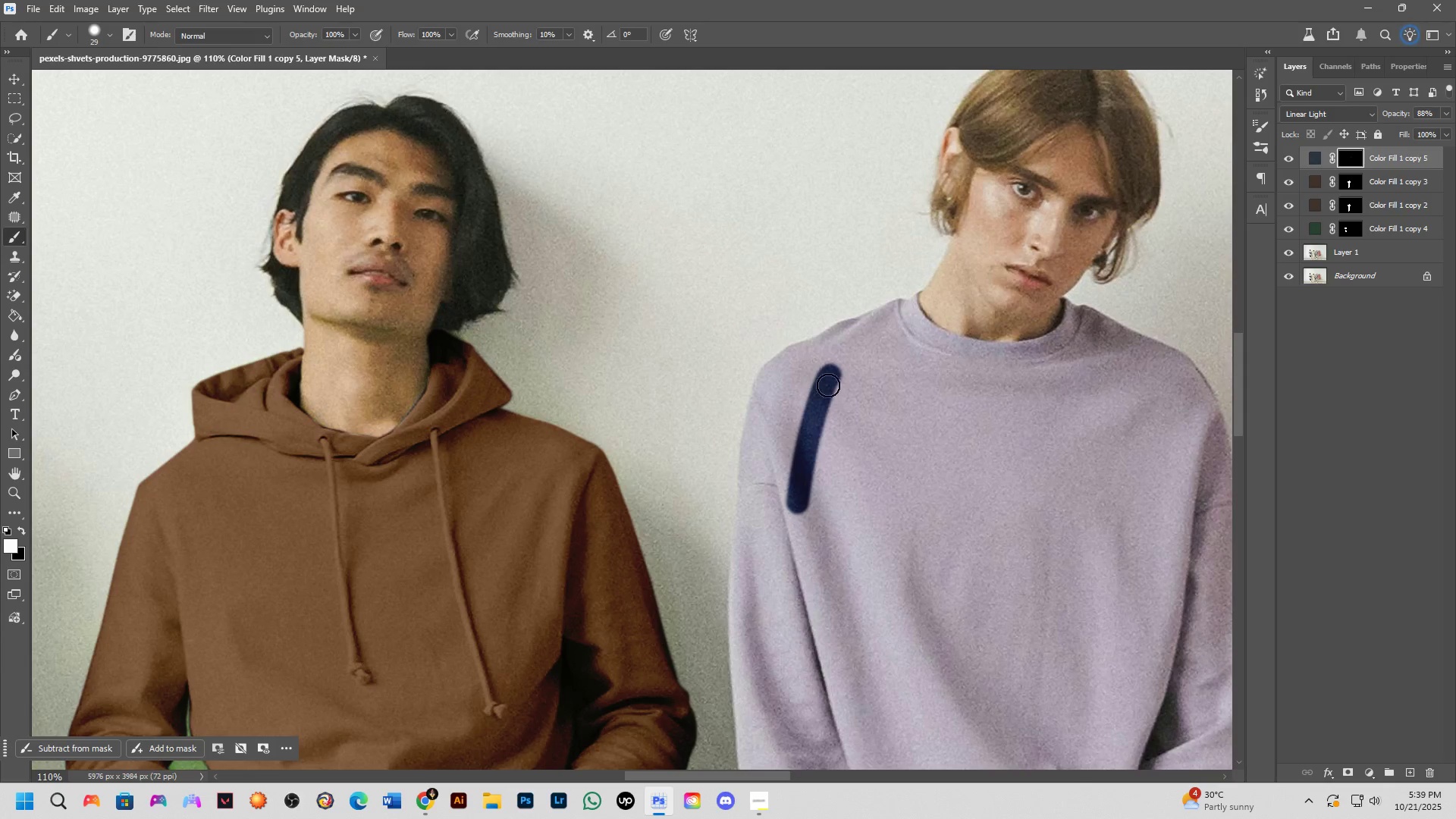 
key(Control+Z)
 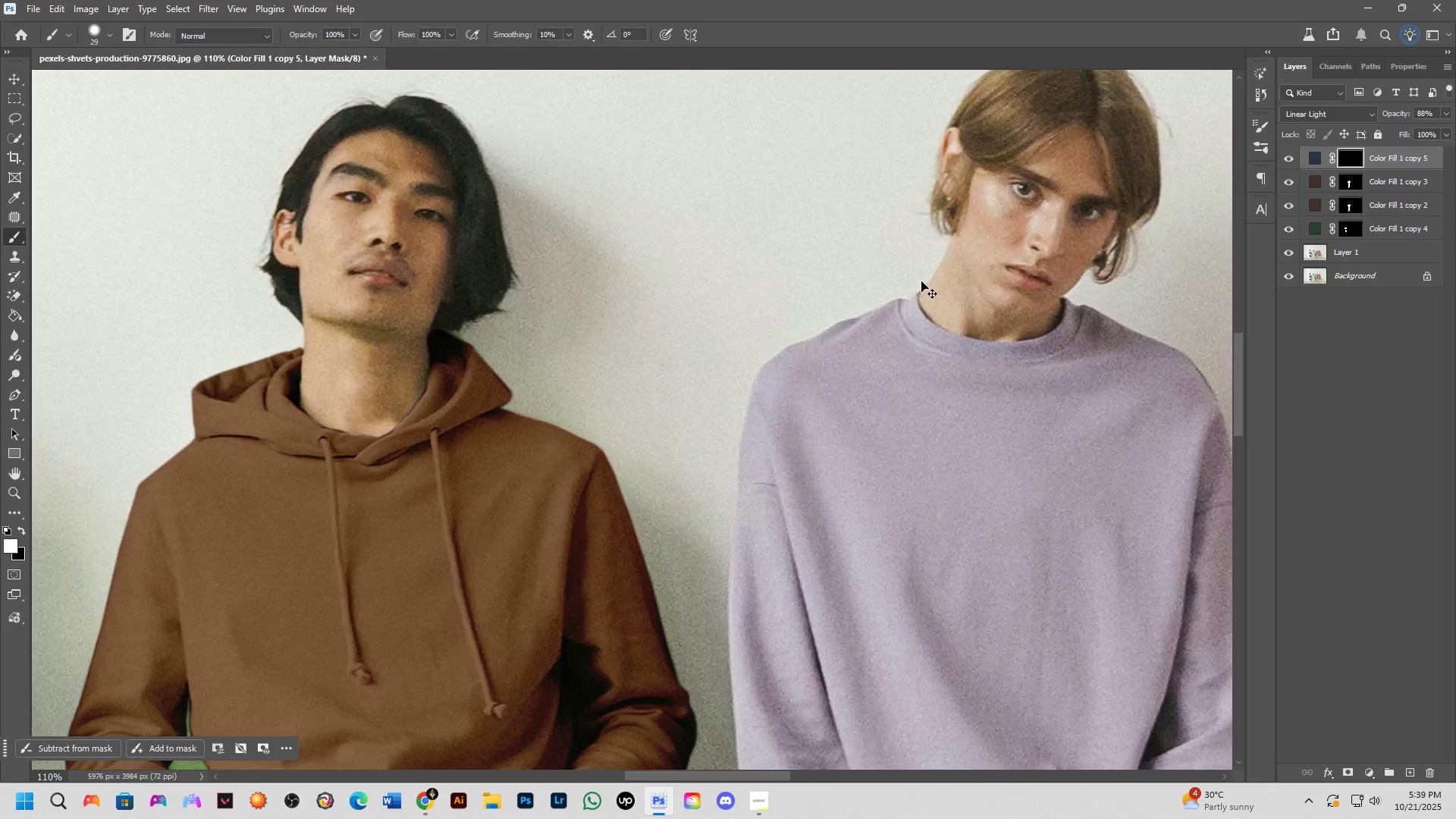 
scroll: coordinate [918, 311], scroll_direction: up, amount: 12.0
 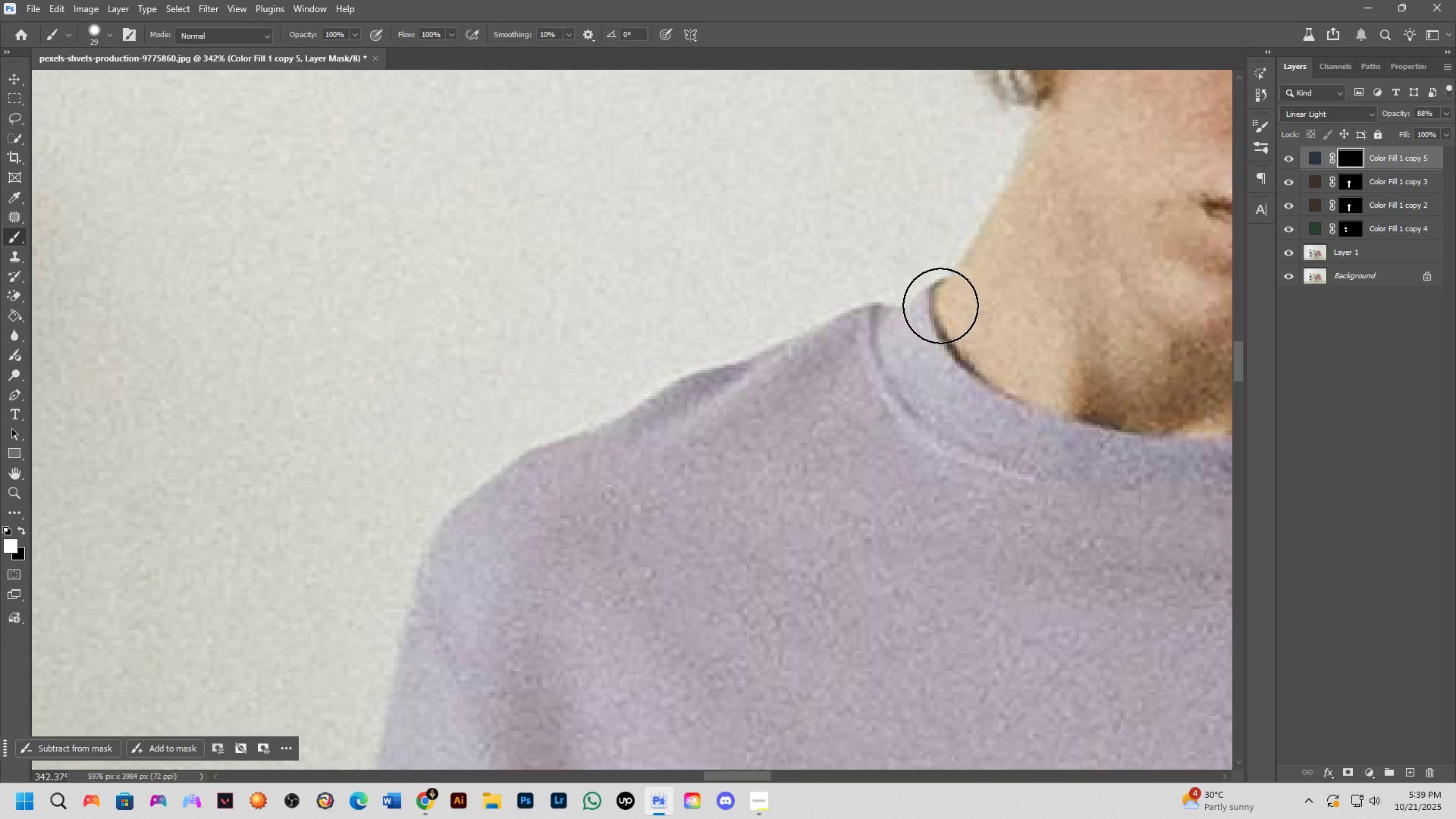 
hold_key(key=AltLeft, duration=0.51)
 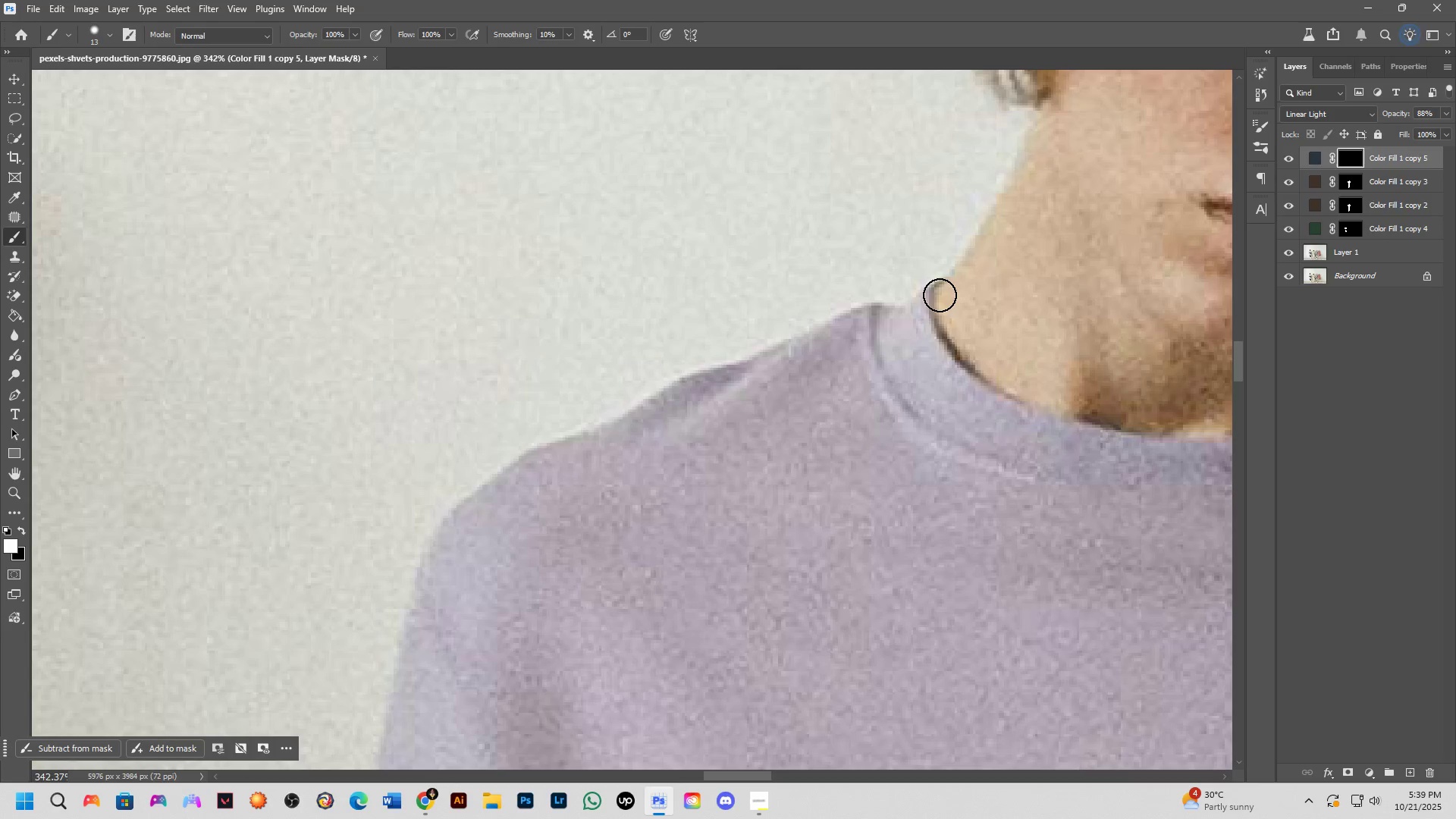 
left_click_drag(start_coordinate=[940, 295], to_coordinate=[912, 331])
 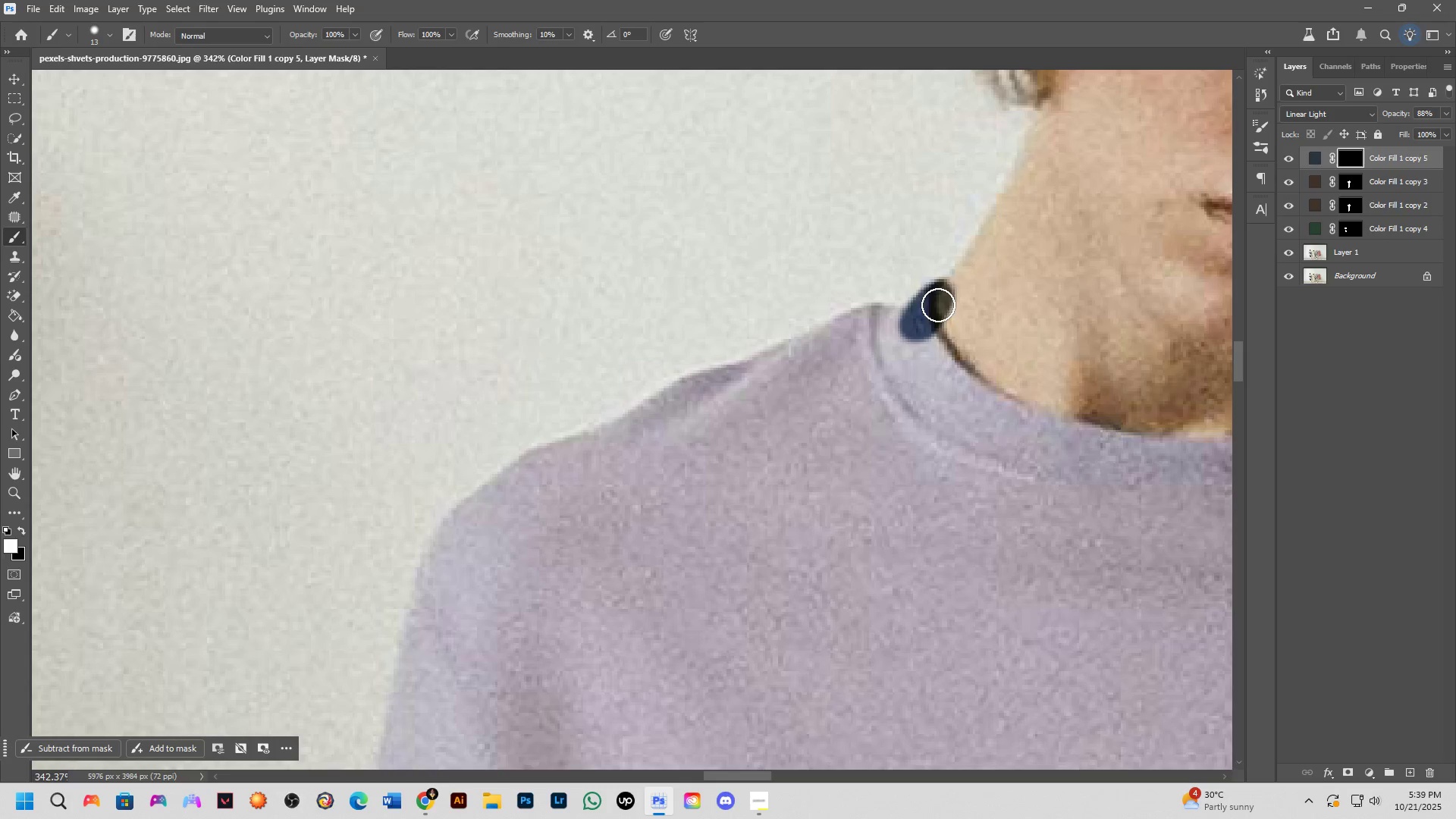 
type(xx)
 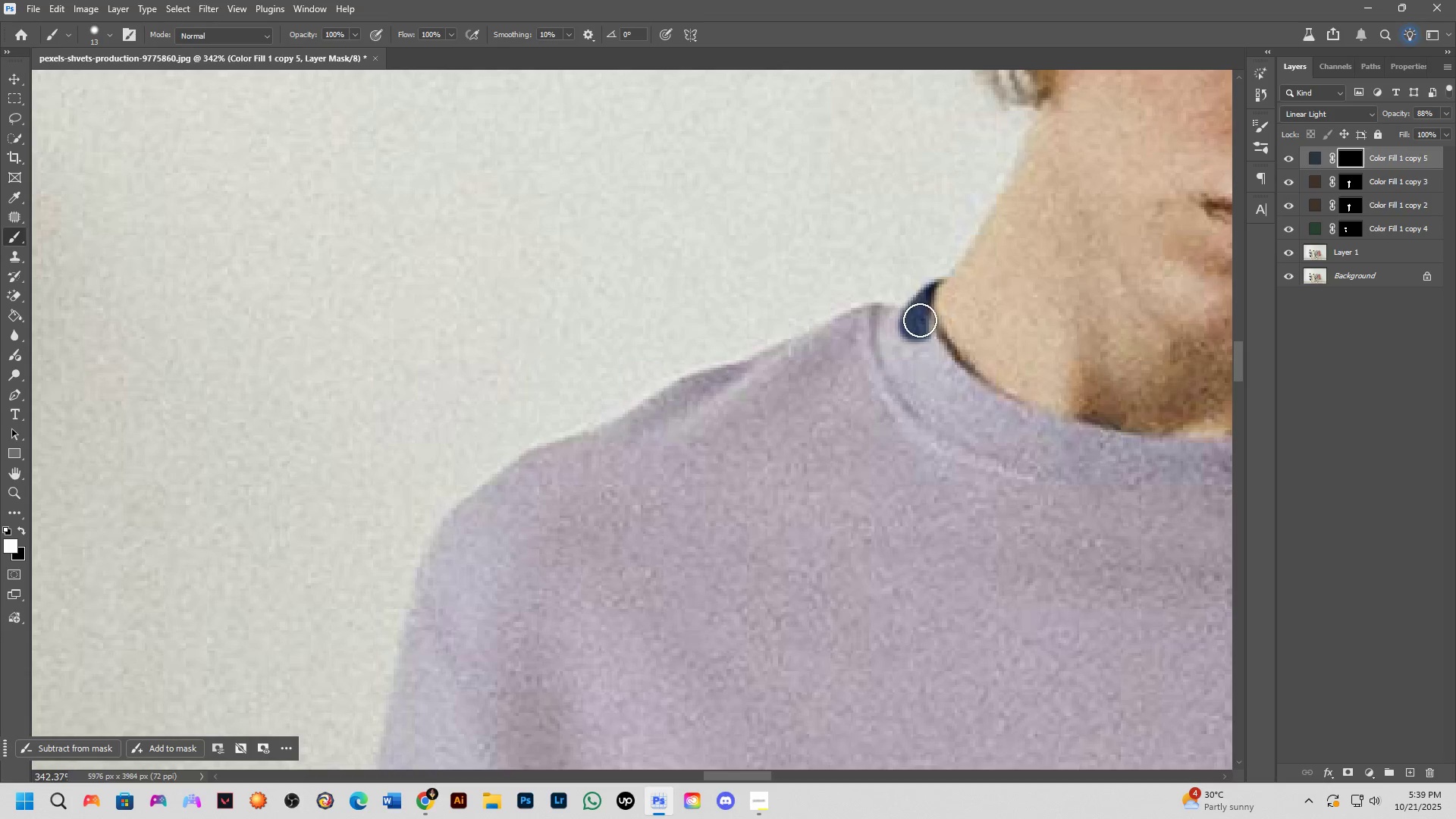 
left_click_drag(start_coordinate=[952, 290], to_coordinate=[957, 287])
 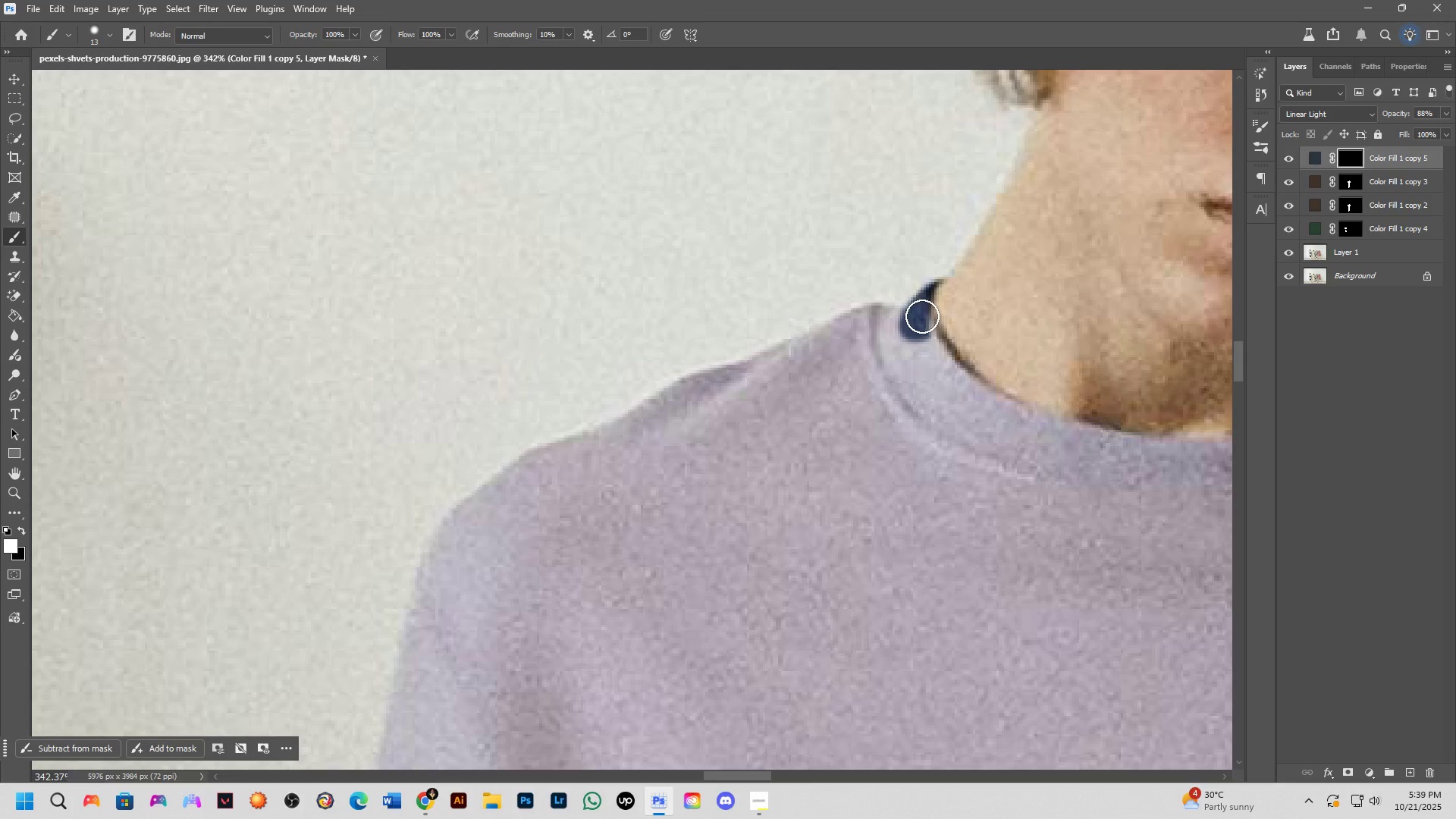 
left_click_drag(start_coordinate=[920, 320], to_coordinate=[968, 398])
 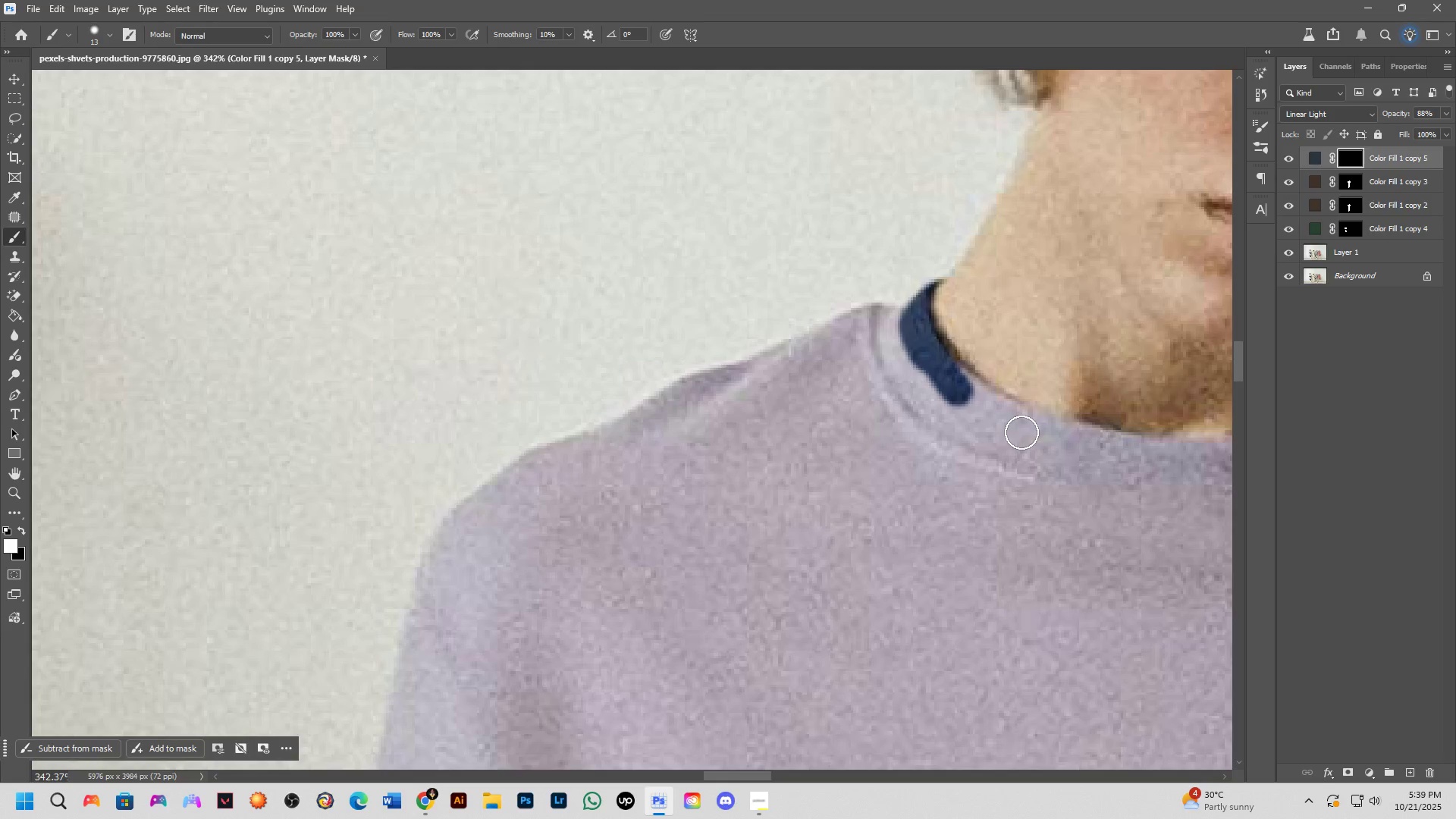 
hold_key(key=Space, duration=0.47)
 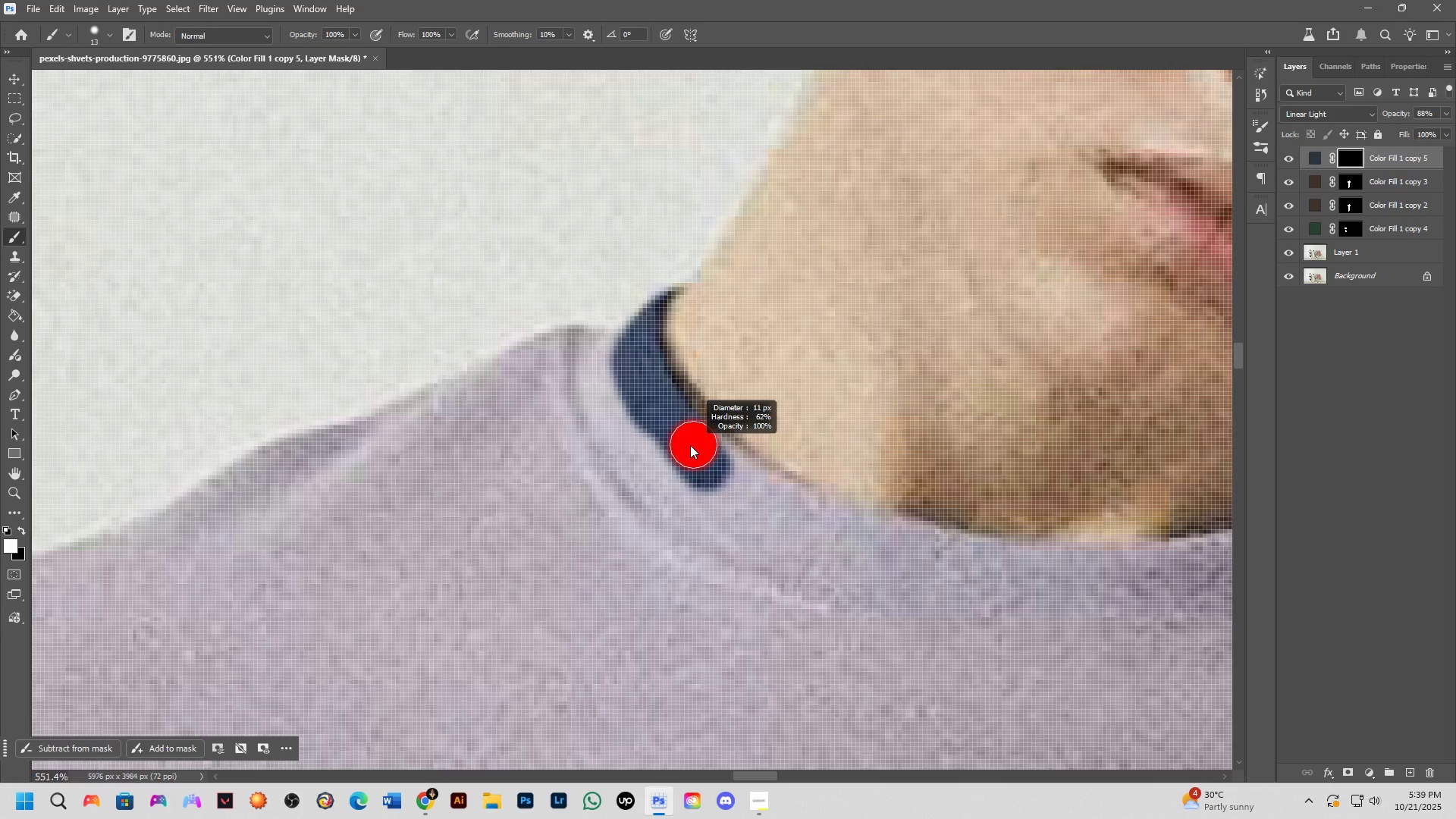 
left_click_drag(start_coordinate=[1019, 450], to_coordinate=[770, 533])
 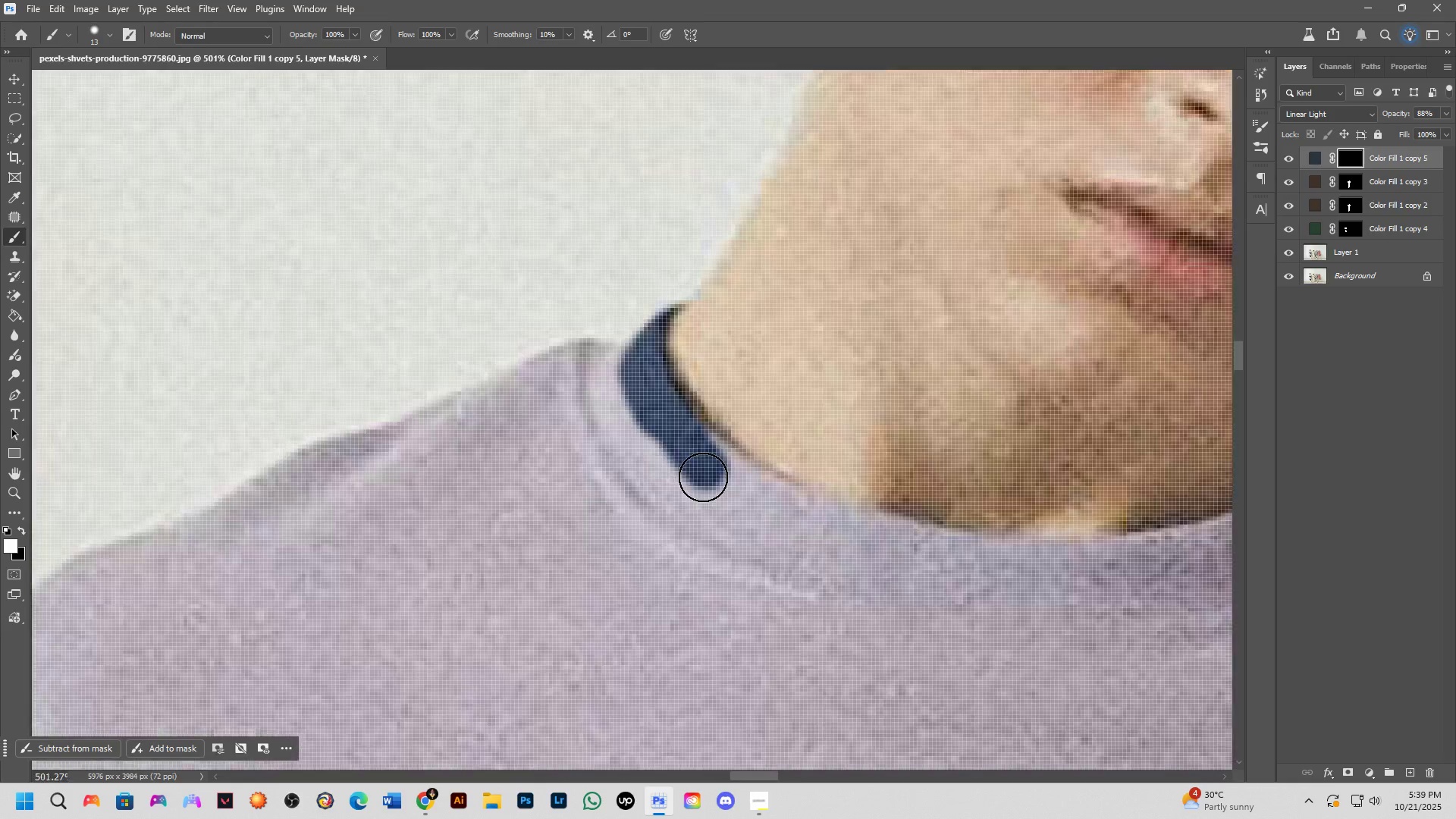 
scroll: coordinate [692, 470], scroll_direction: up, amount: 5.0
 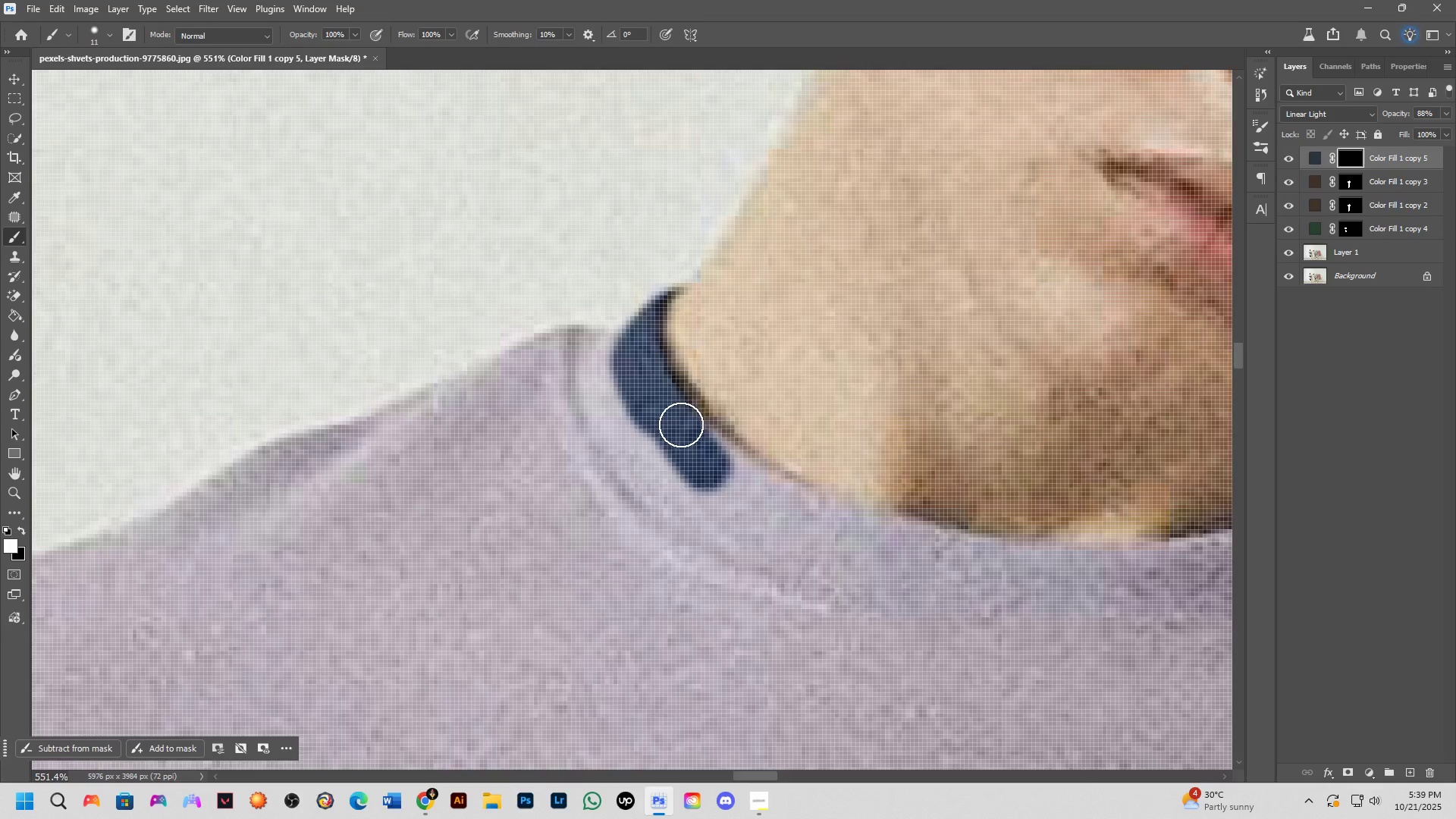 
key(Alt+AltLeft)
 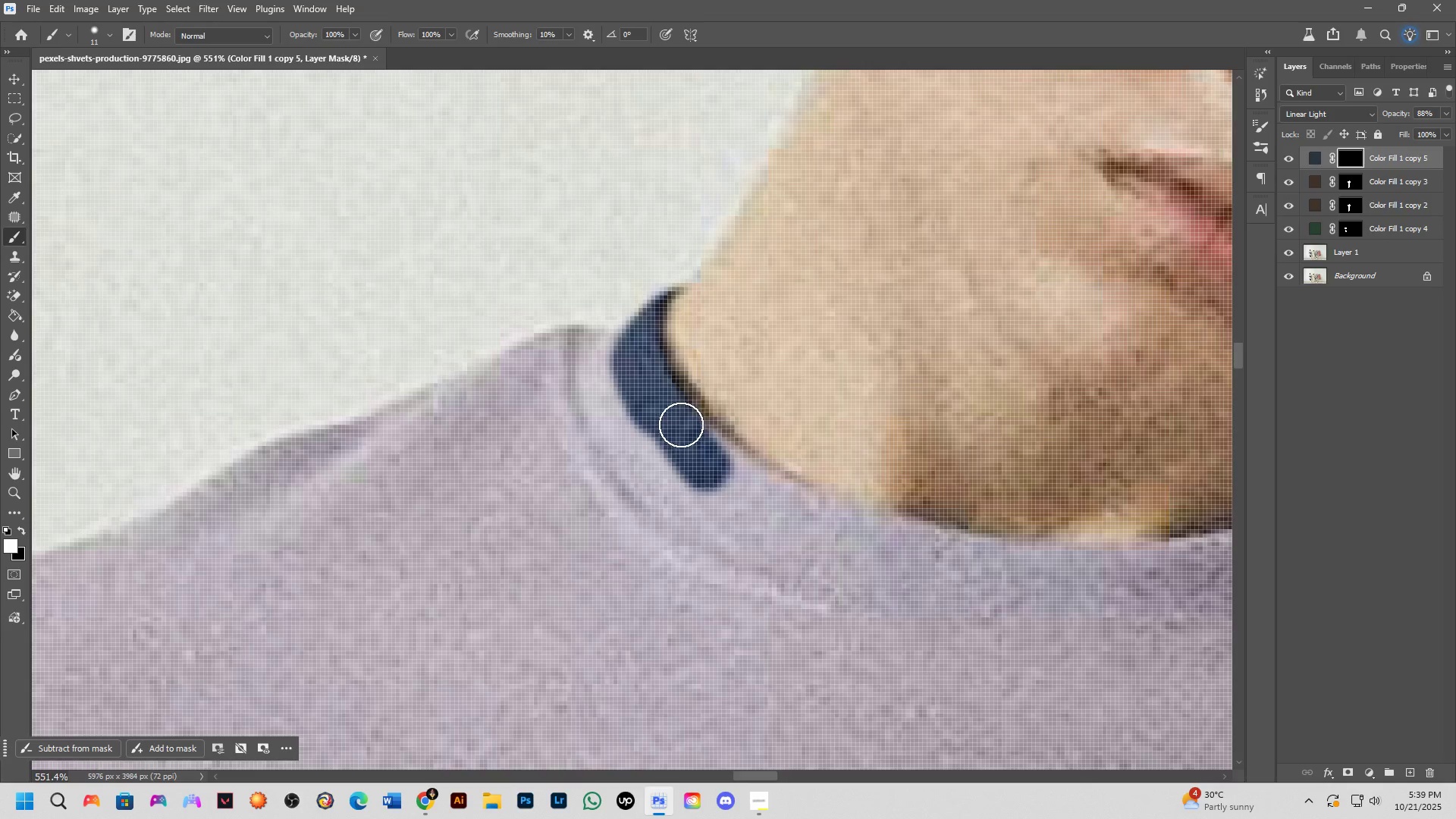 
scroll: coordinate [680, 424], scroll_direction: down, amount: 4.0
 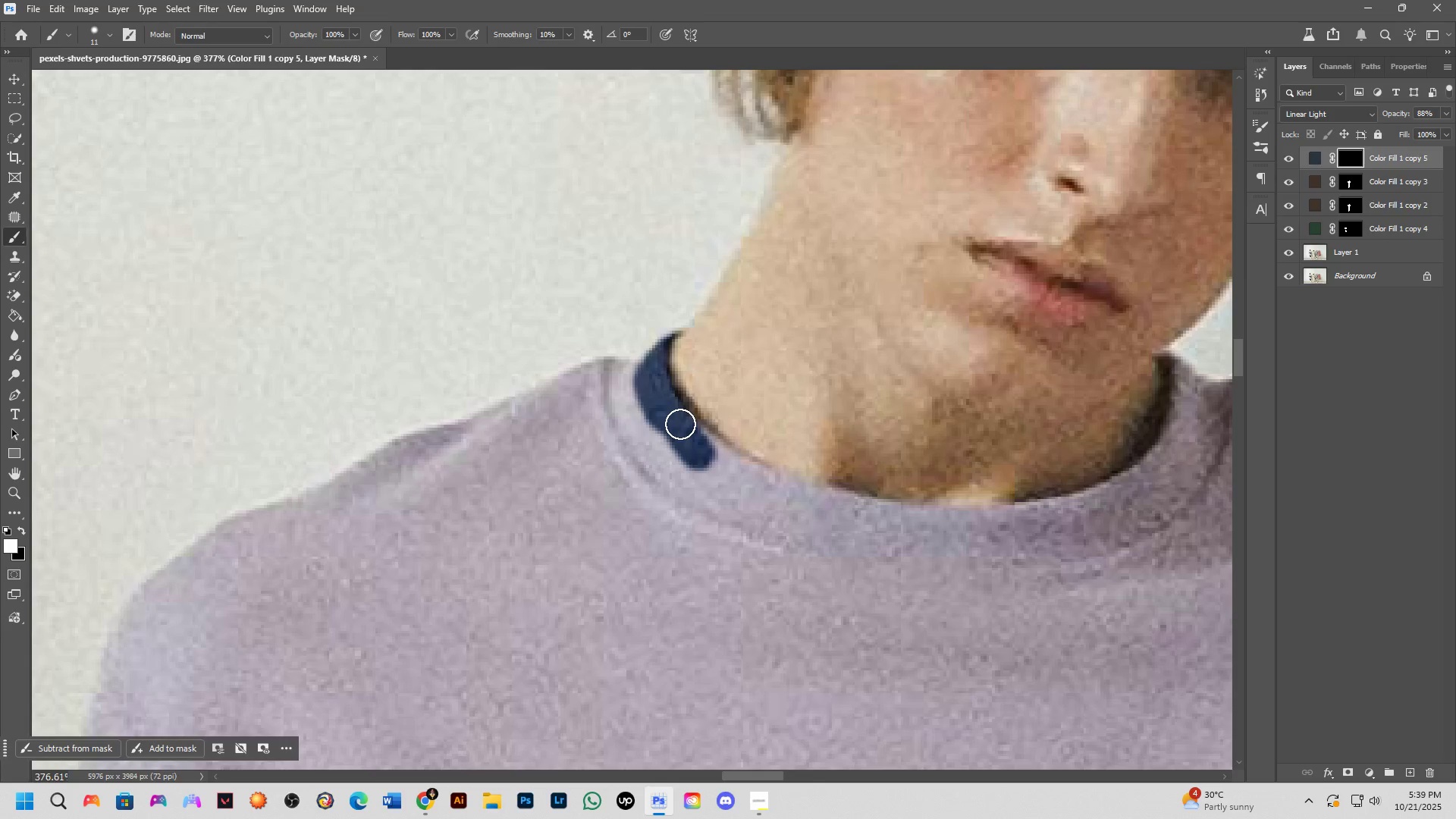 
left_click([680, 418])
 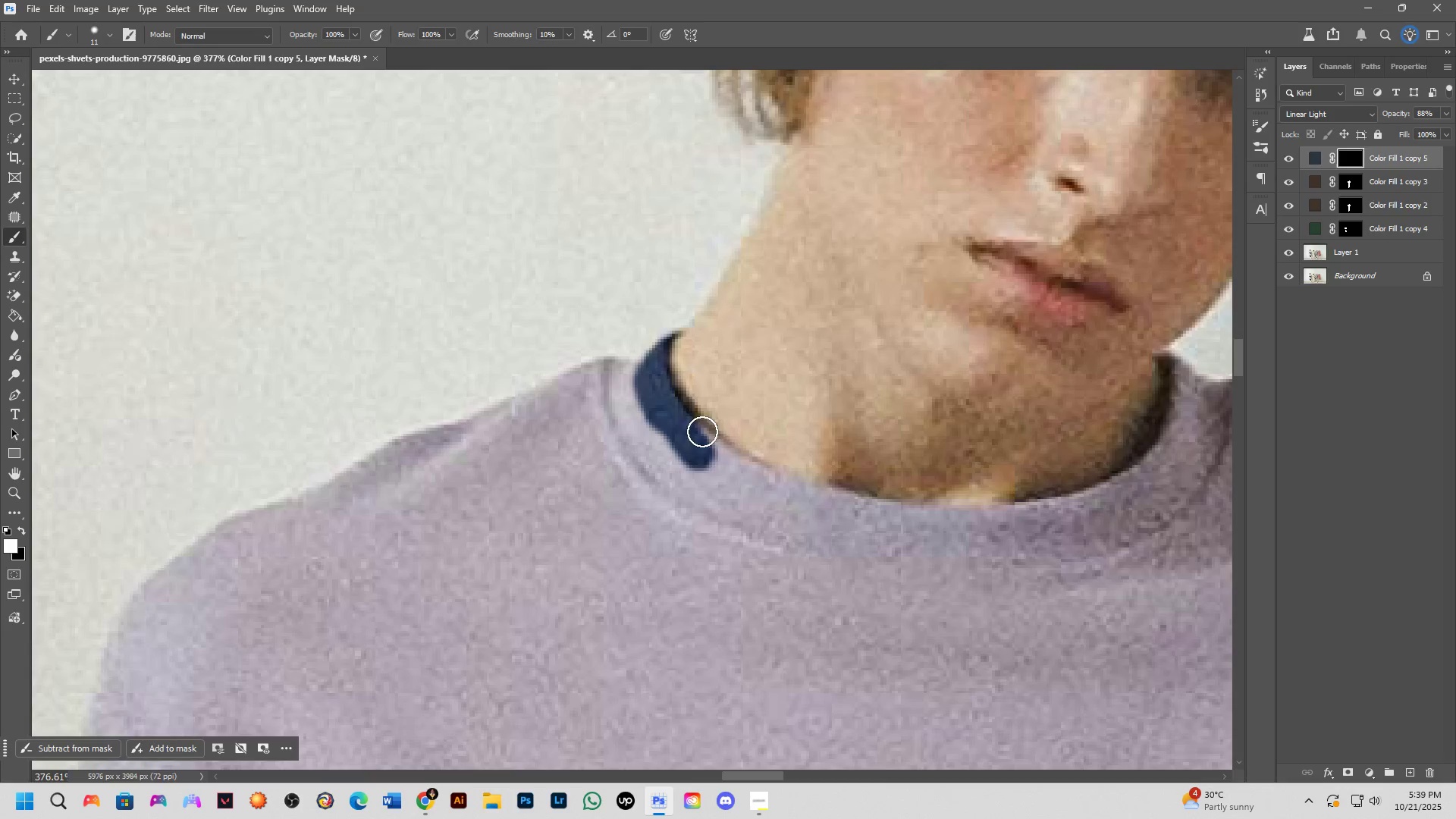 
hold_key(key=ShiftLeft, duration=1.09)
left_click([740, 466])
 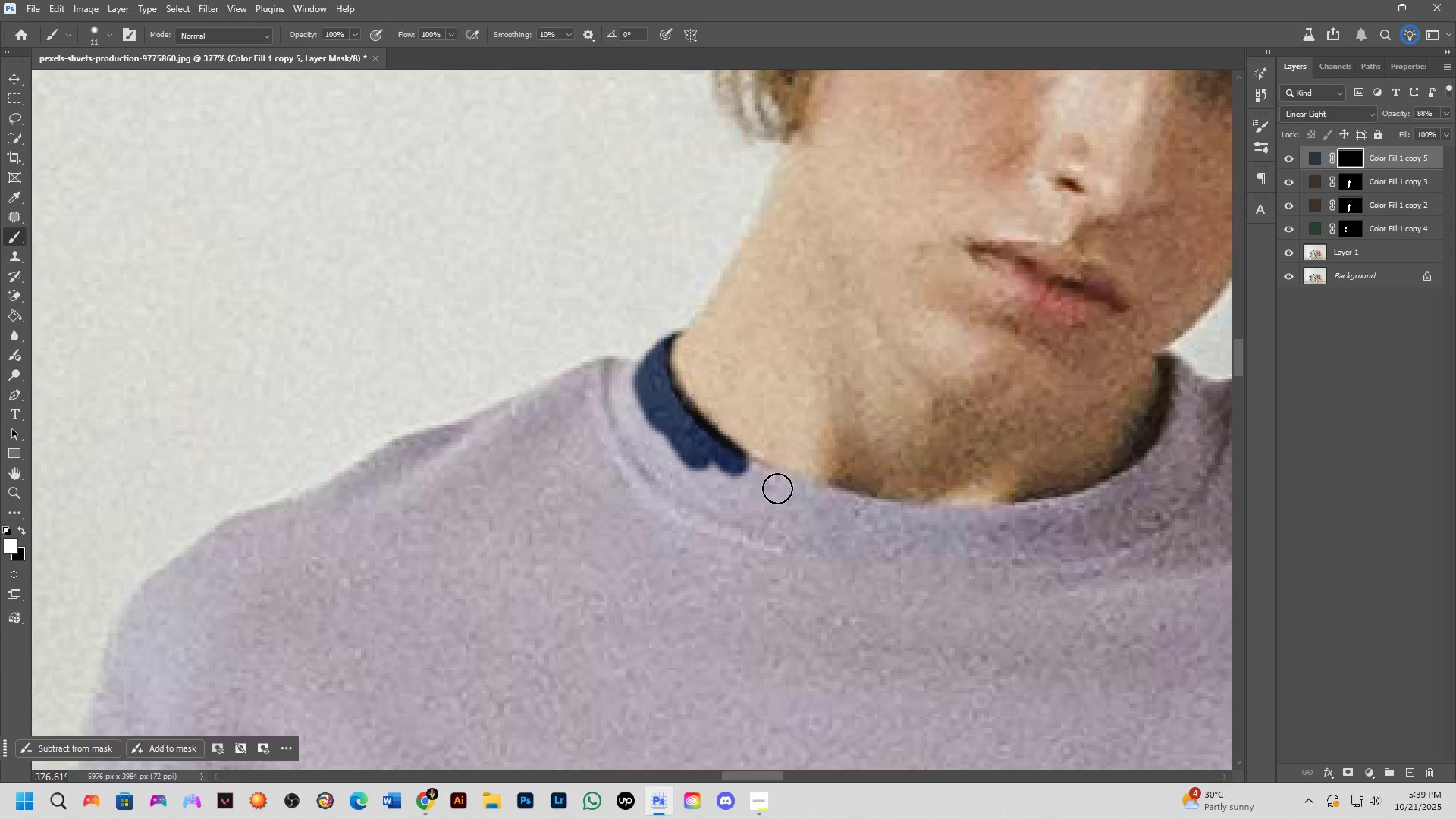 
hold_key(key=ShiftLeft, duration=0.37)
left_click([777, 488])
 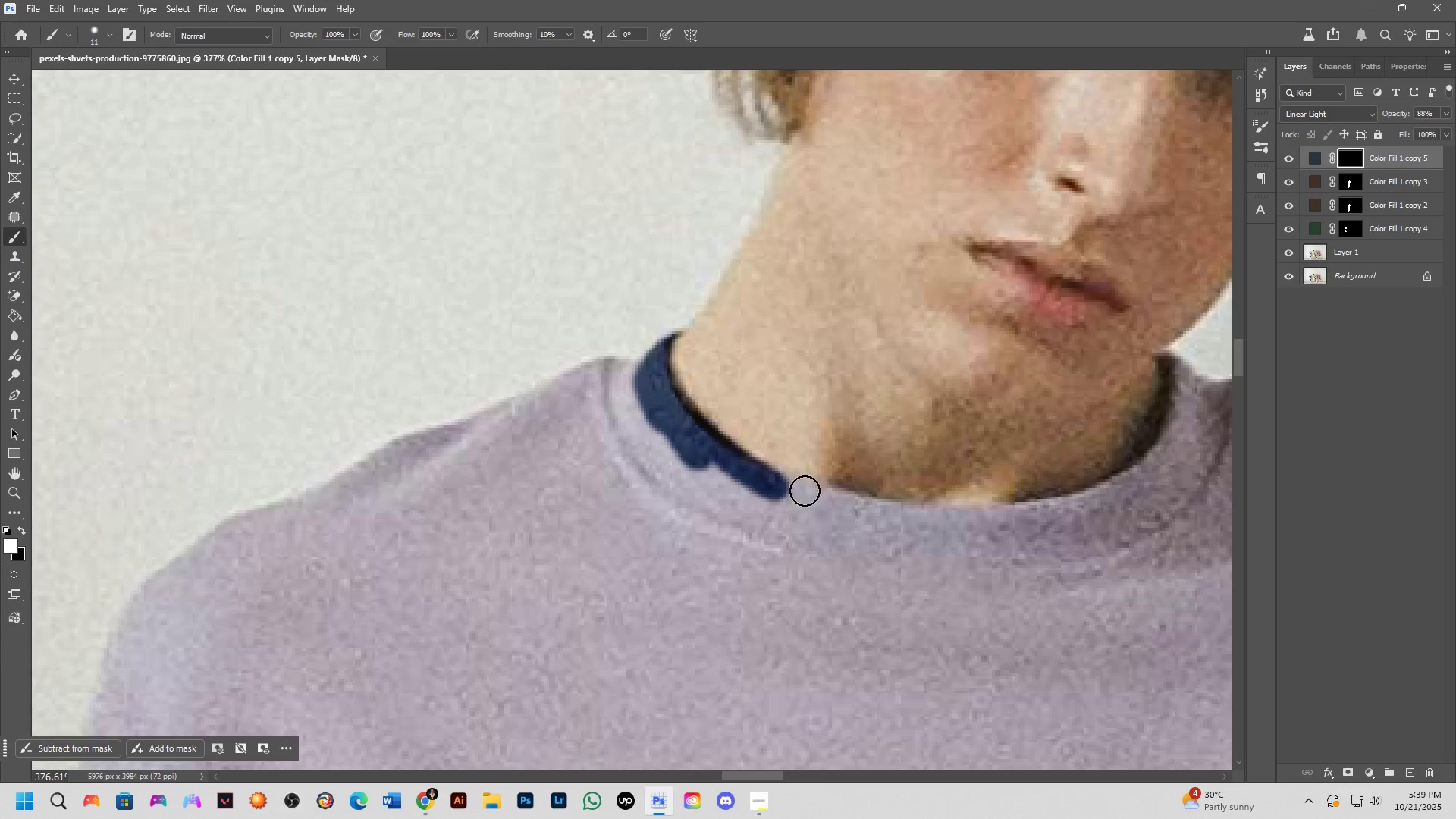 
hold_key(key=ShiftLeft, duration=0.3)
 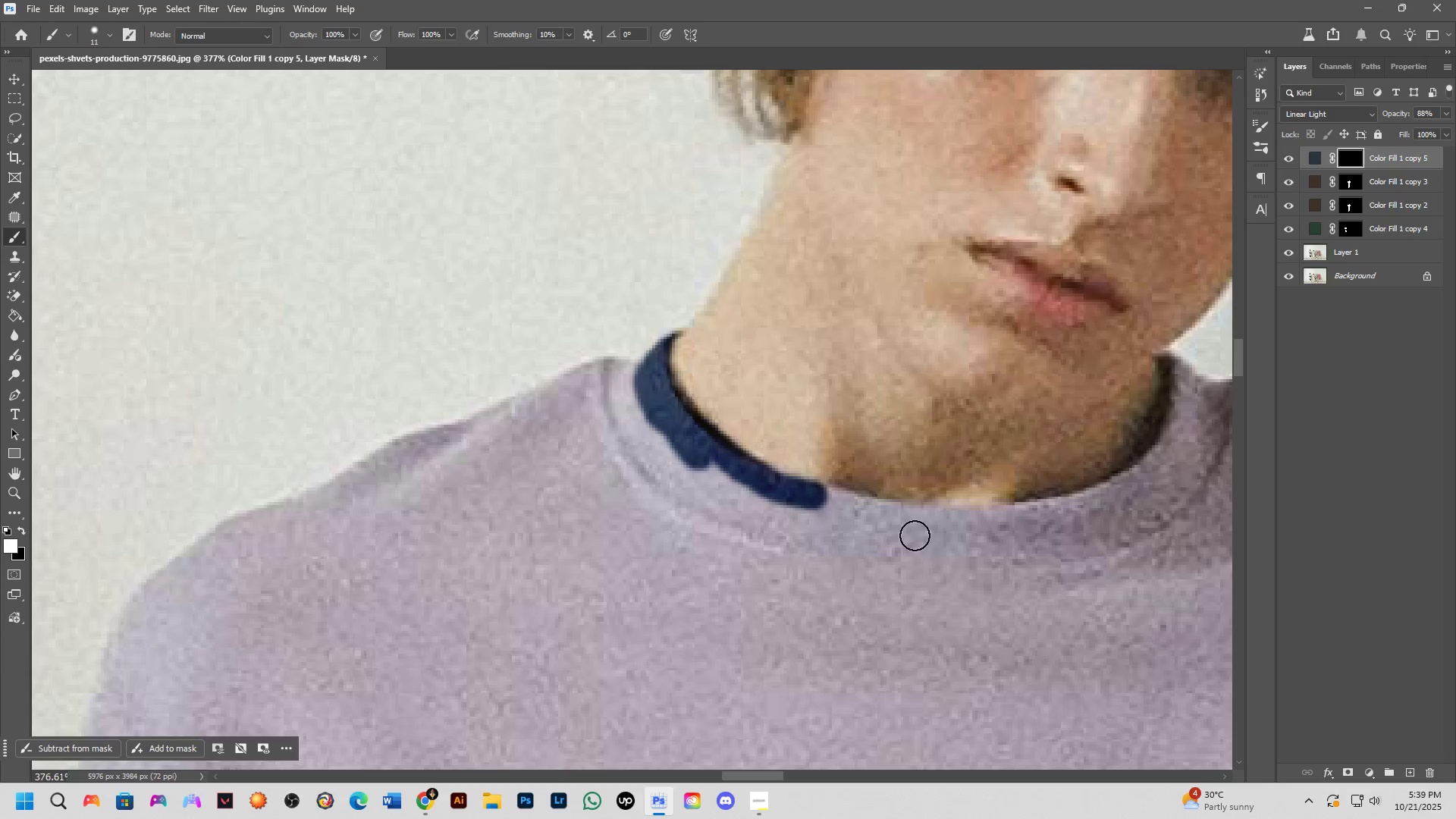 
hold_key(key=Space, duration=0.46)
 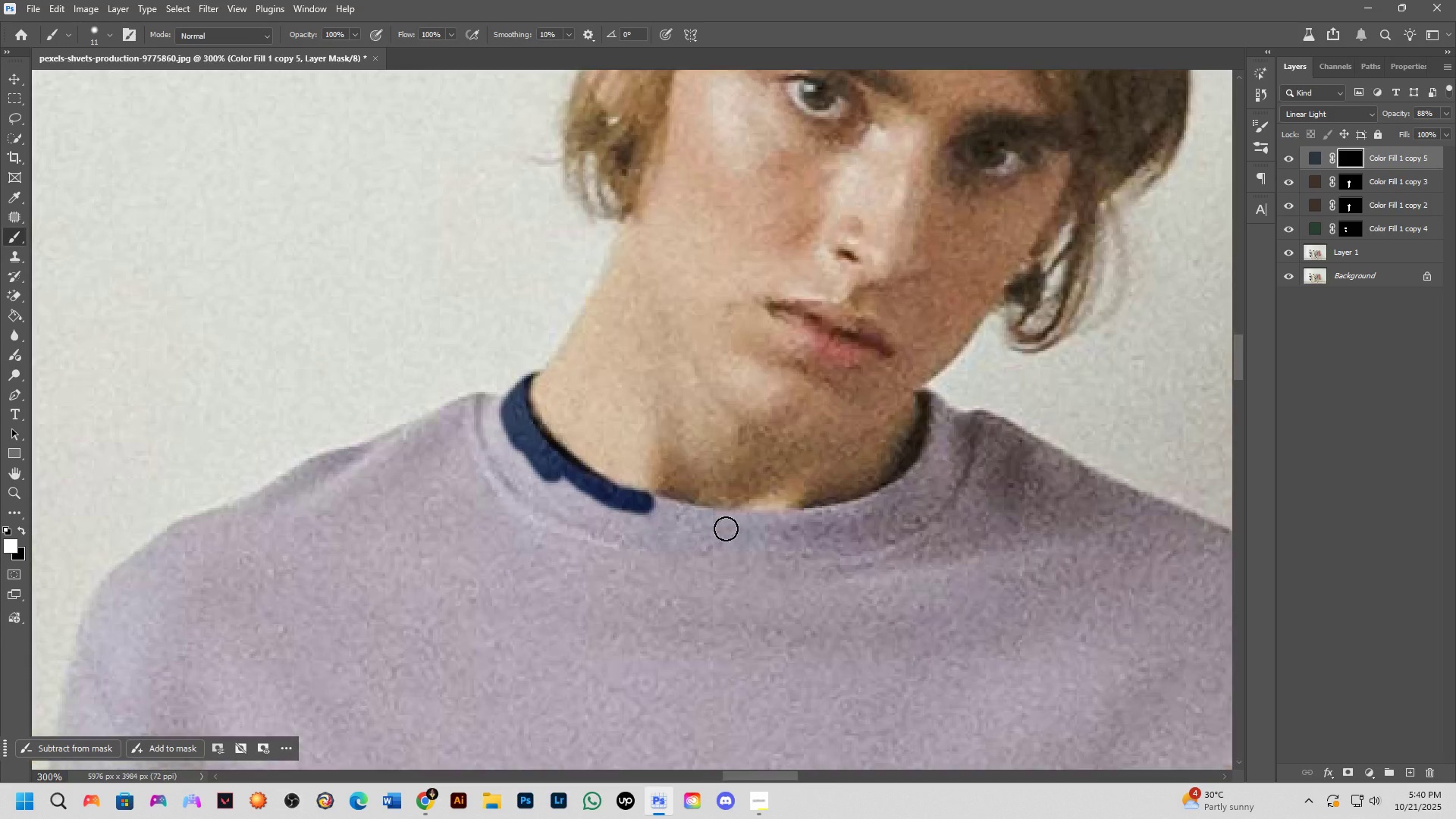 
left_click_drag(start_coordinate=[922, 541], to_coordinate=[730, 538])
 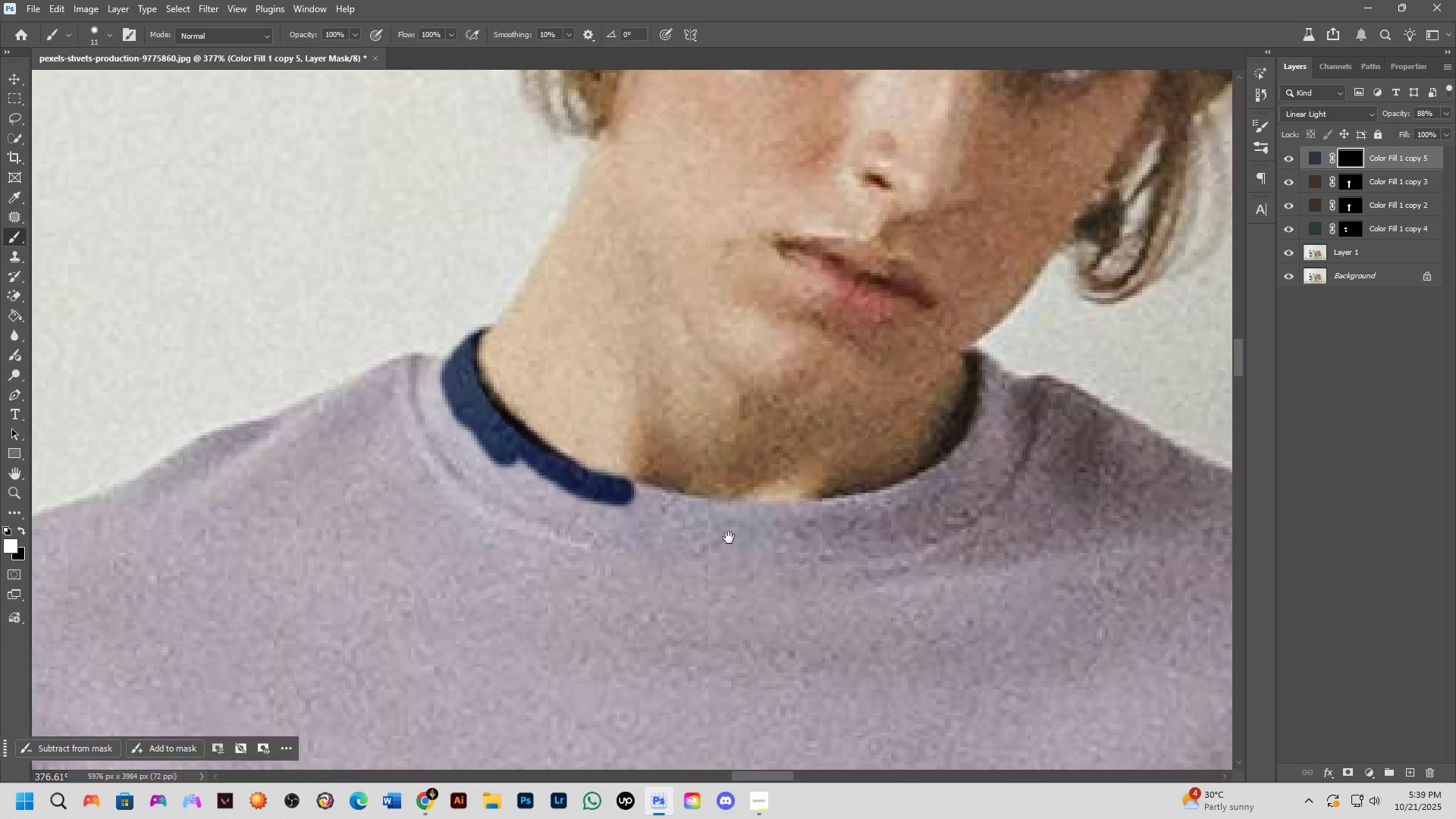 
hold_key(key=ShiftLeft, duration=1.52)
scroll: coordinate [738, 460], scroll_direction: up, amount: 7.0
 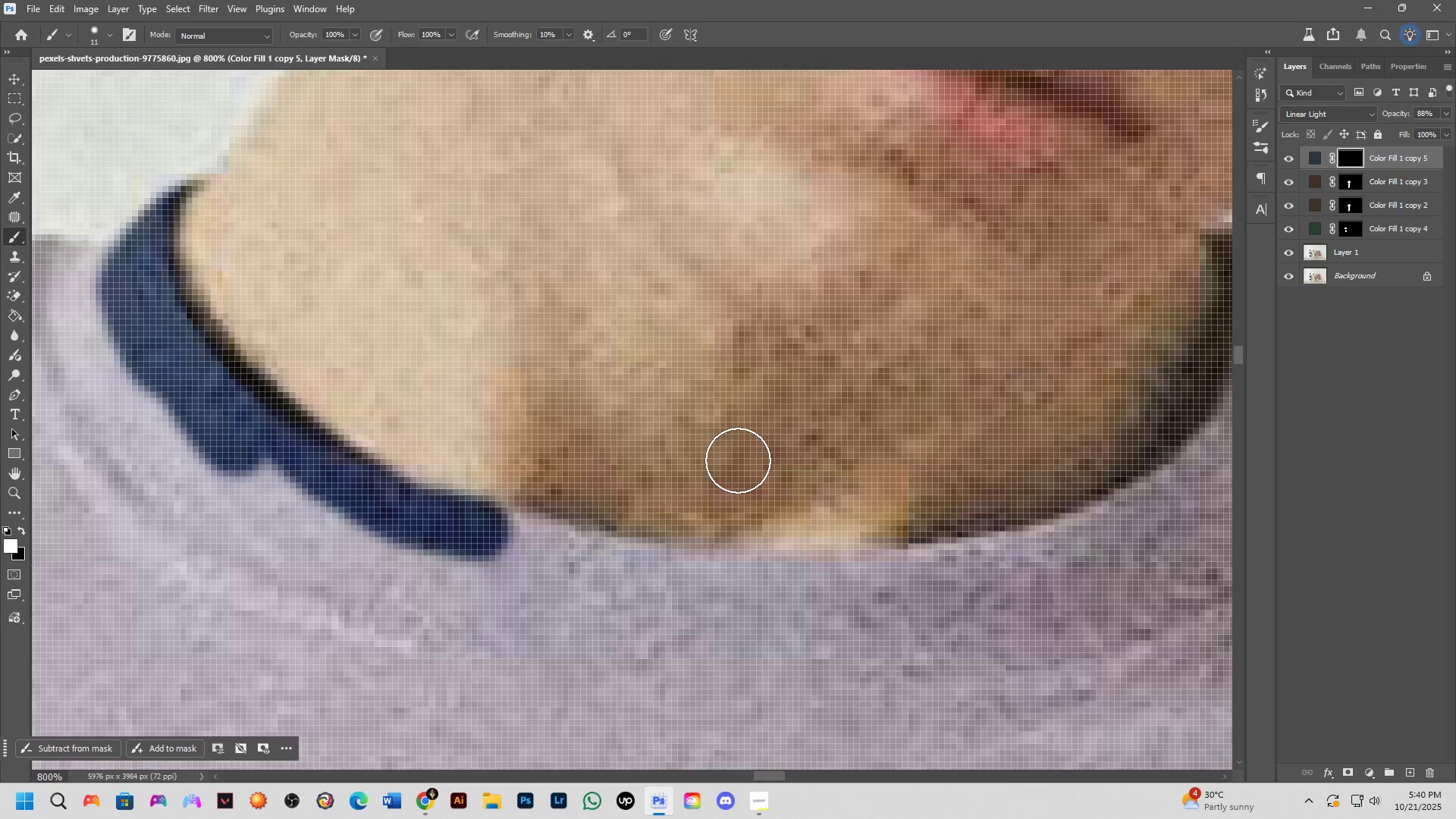 
hold_key(key=ShiftLeft, duration=1.53)
 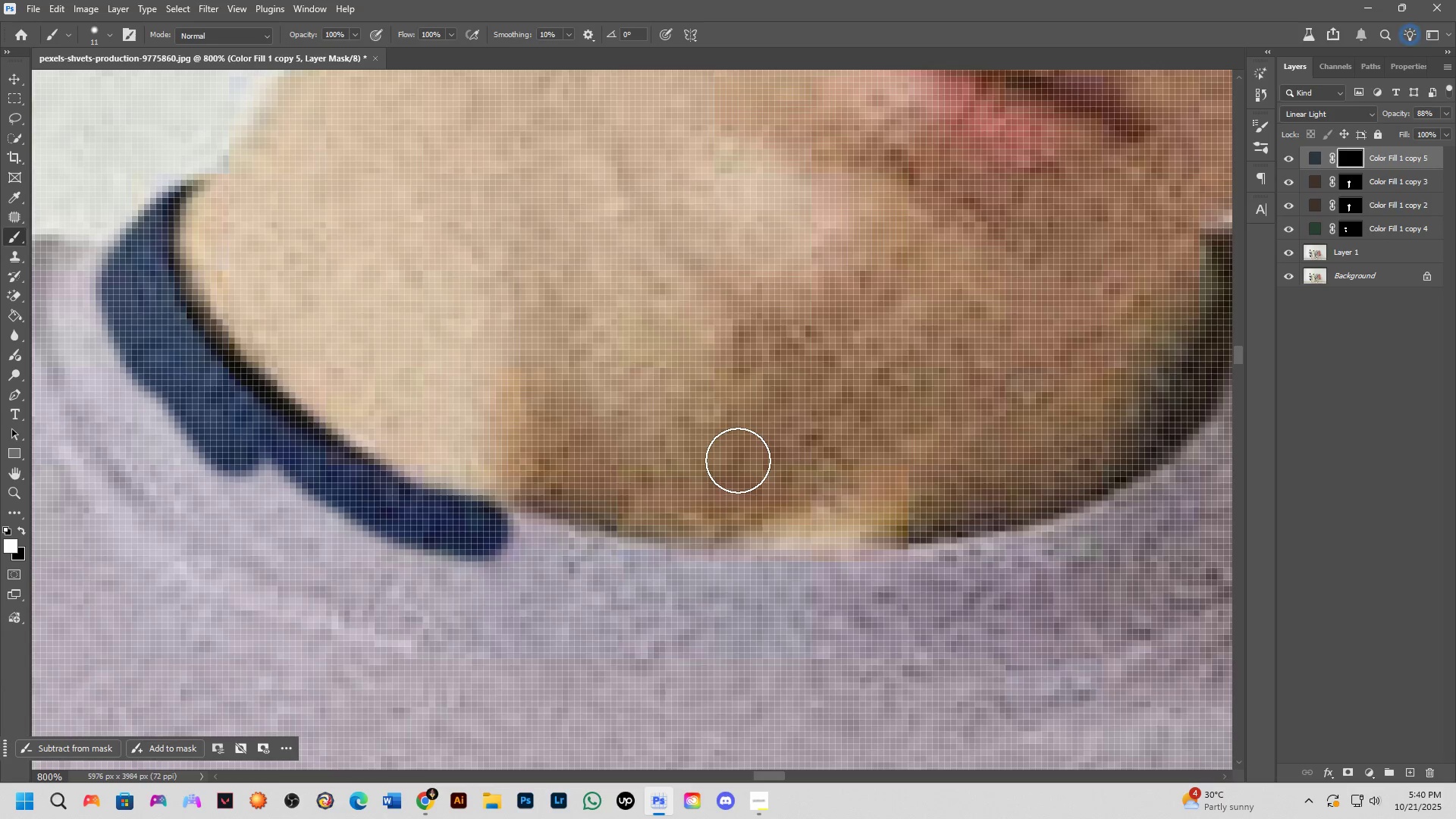 
hold_key(key=ShiftLeft, duration=1.41)
scroll: coordinate [742, 475], scroll_direction: down, amount: 4.0
 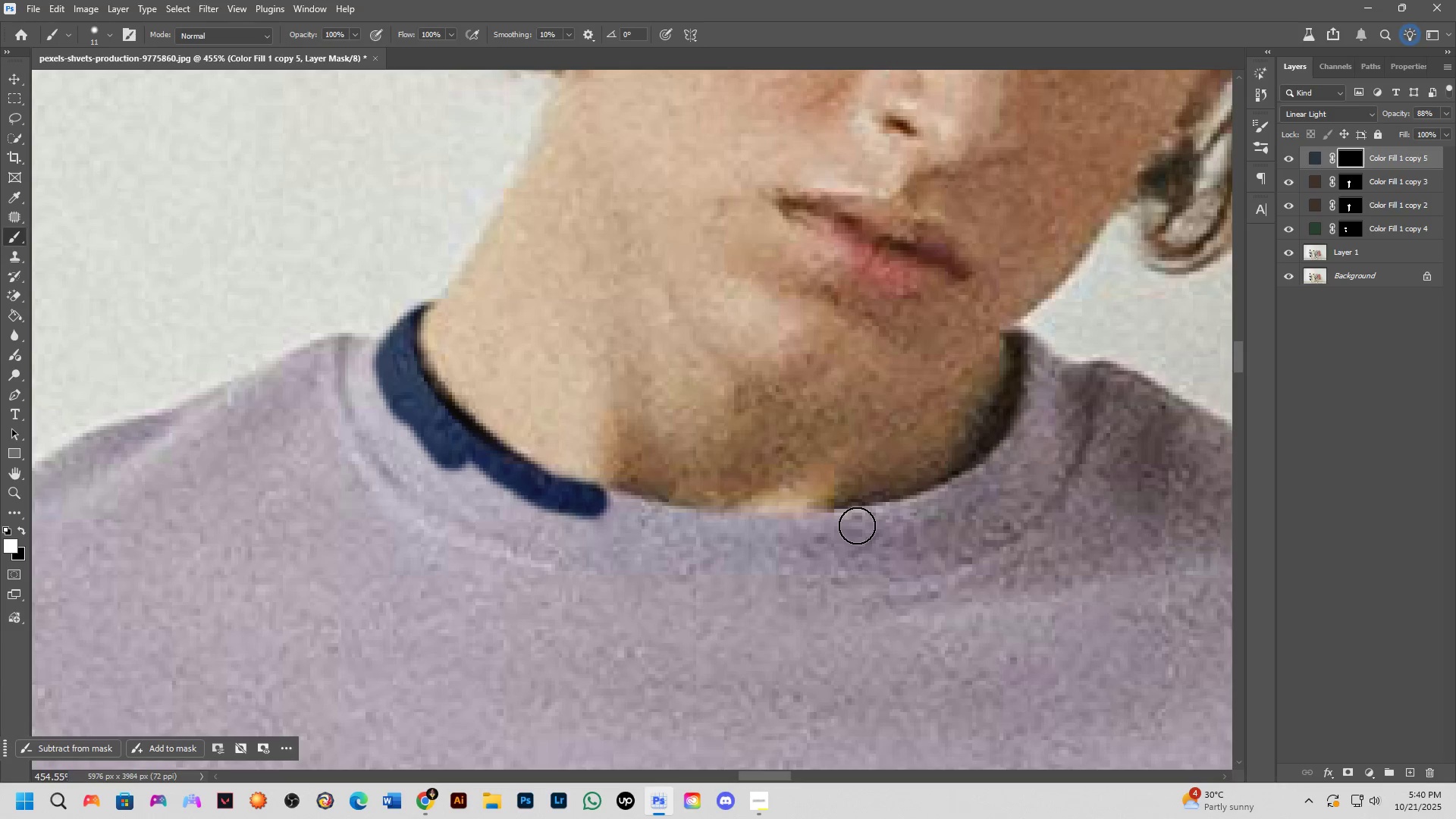 
wait(21.0)
 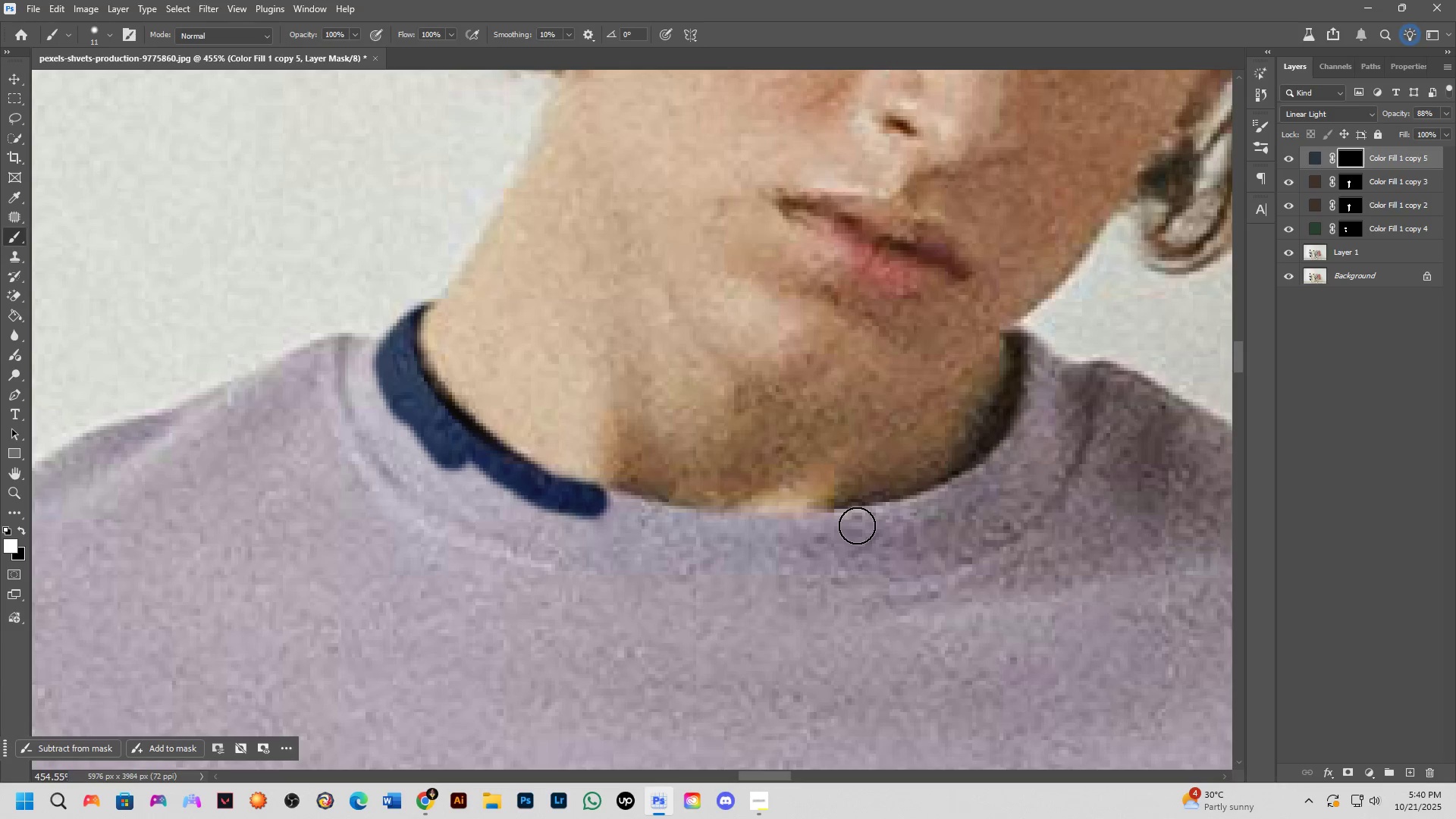 
scroll: coordinate [621, 490], scroll_direction: up, amount: 3.0
 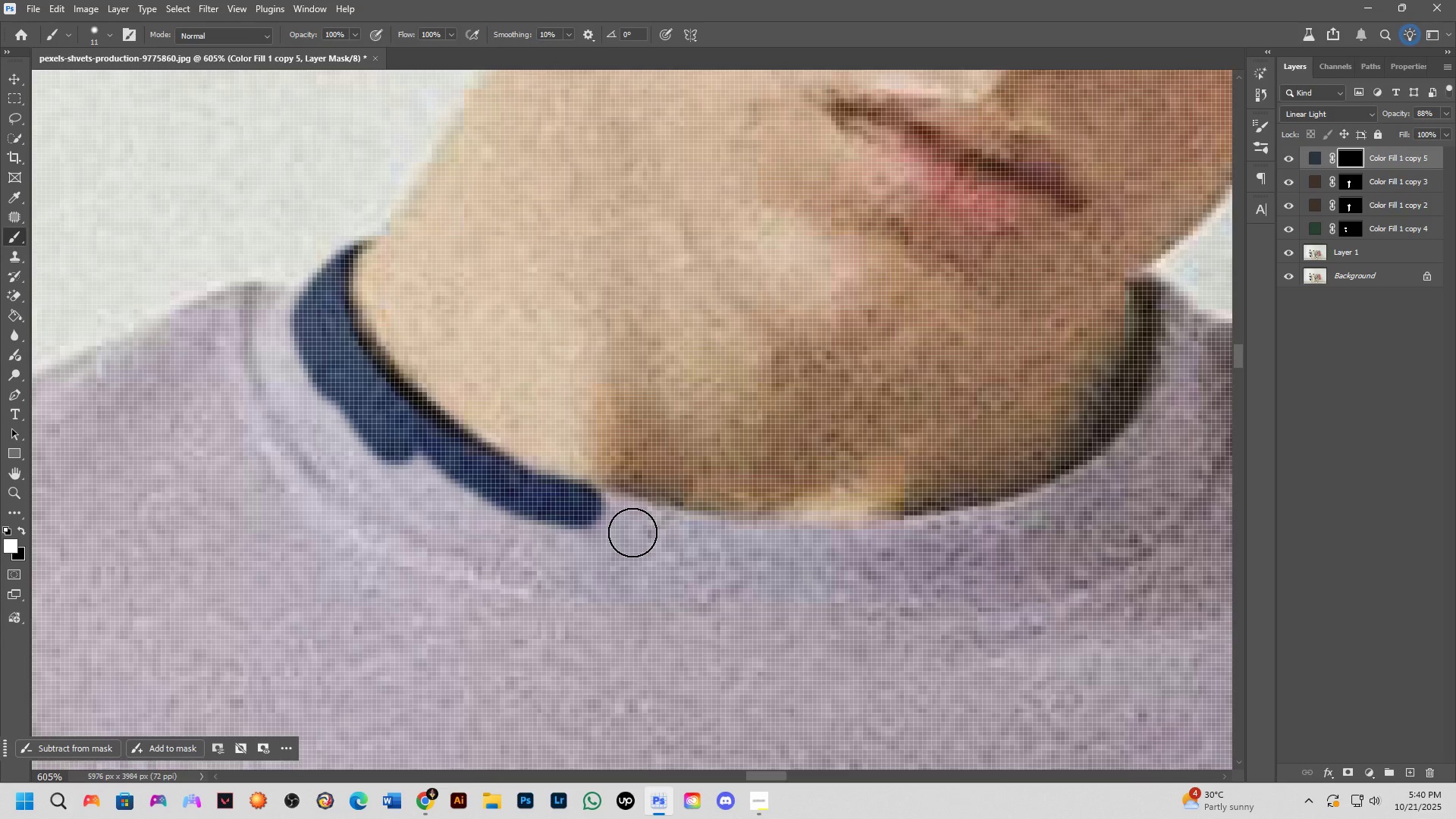 
scroll: coordinate [642, 537], scroll_direction: down, amount: 3.0
 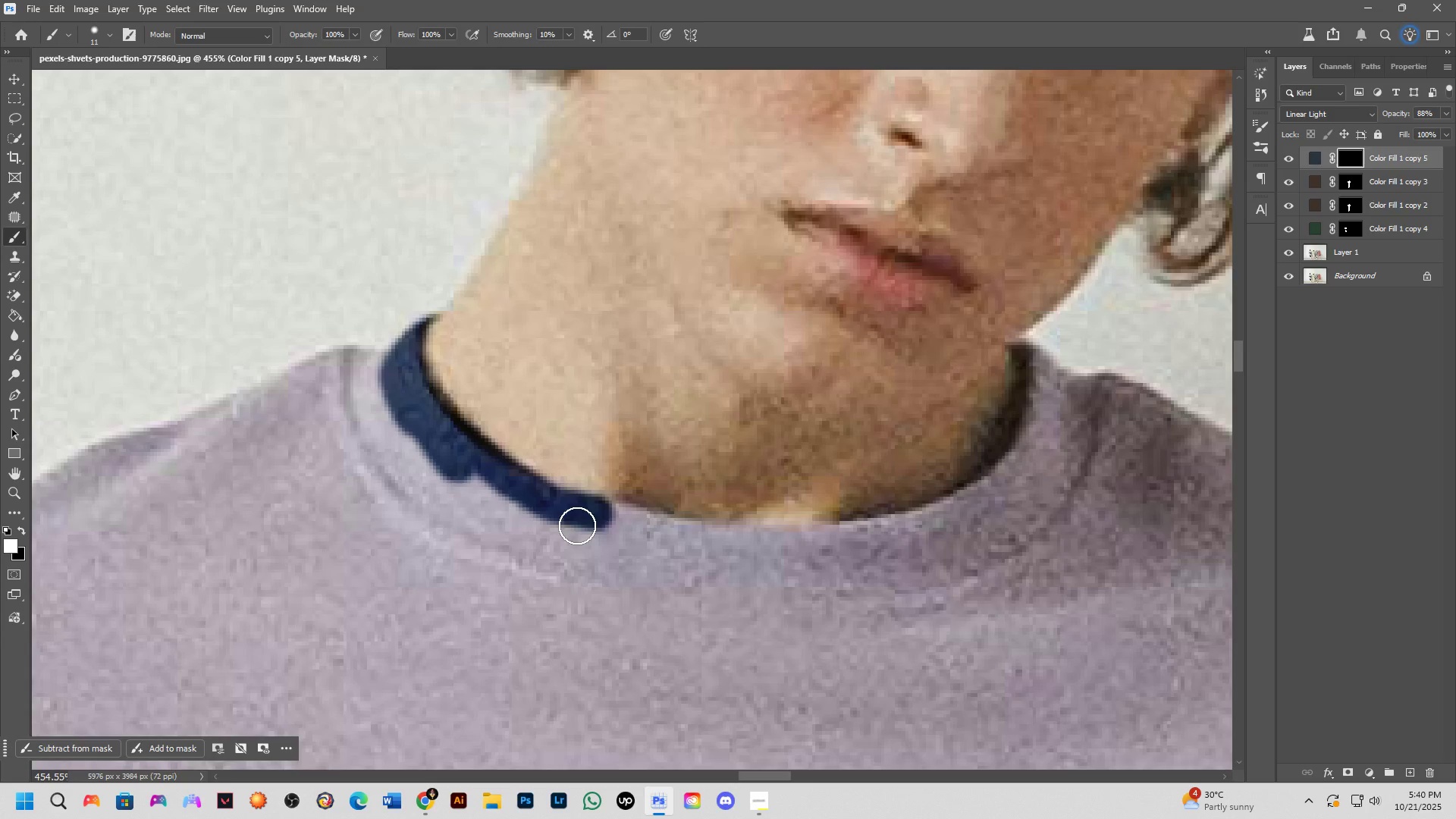 
left_click([613, 516])
 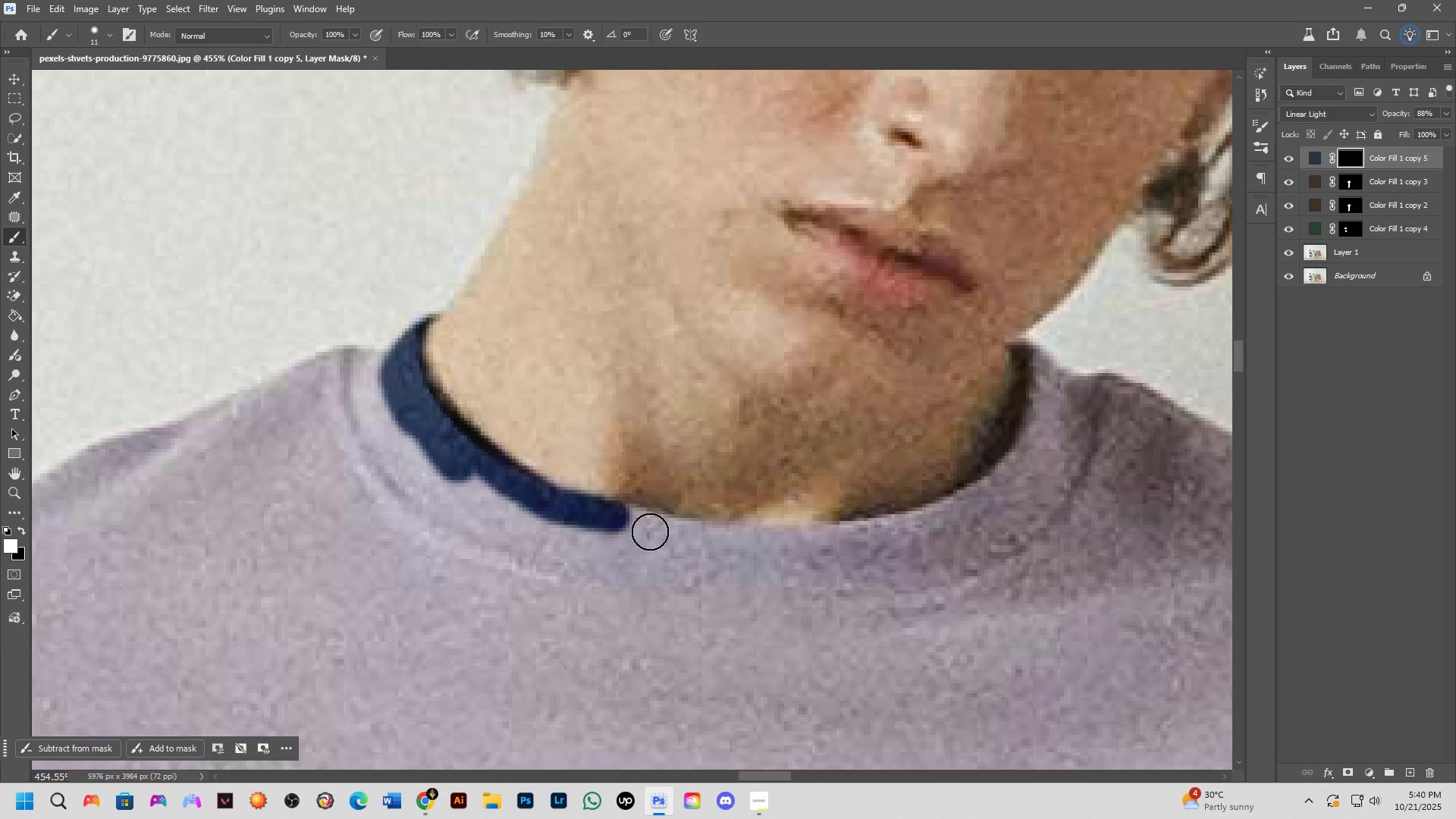 
hold_key(key=ShiftLeft, duration=0.49)
 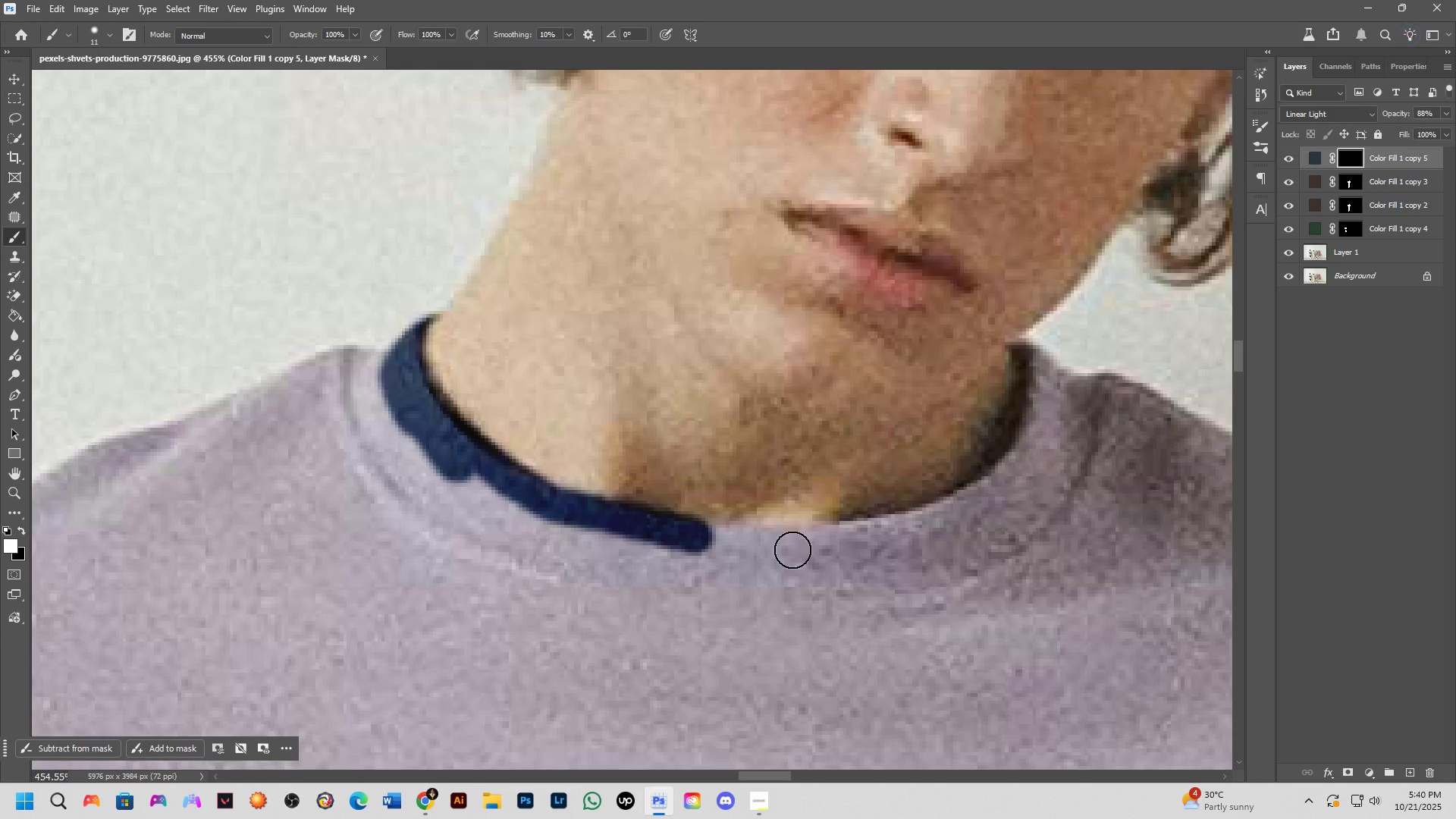 
hold_key(key=ShiftLeft, duration=0.5)
left_click([793, 544])
 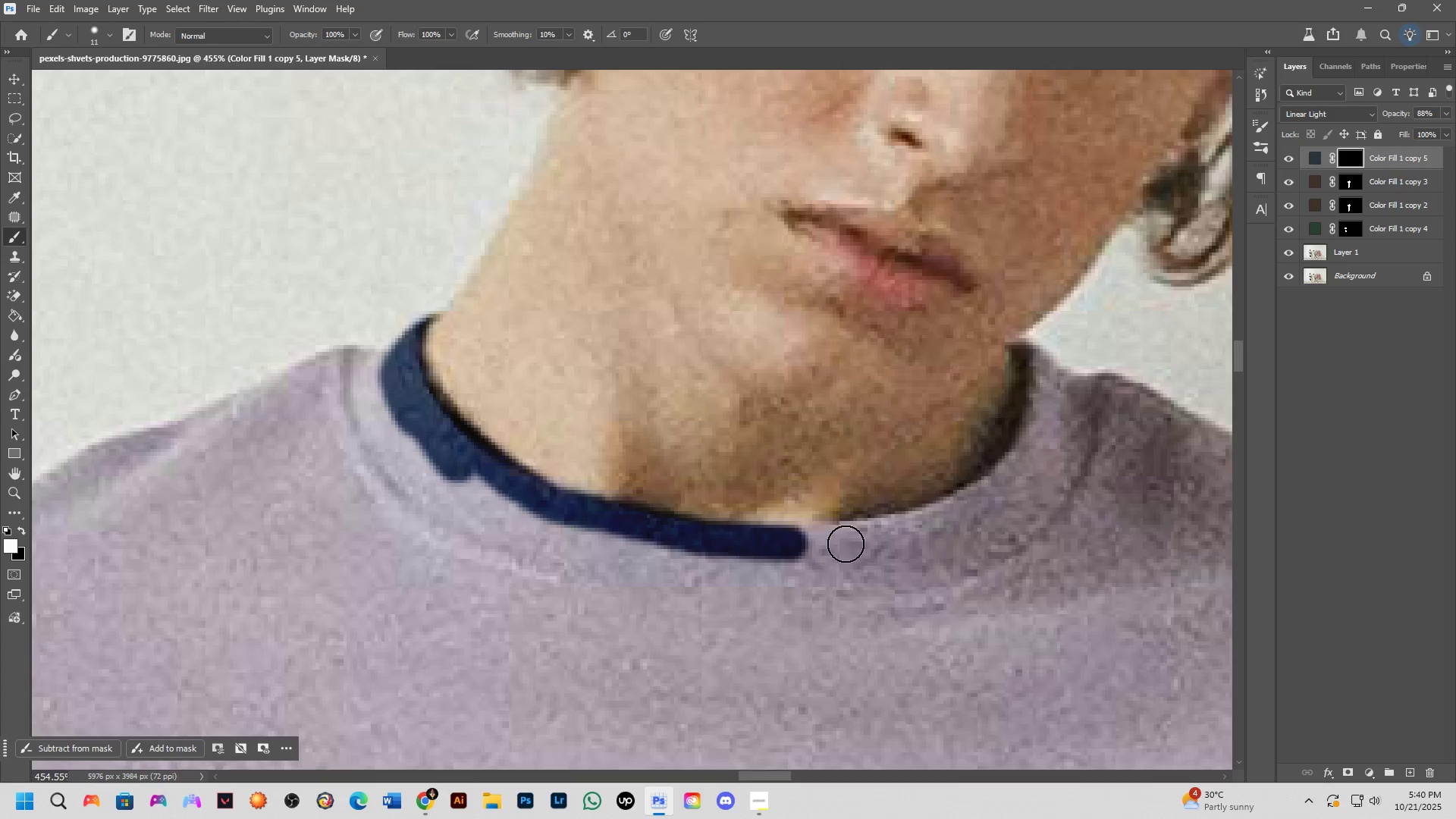 
hold_key(key=ShiftLeft, duration=0.34)
 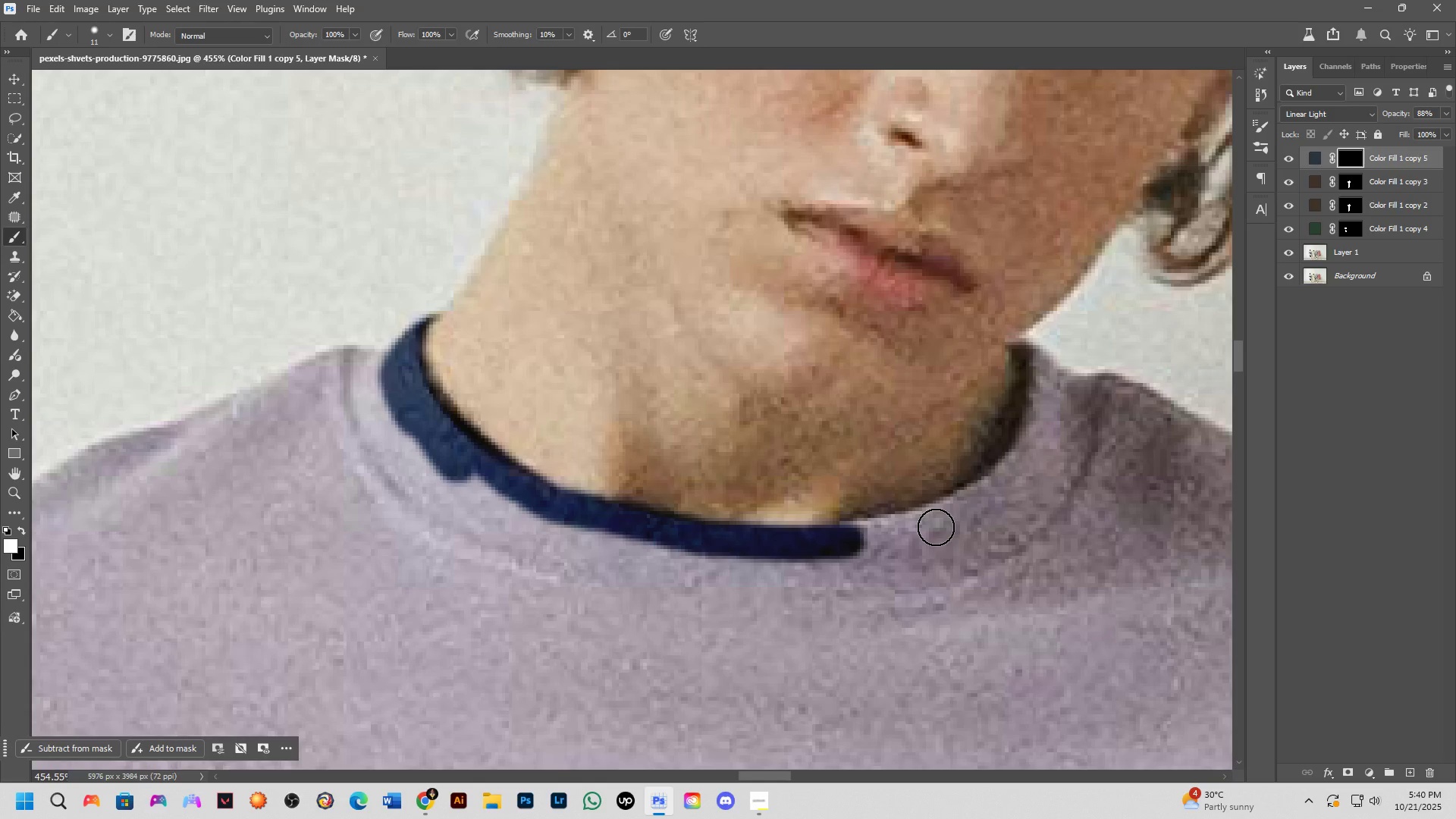 
hold_key(key=ShiftLeft, duration=0.68)
left_click([936, 526])
 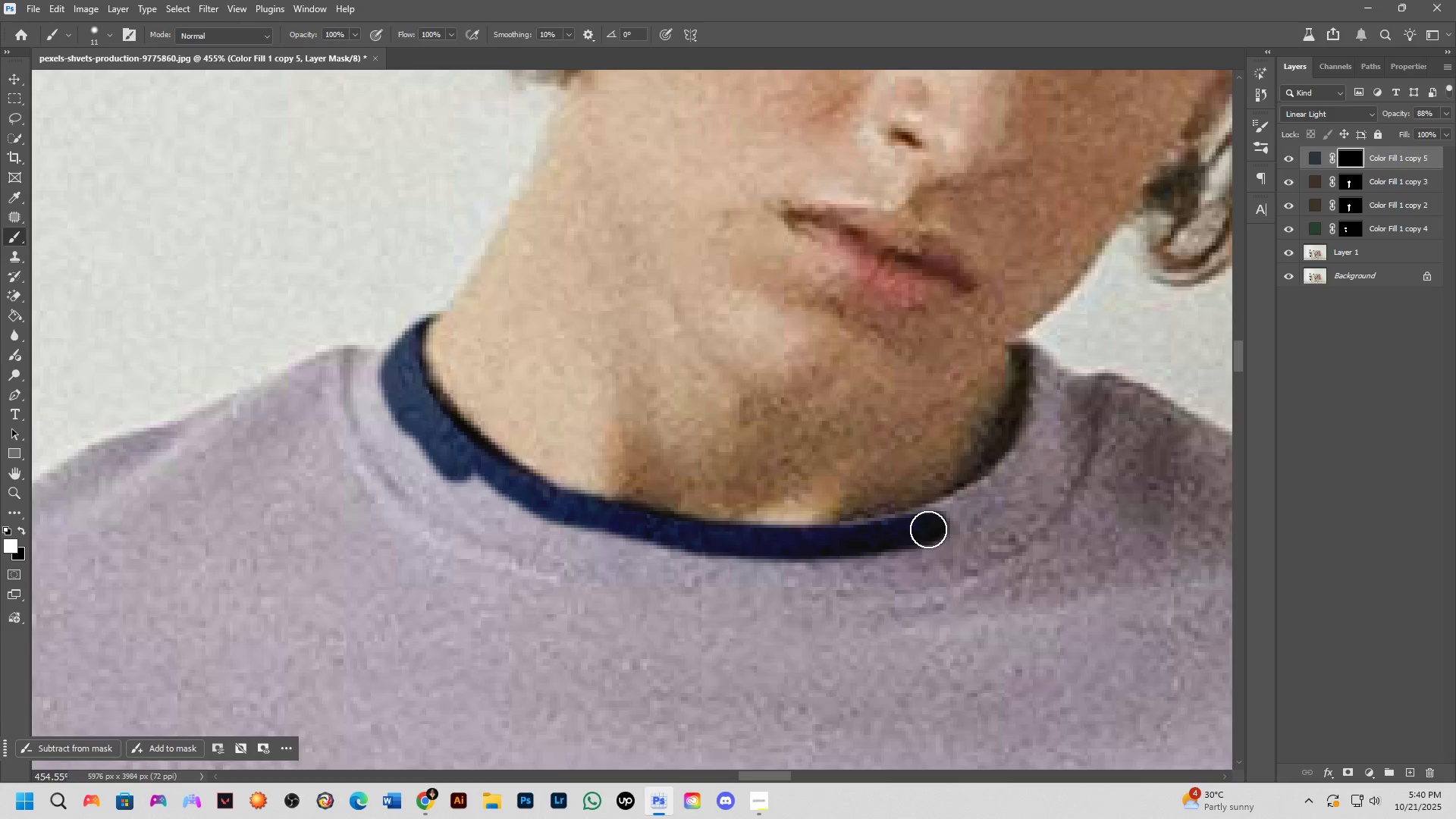 
left_click_drag(start_coordinate=[938, 523], to_coordinate=[817, 549])
 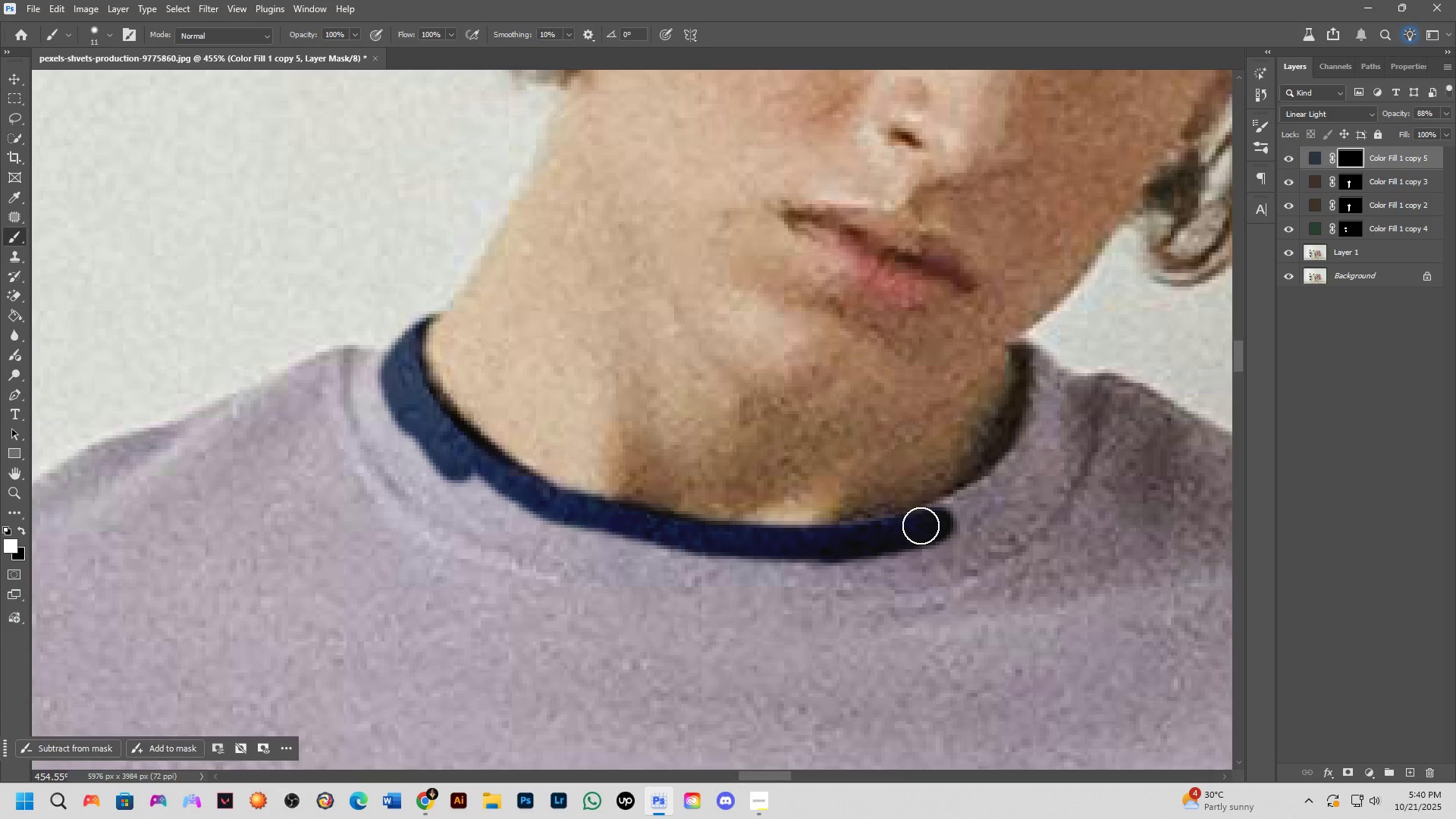 
left_click_drag(start_coordinate=[926, 524], to_coordinate=[823, 553])
 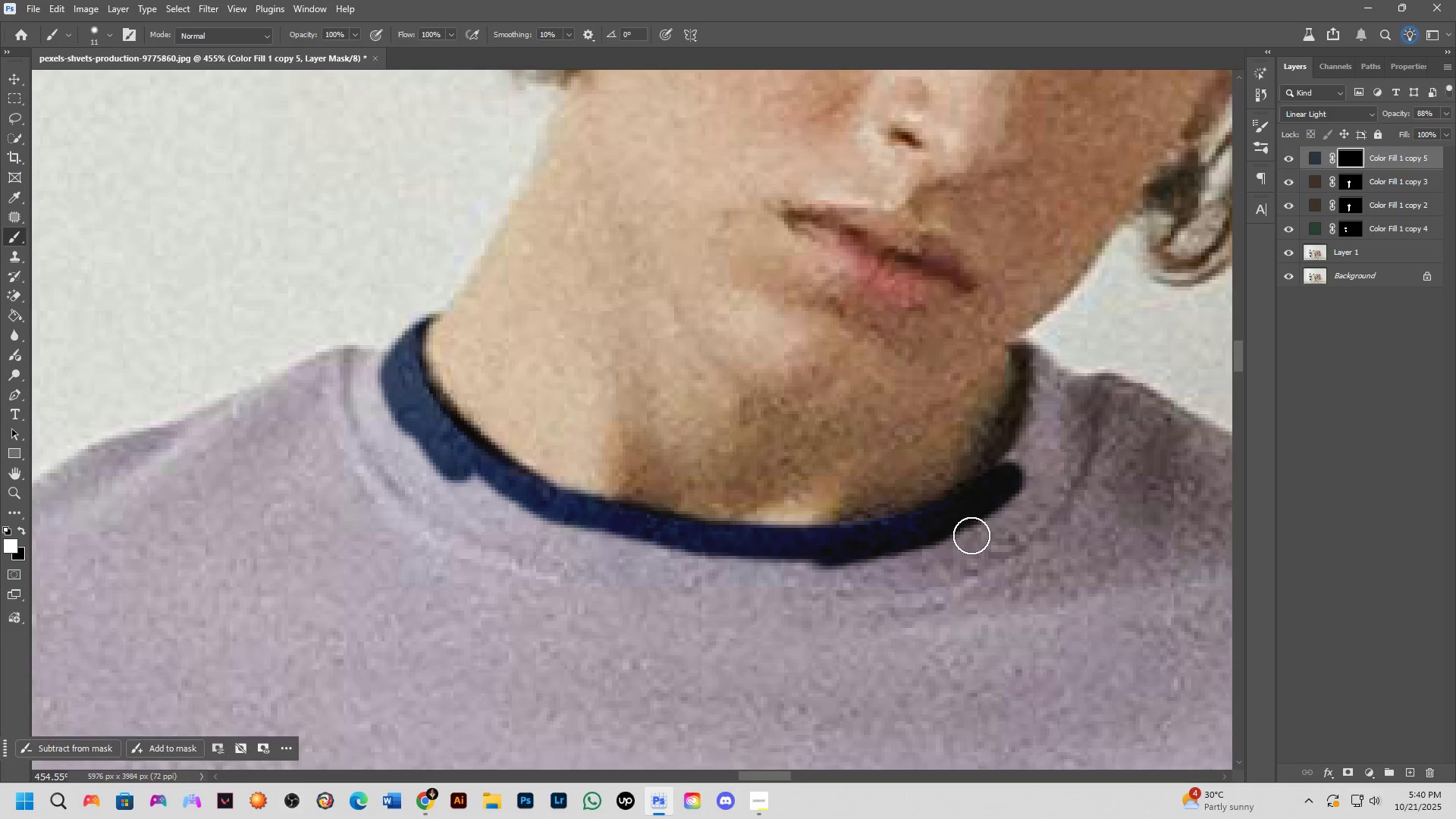 
hold_key(key=Space, duration=0.6)
 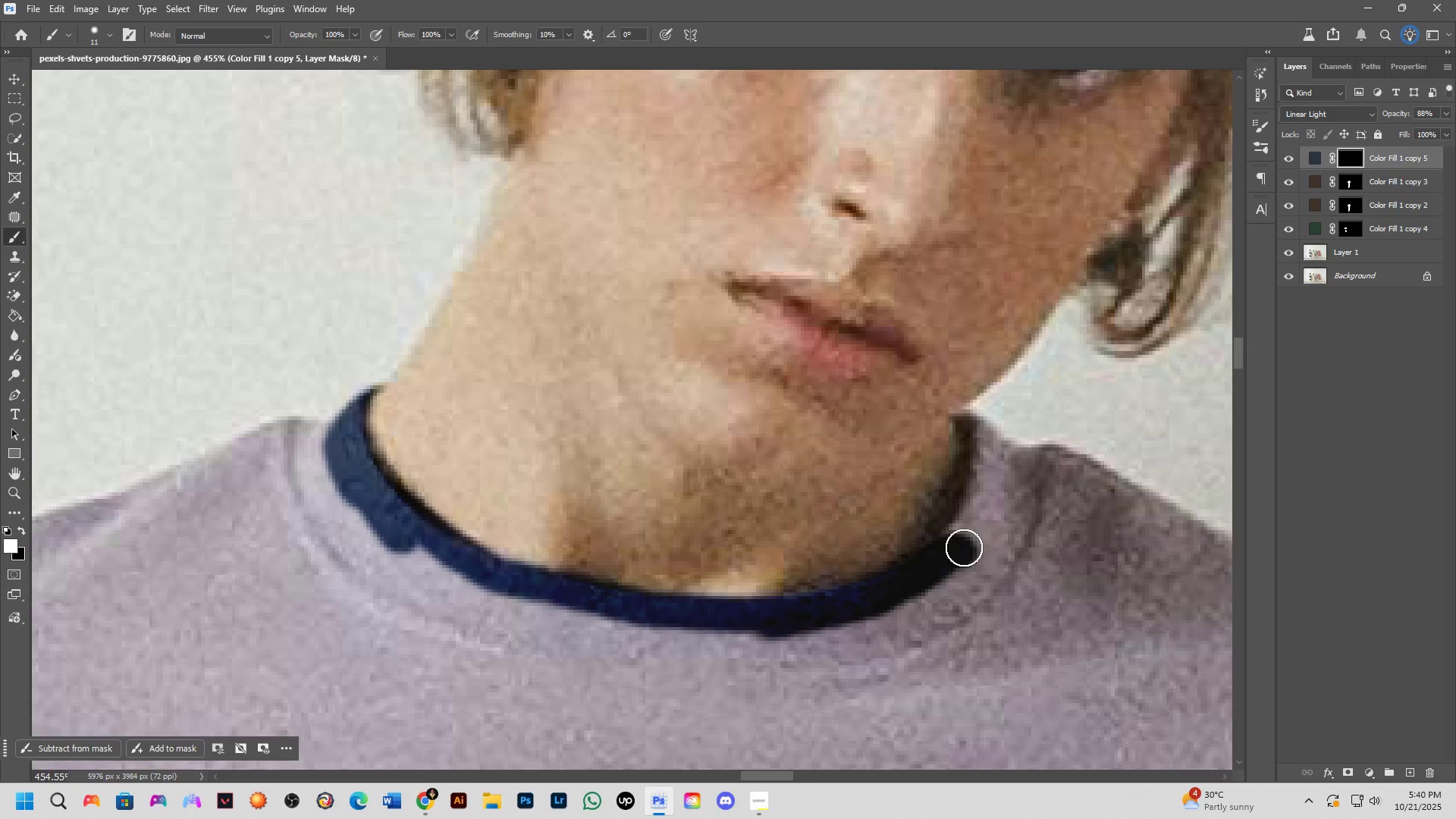 
left_click_drag(start_coordinate=[974, 533], to_coordinate=[918, 604])
 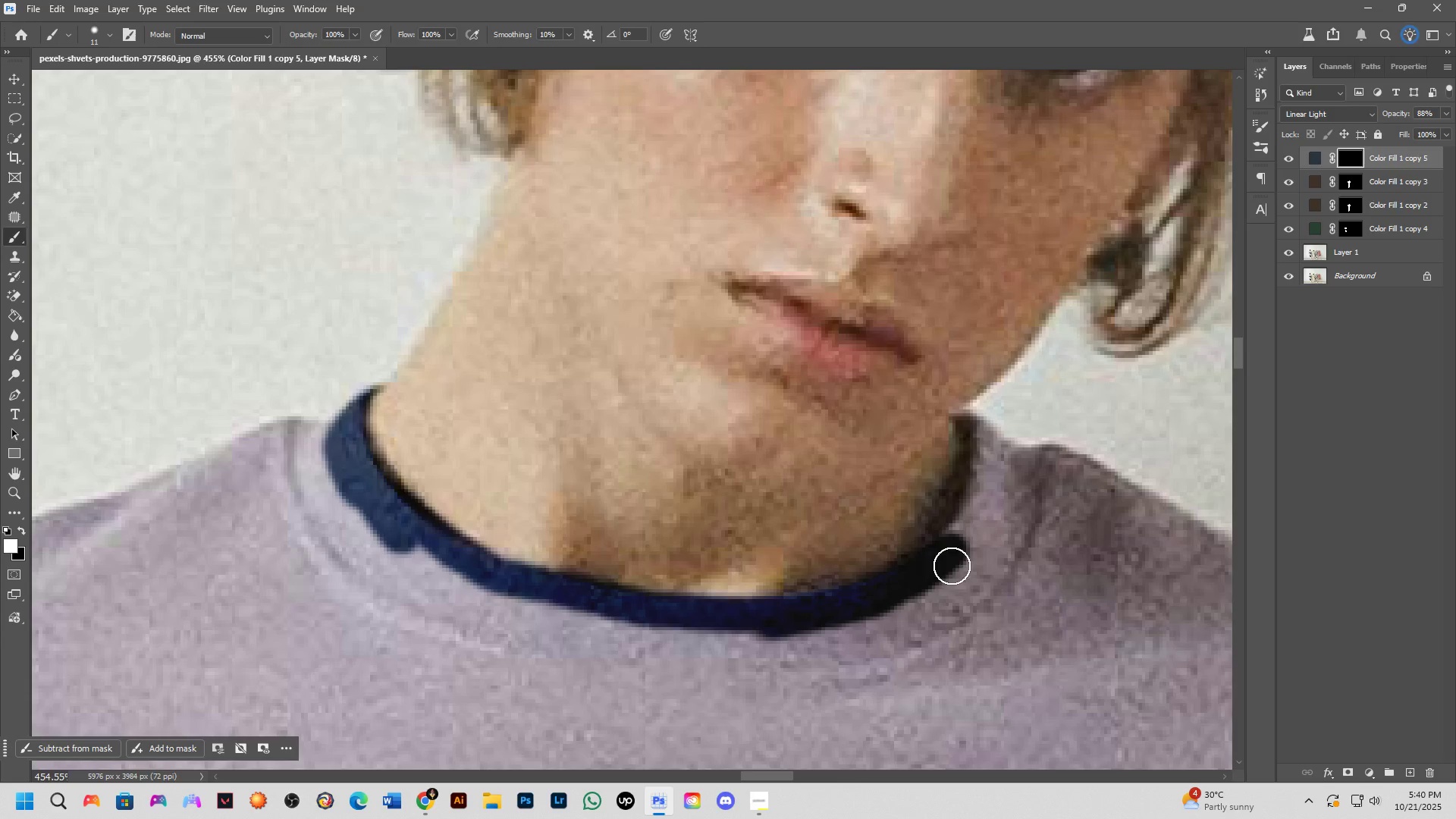 
left_click_drag(start_coordinate=[961, 552], to_coordinate=[986, 417])
 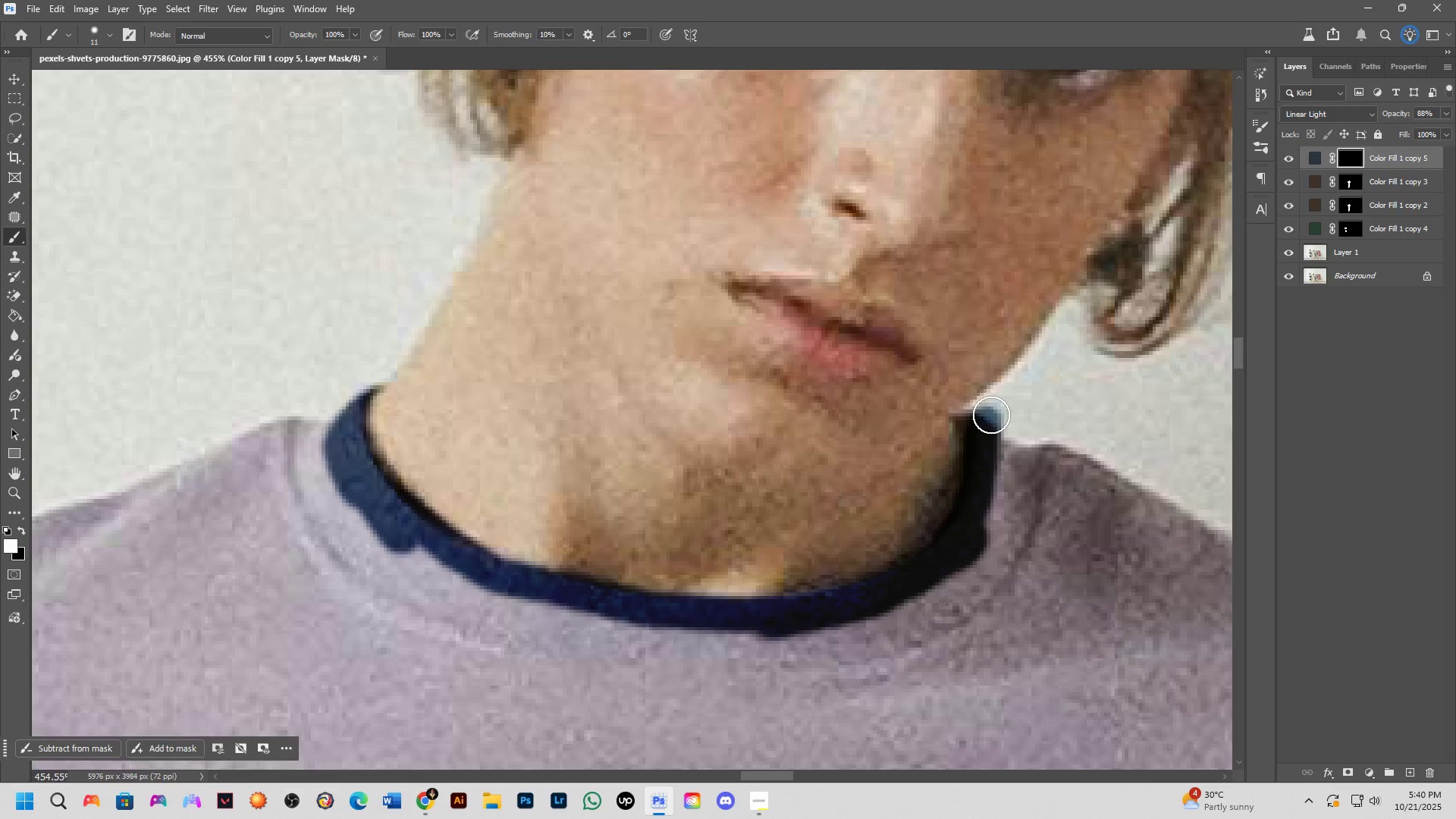 
type(xx)
 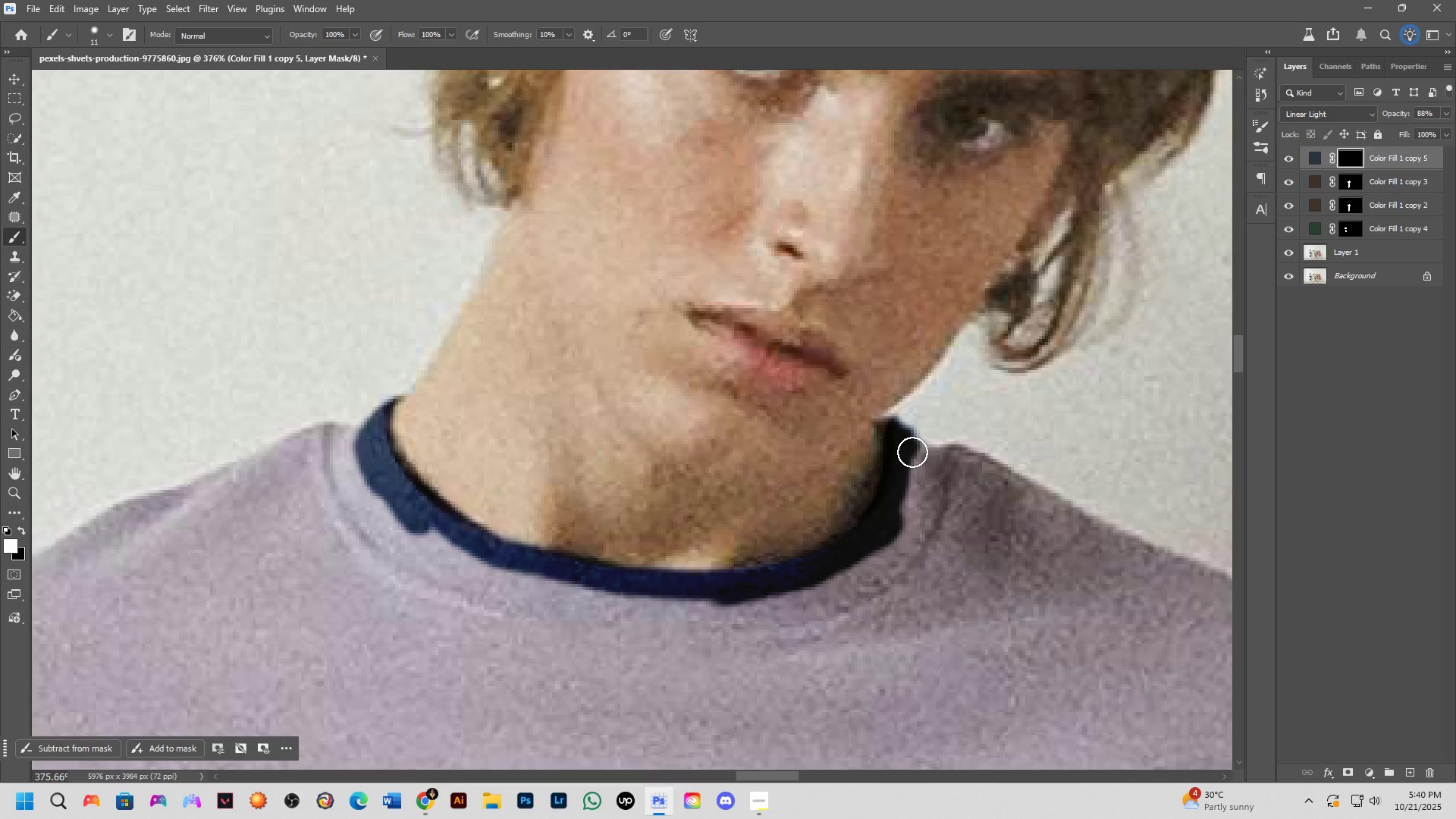 
left_click_drag(start_coordinate=[997, 406], to_coordinate=[1006, 410])
 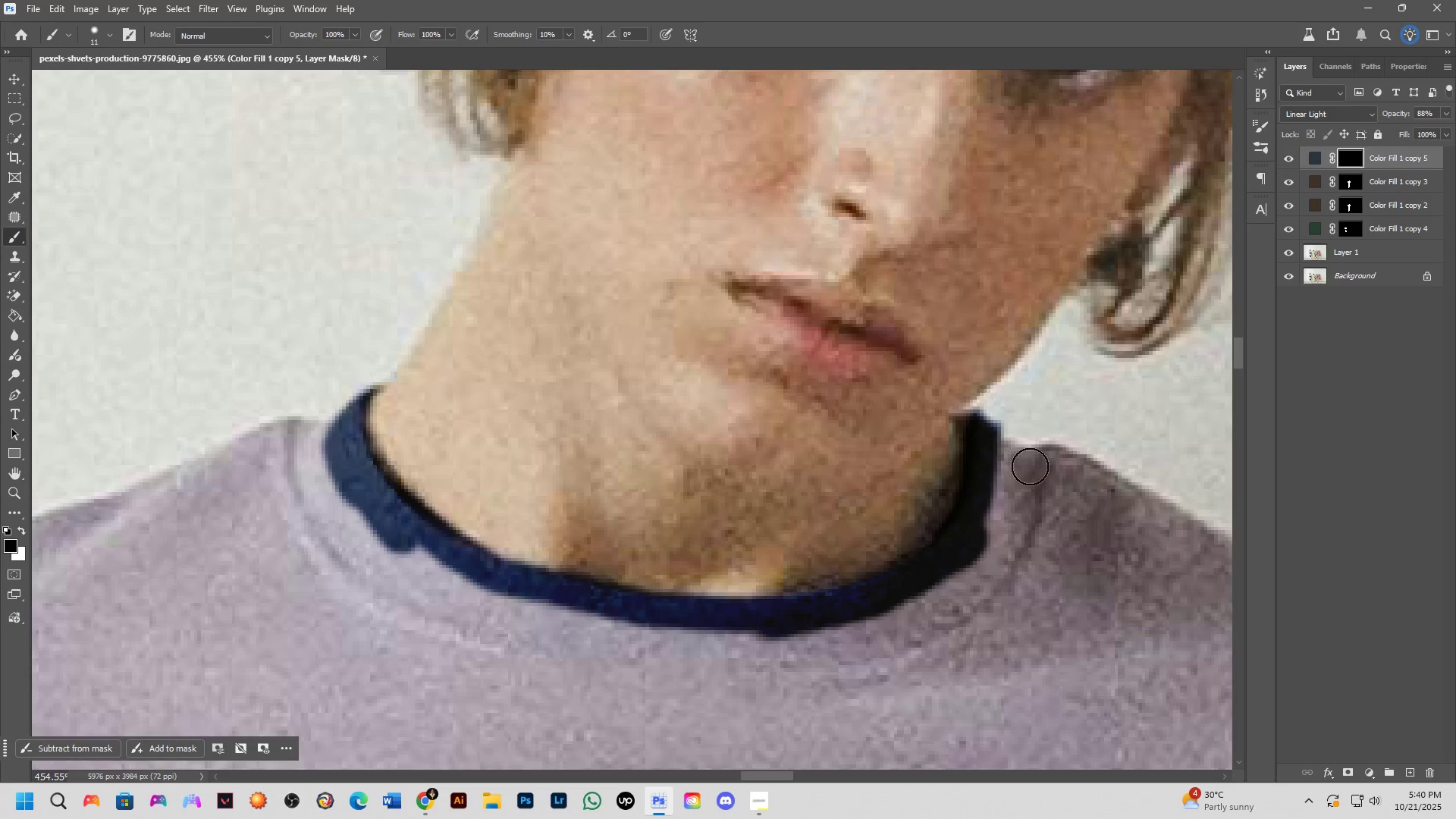 
hold_key(key=Space, duration=0.49)
 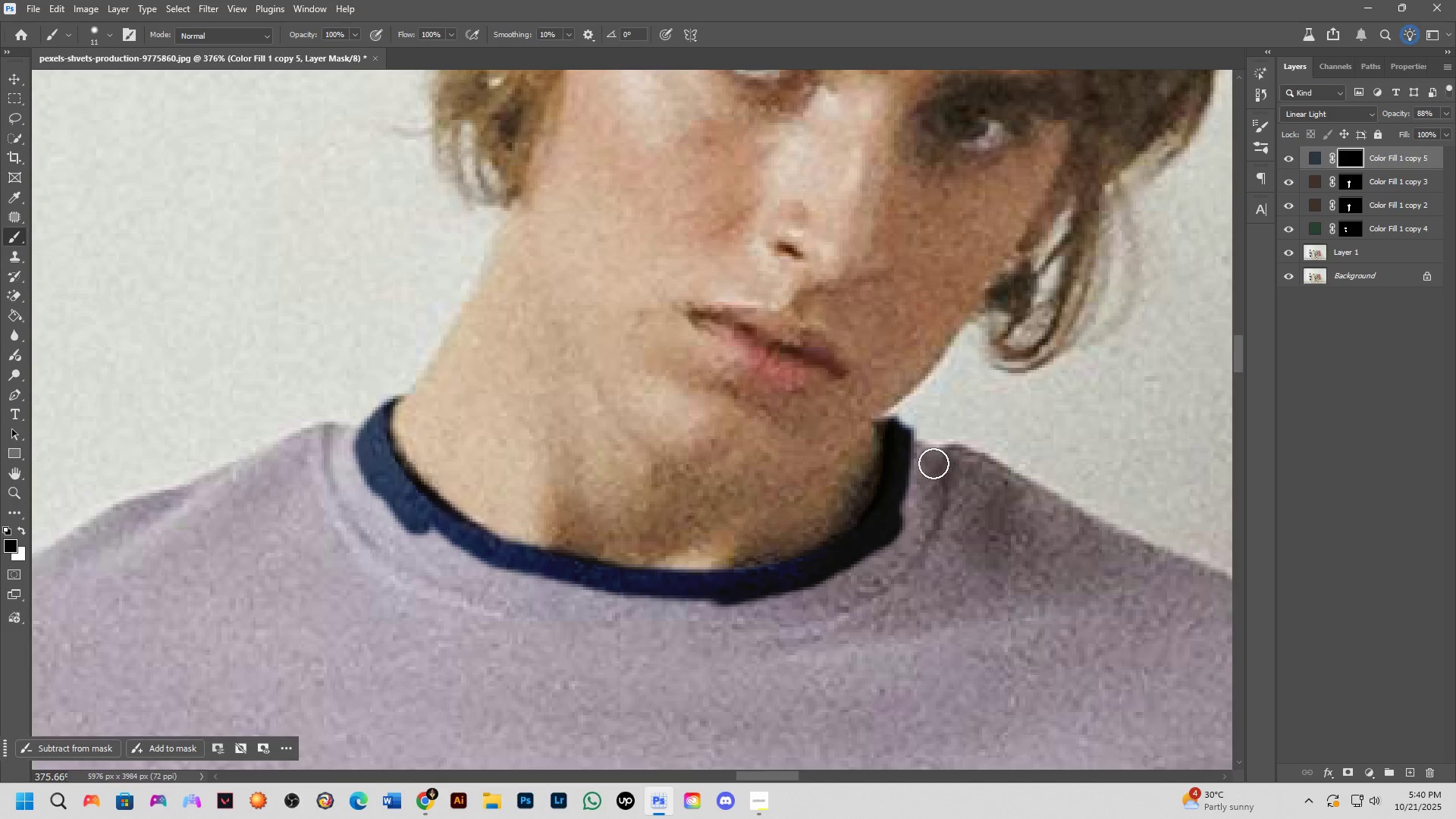 
left_click_drag(start_coordinate=[1040, 494], to_coordinate=[948, 486])
 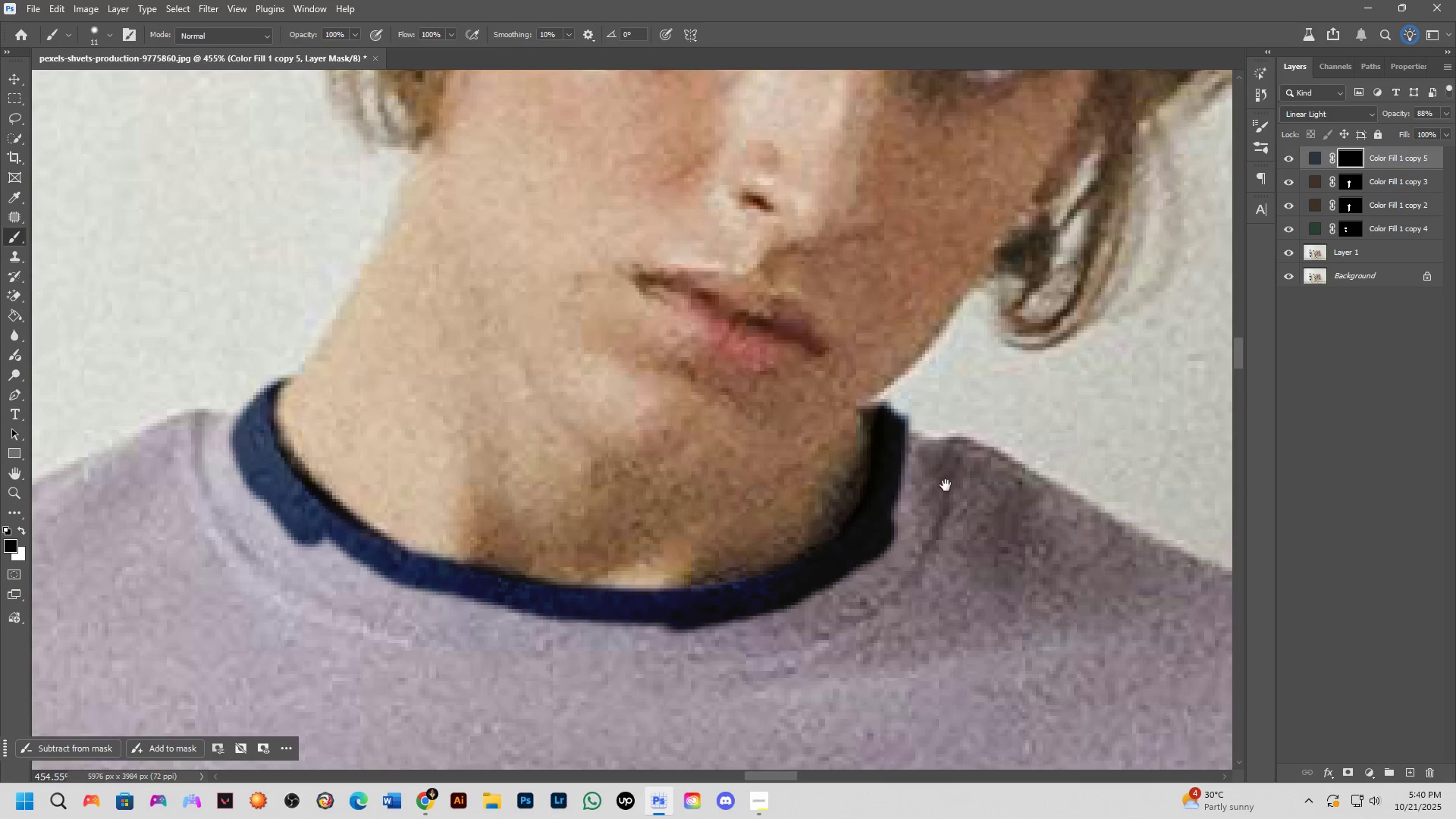 
scroll: coordinate [944, 485], scroll_direction: down, amount: 2.0
 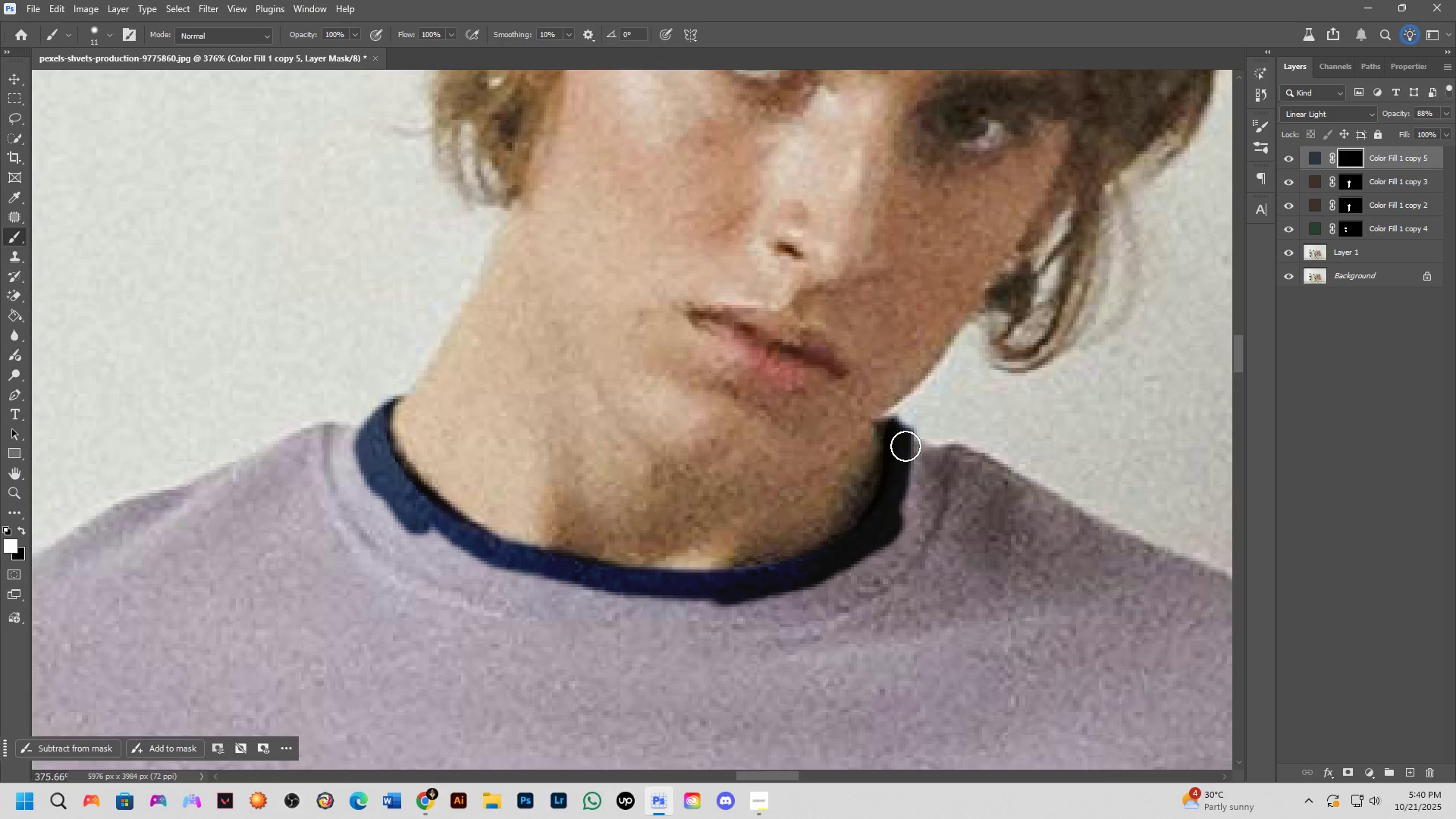 
left_click_drag(start_coordinate=[905, 446], to_coordinate=[990, 479])
 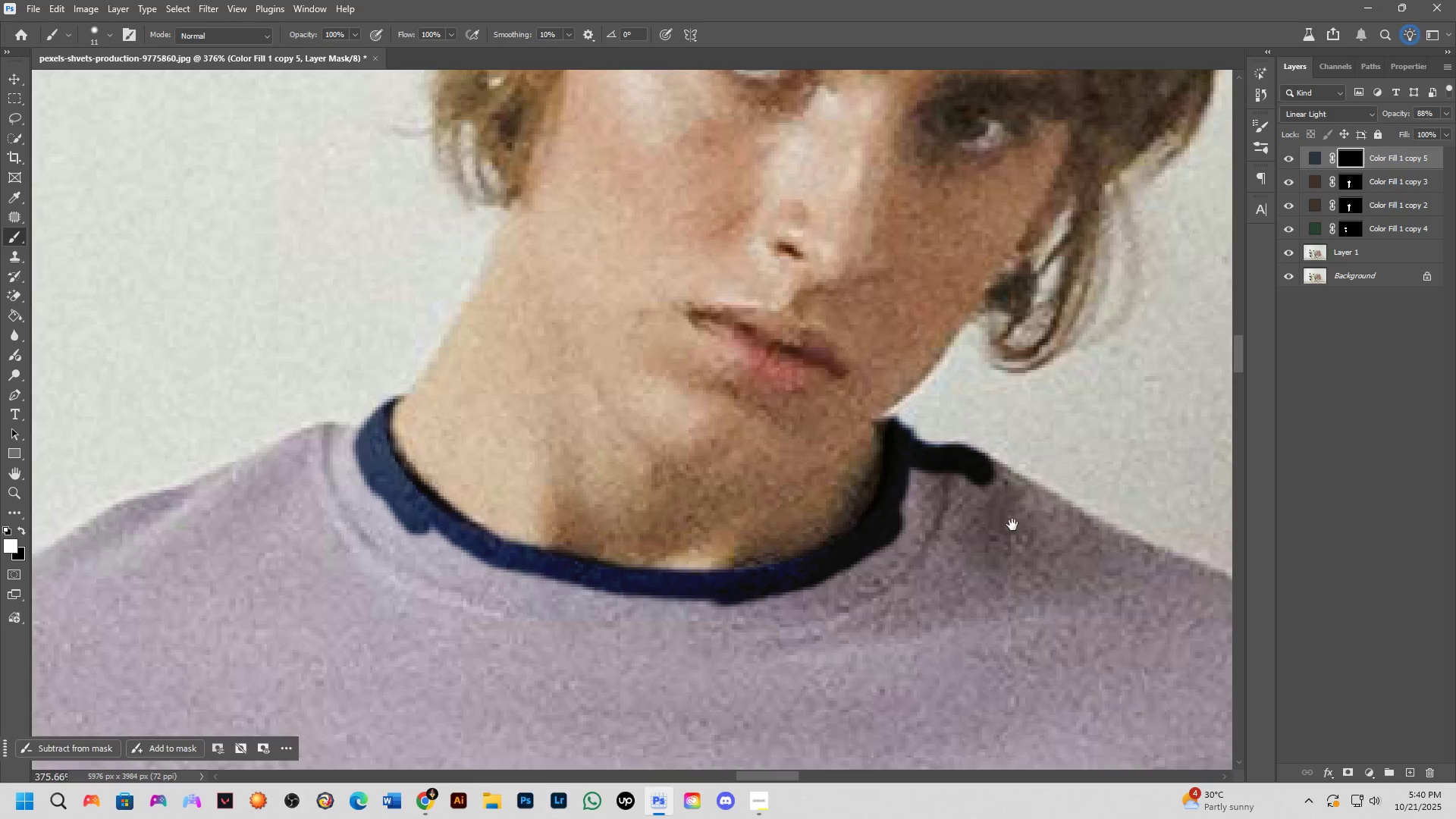 
hold_key(key=Space, duration=0.55)
 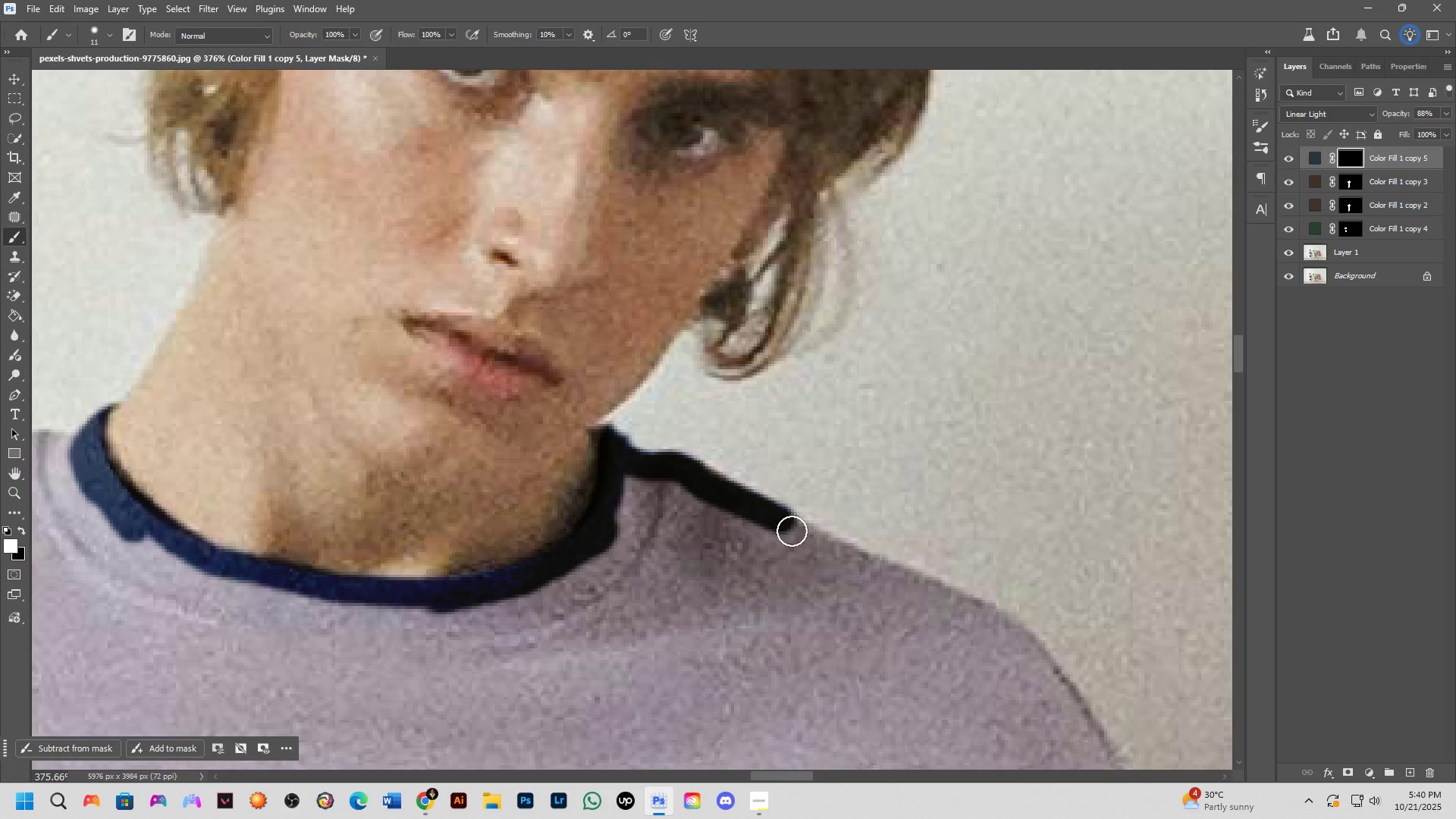 
left_click_drag(start_coordinate=[1011, 526], to_coordinate=[726, 533])
 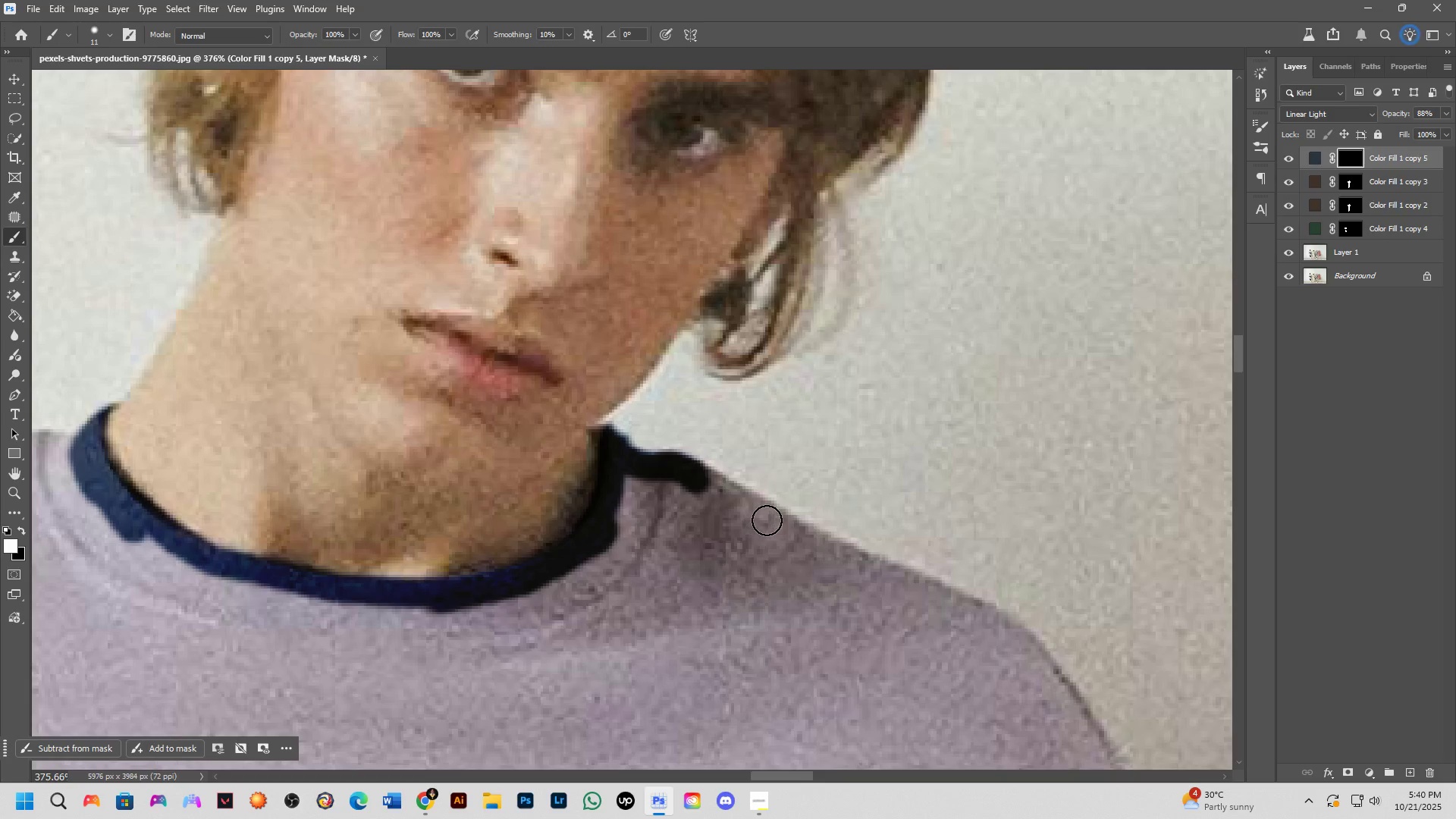 
hold_key(key=ShiftLeft, duration=0.39)
left_click([783, 520])
 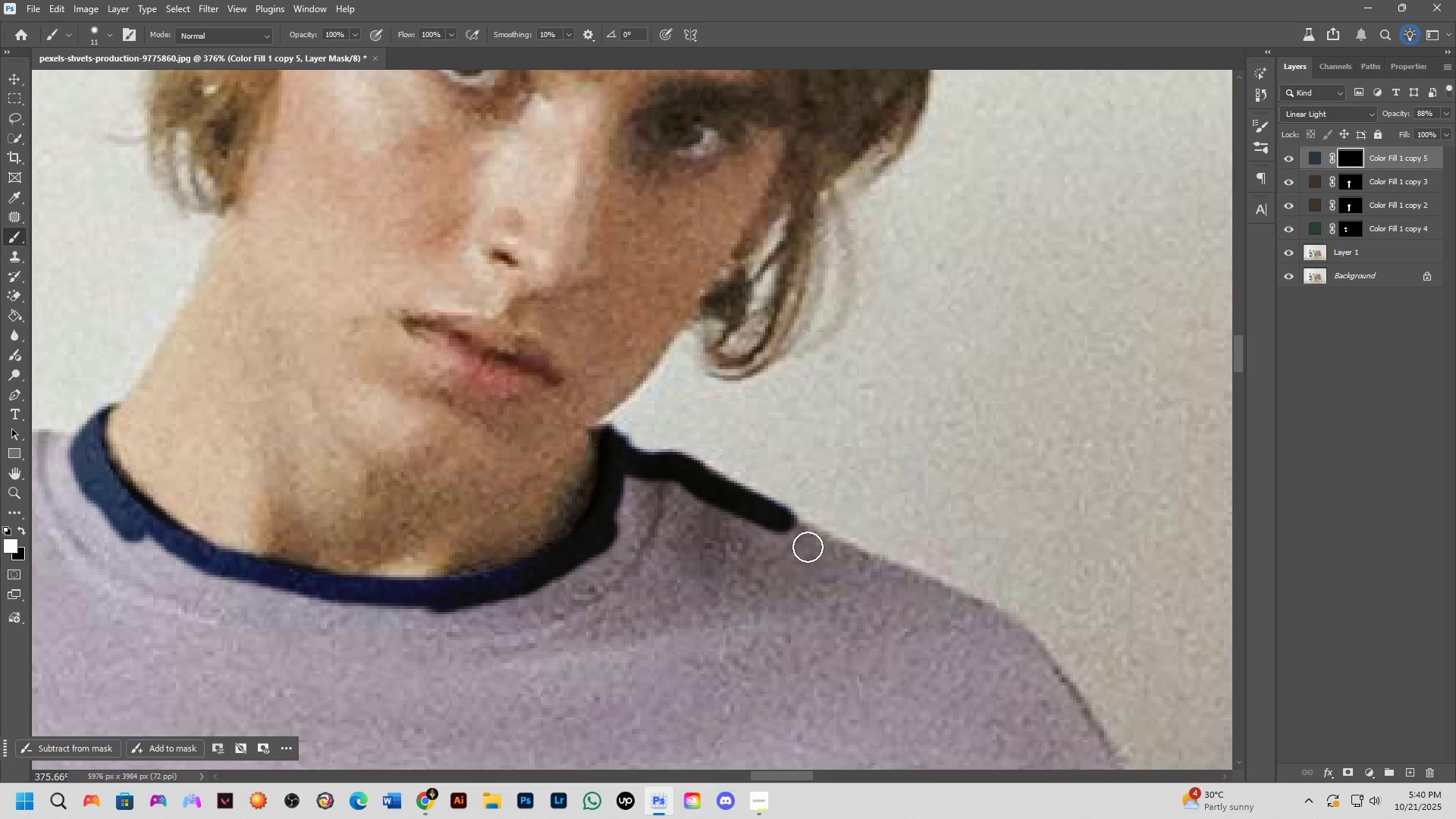 
hold_key(key=ShiftLeft, duration=0.39)
 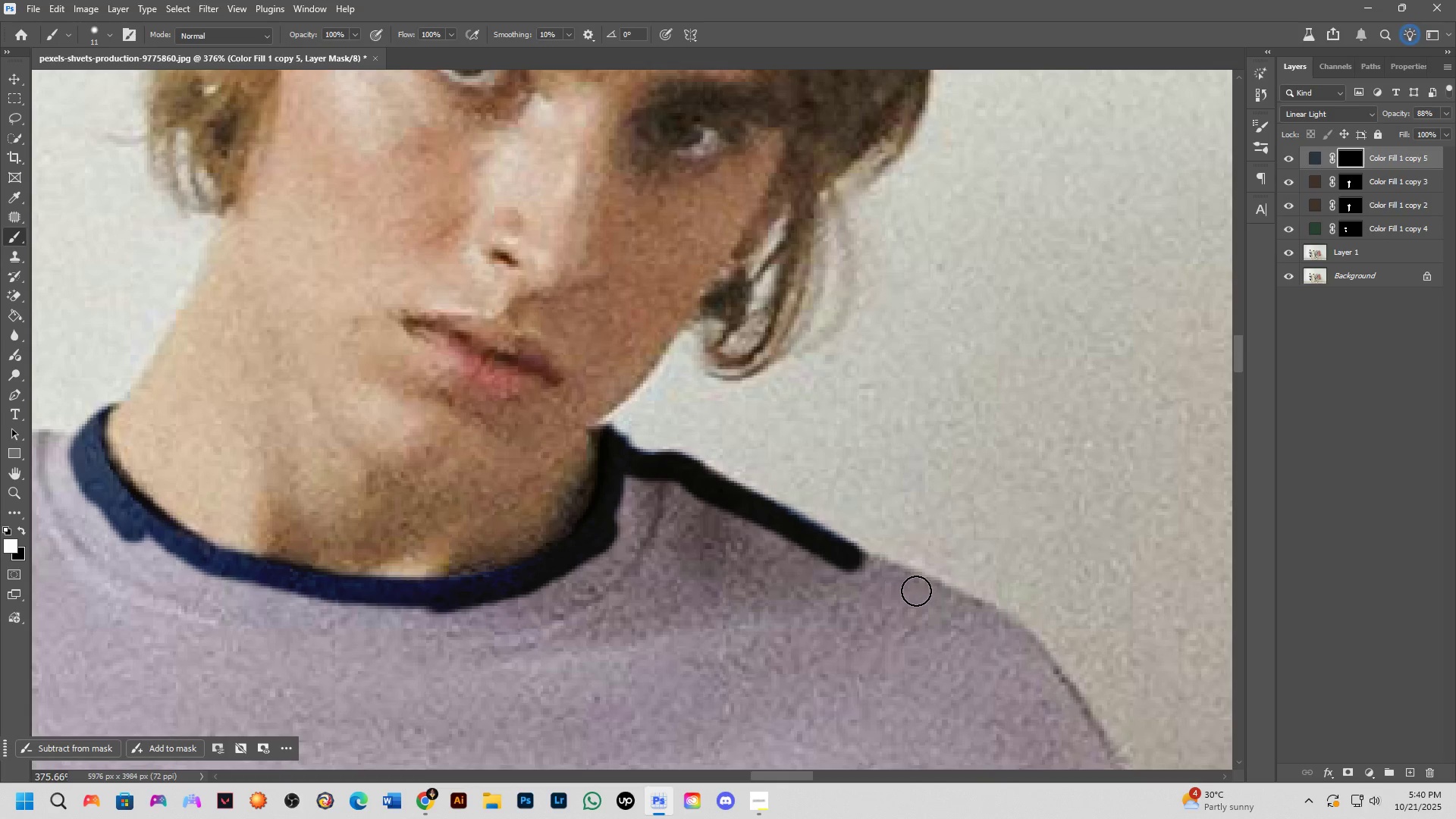 
hold_key(key=ShiftLeft, duration=0.4)
 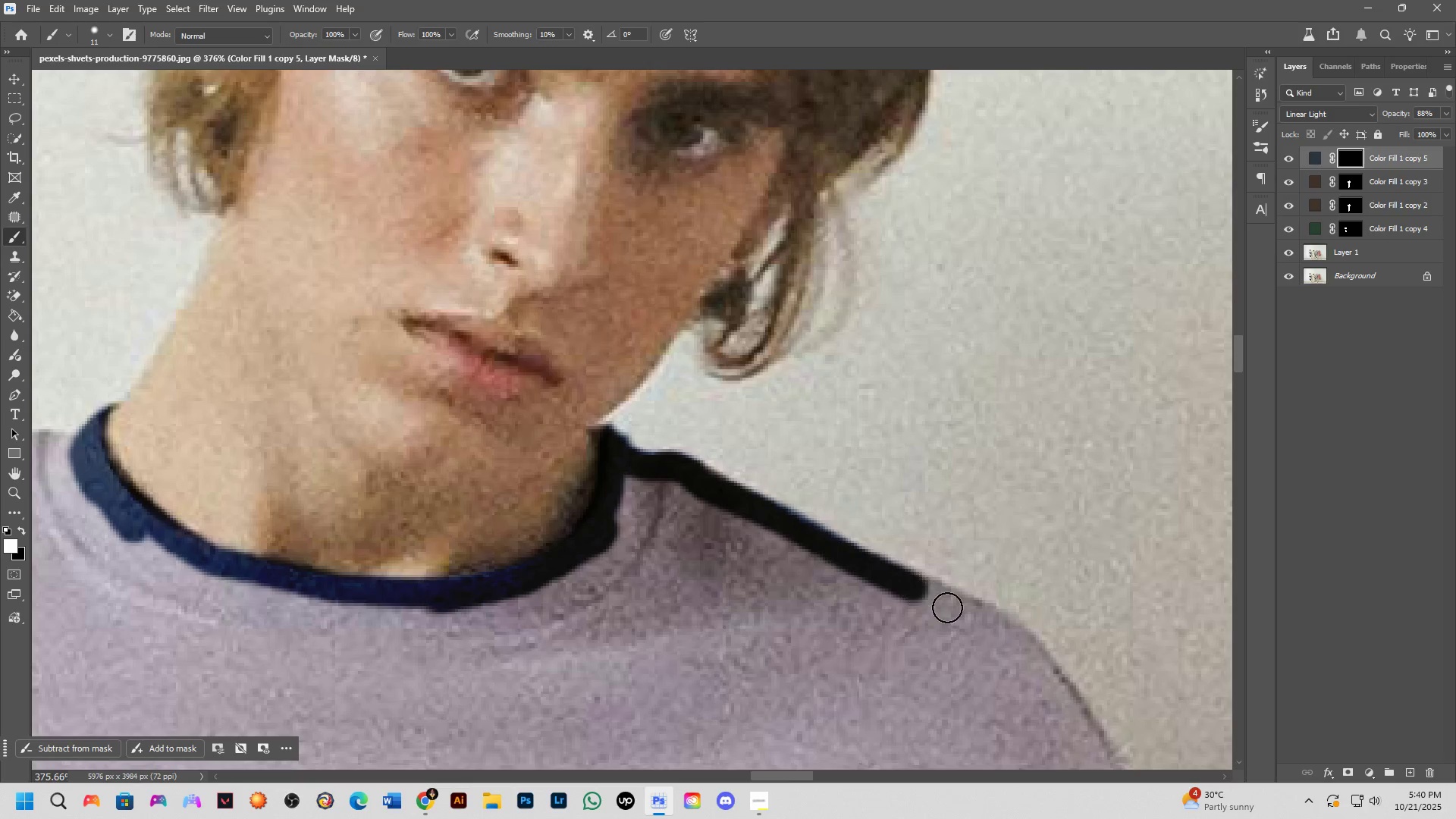 
hold_key(key=ShiftLeft, duration=0.48)
 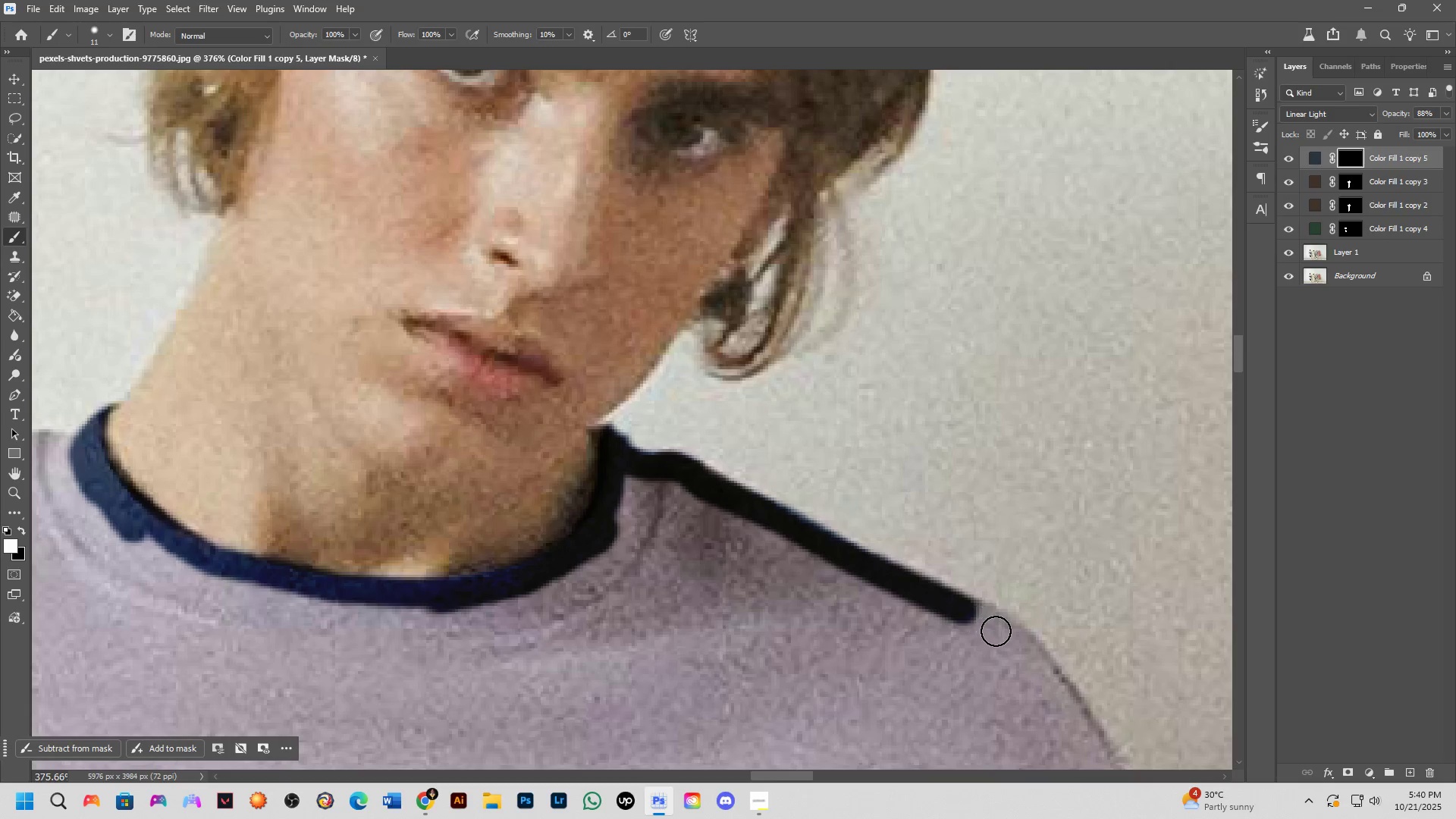 
hold_key(key=ShiftLeft, duration=0.64)
left_click([1006, 631])
 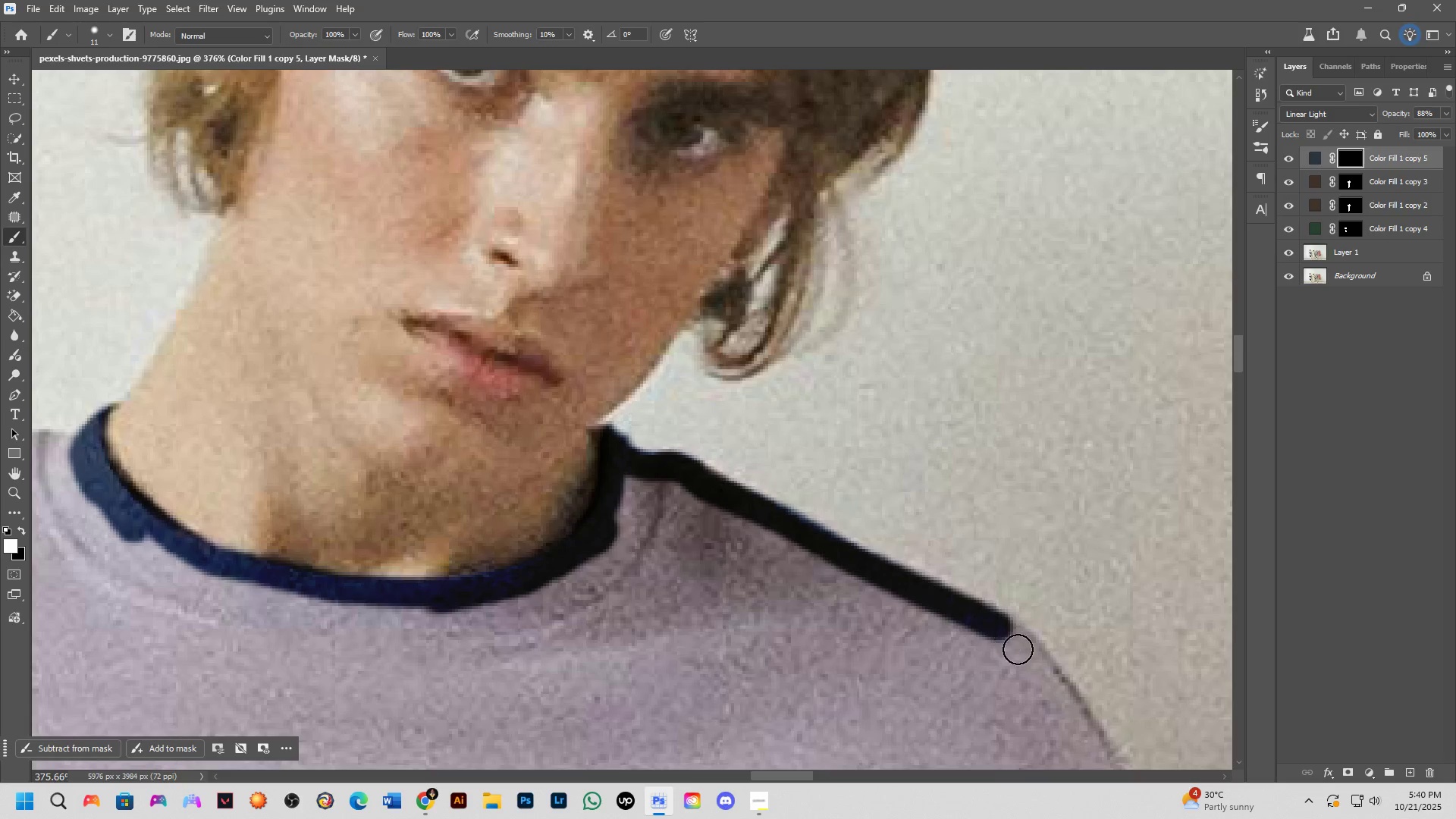 
hold_key(key=Space, duration=0.62)
 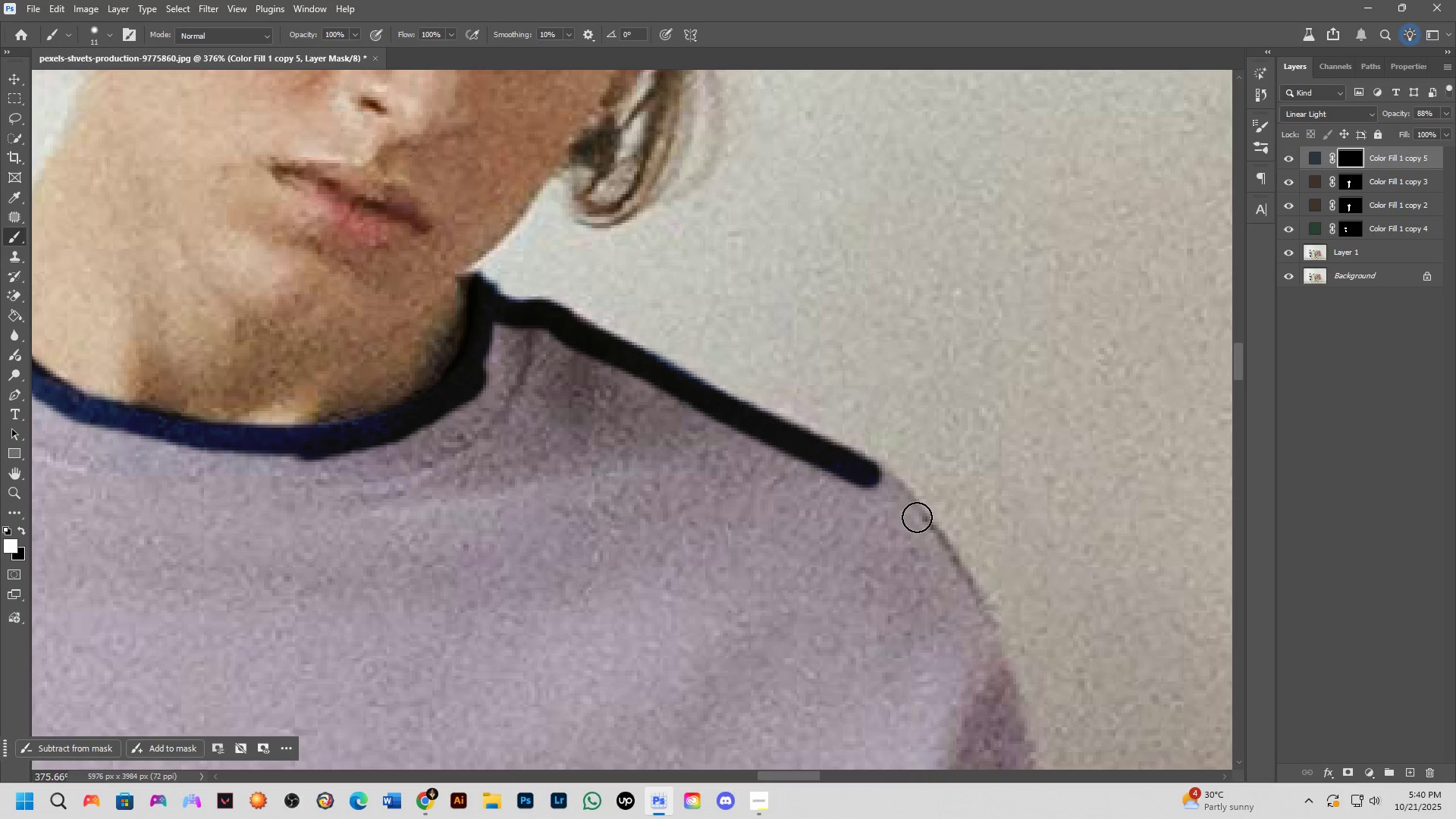 
left_click_drag(start_coordinate=[1031, 675], to_coordinate=[899, 522])
 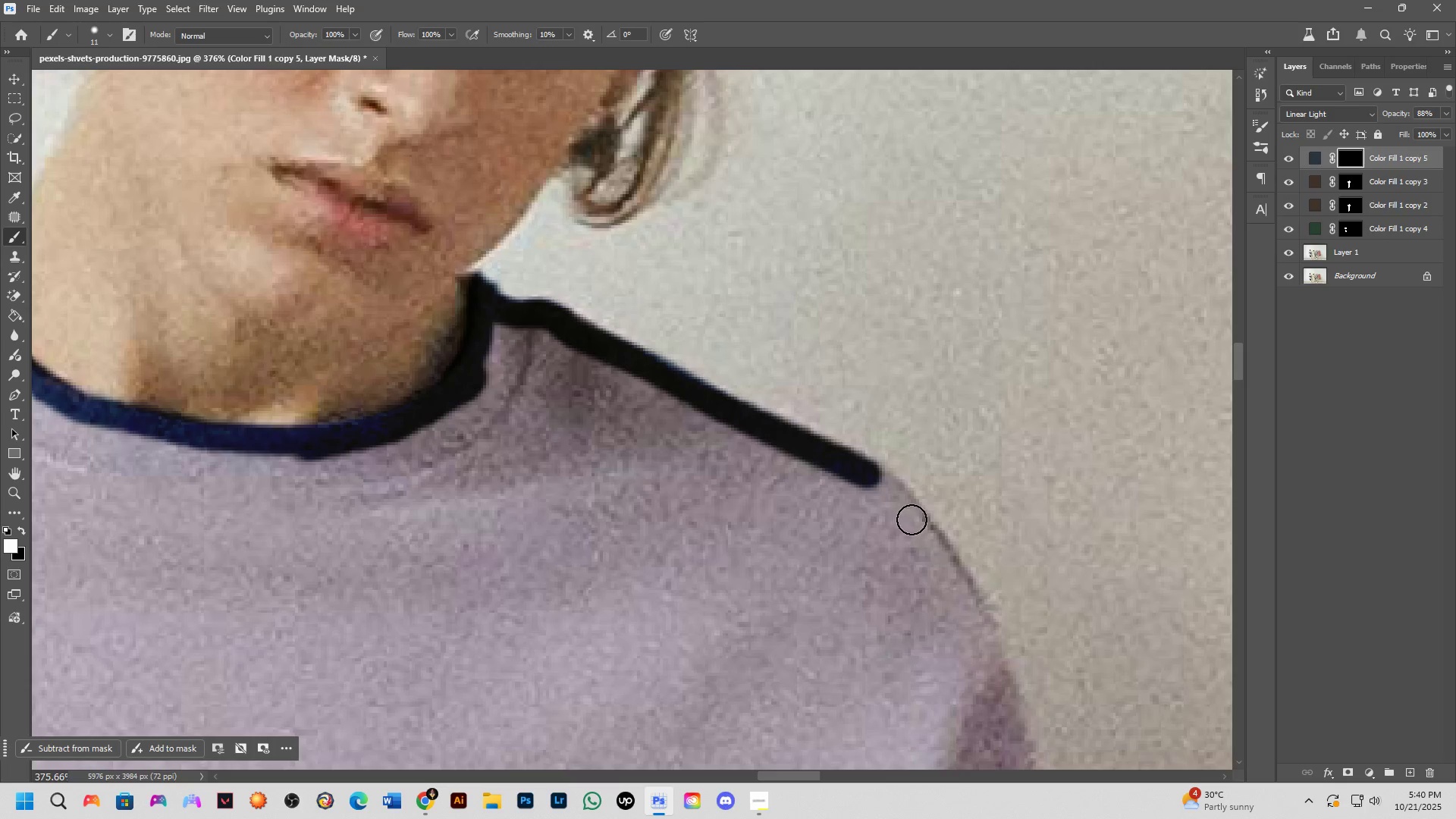 
hold_key(key=ShiftLeft, duration=0.87)
left_click([914, 519])
 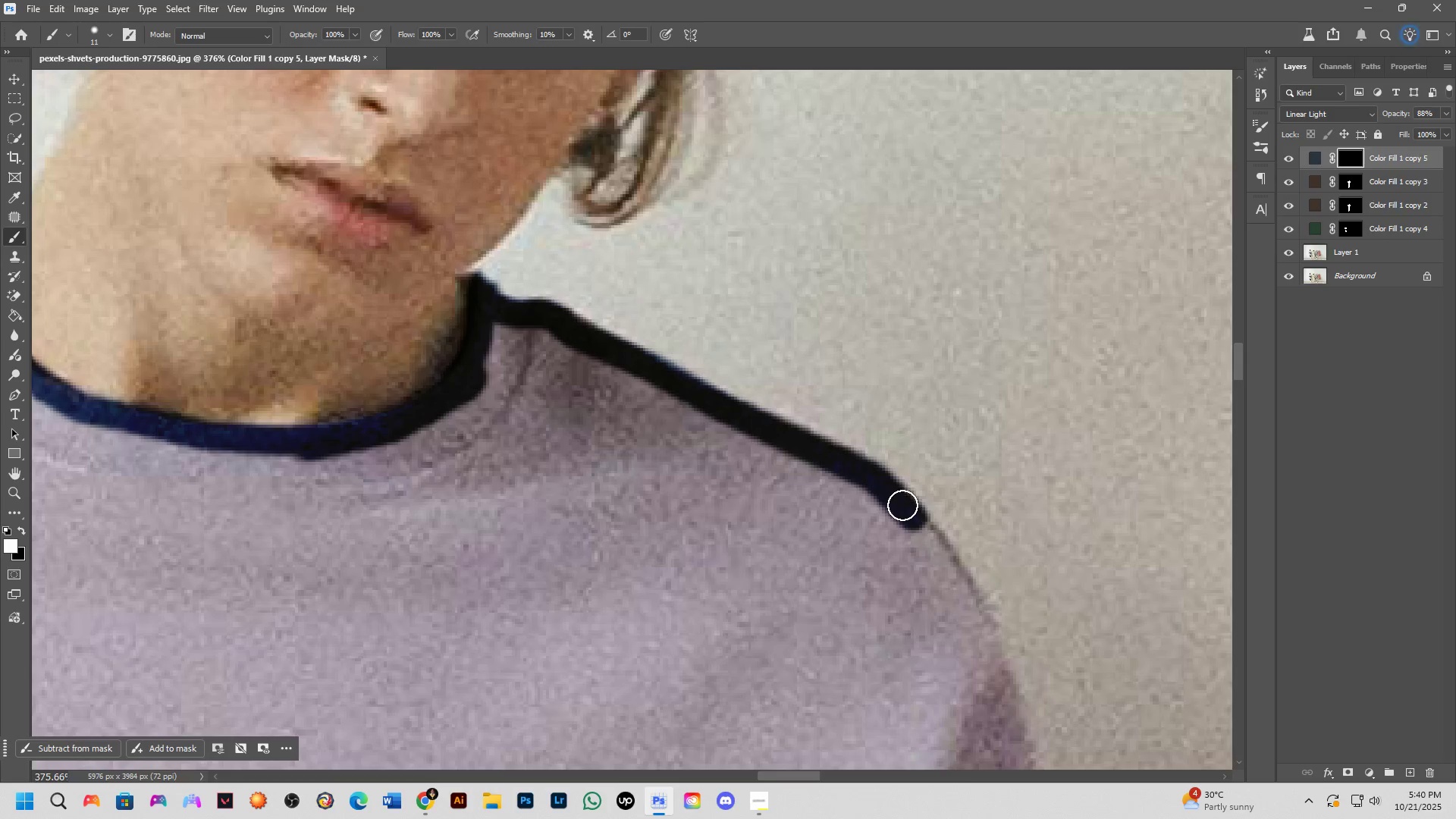 
left_click_drag(start_coordinate=[907, 516], to_coordinate=[907, 512])
 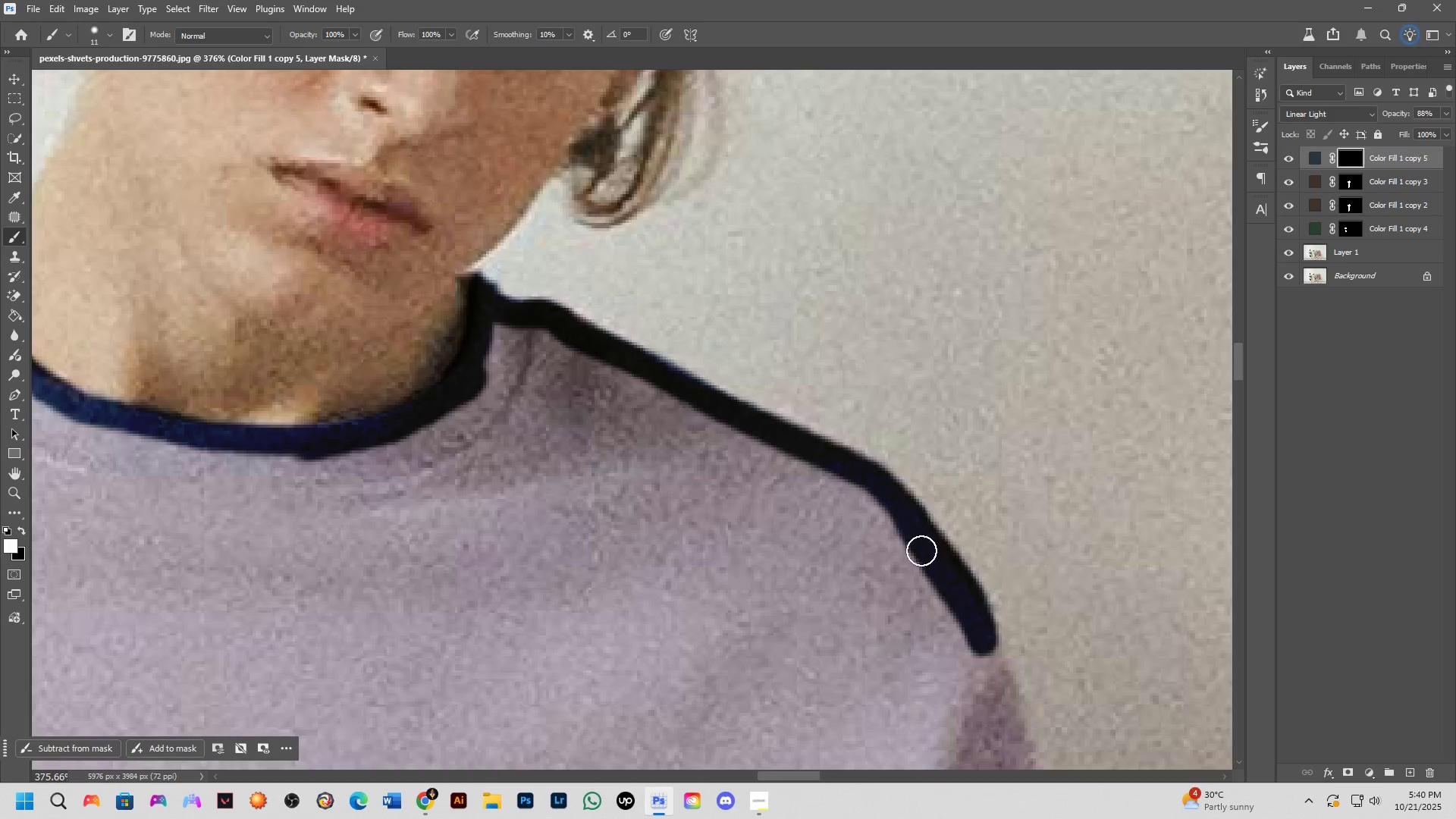 
scroll: coordinate [923, 559], scroll_direction: down, amount: 4.0
 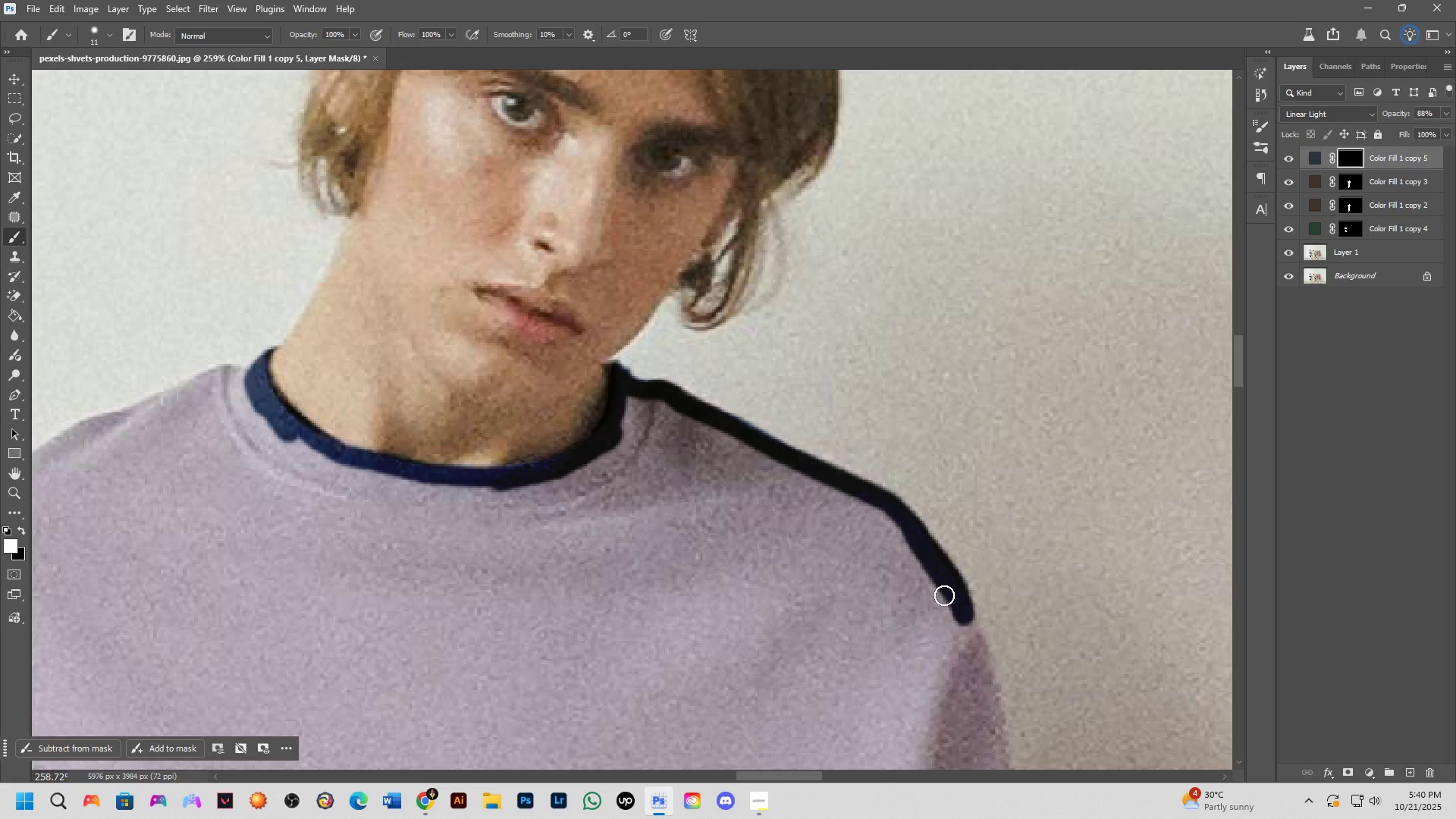 
hold_key(key=Space, duration=0.61)
 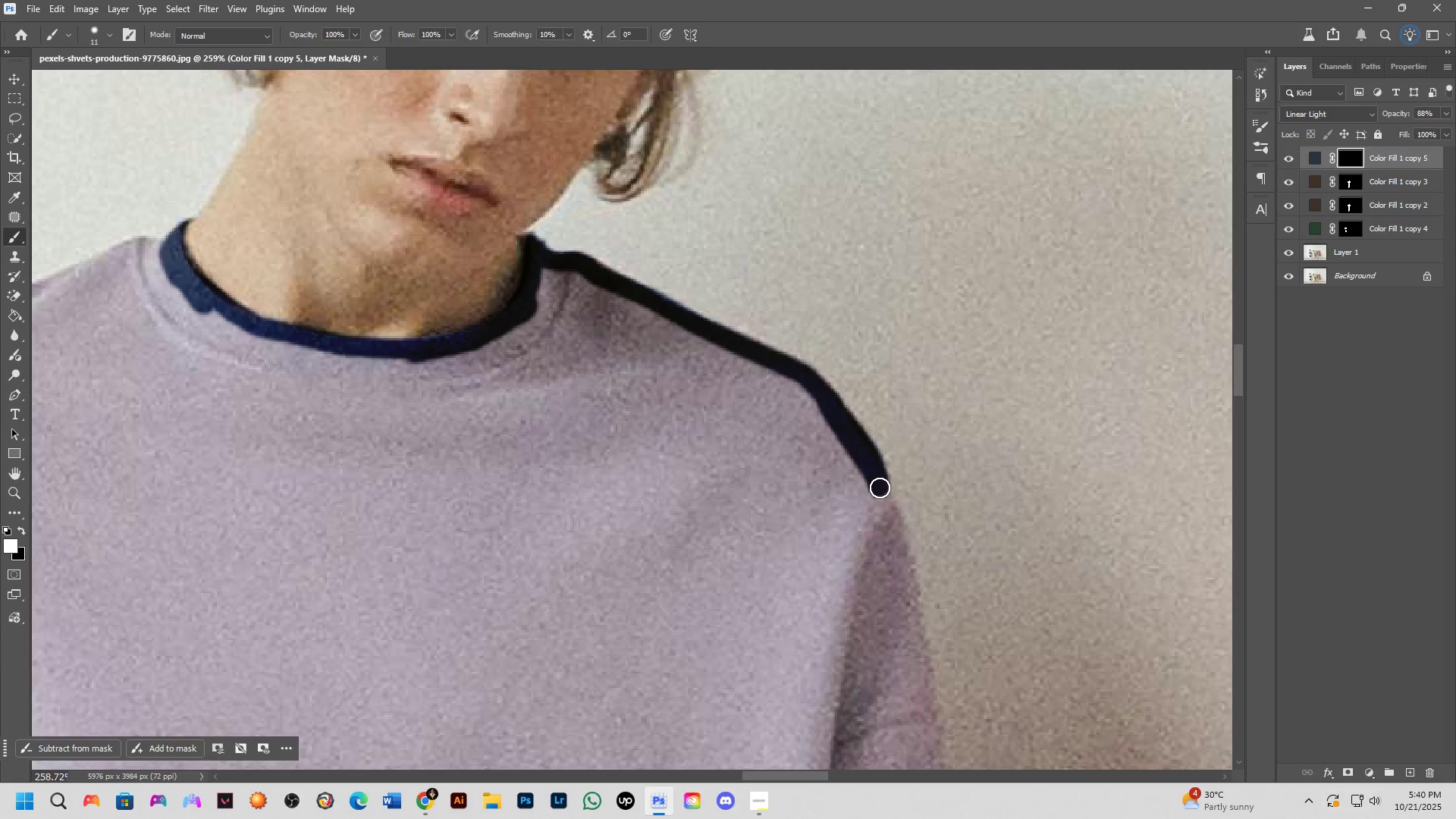 
left_click_drag(start_coordinate=[975, 634], to_coordinate=[890, 506])
 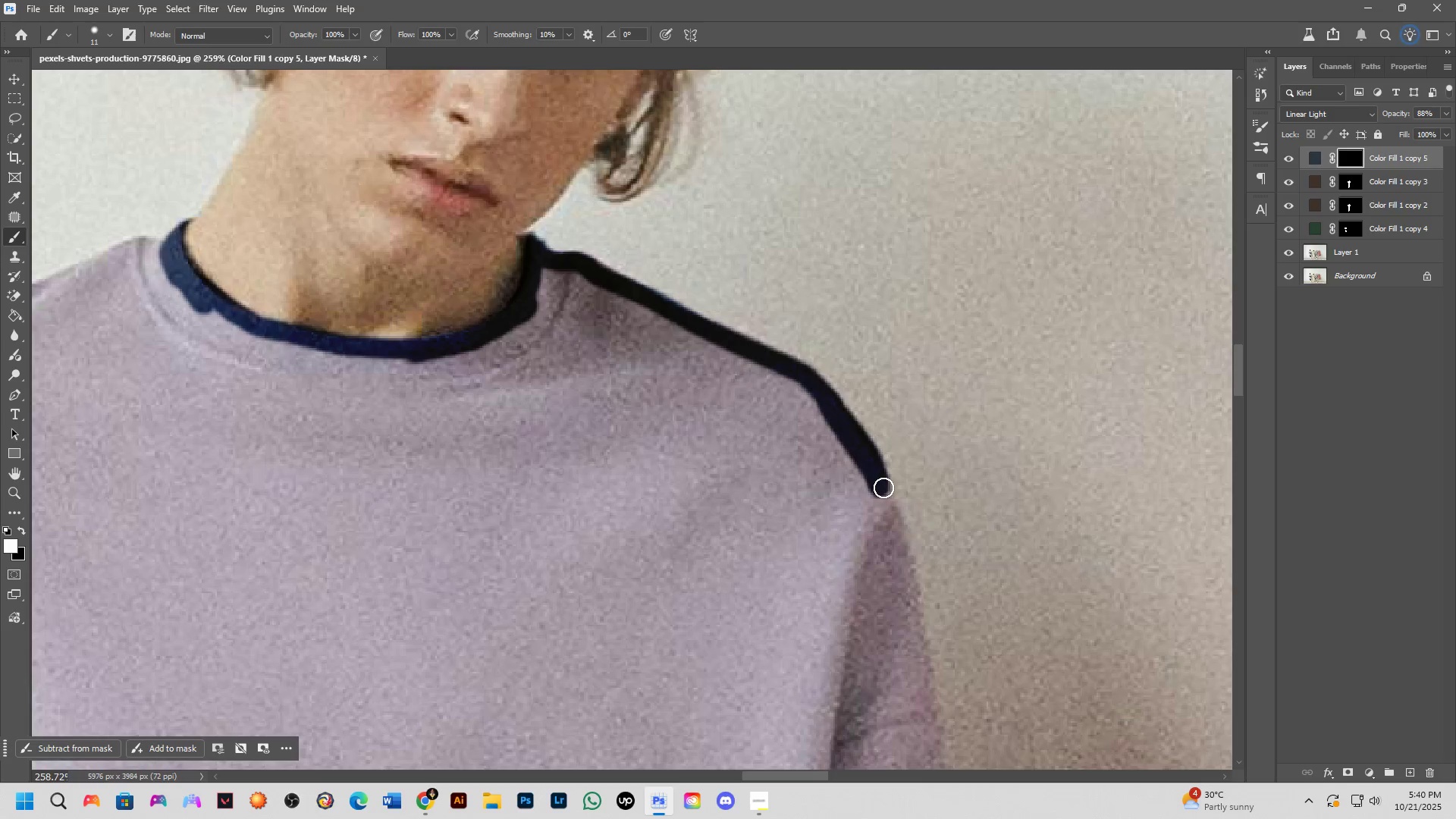 
left_click([880, 488])
 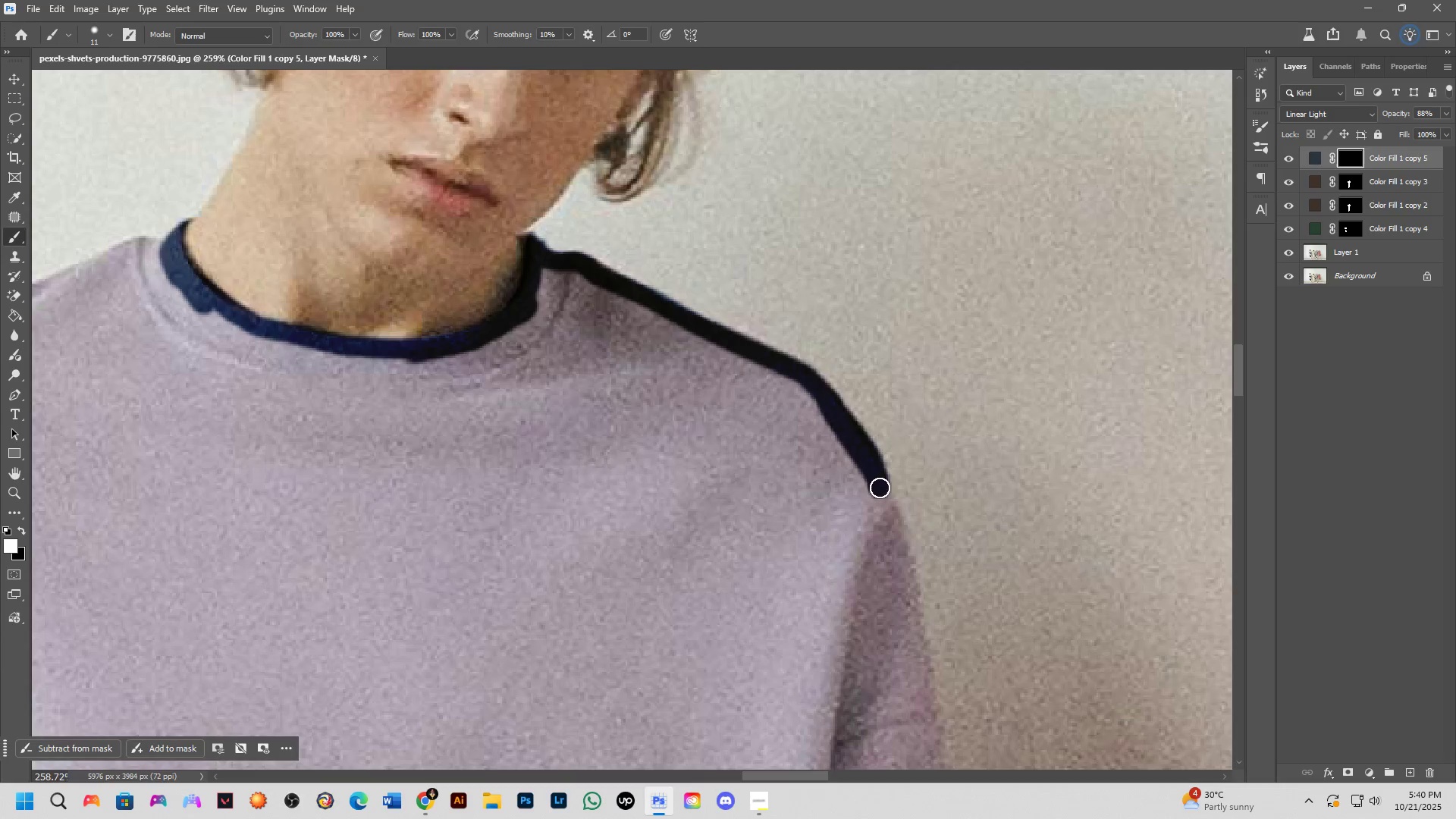 
hold_key(key=Space, duration=0.54)
 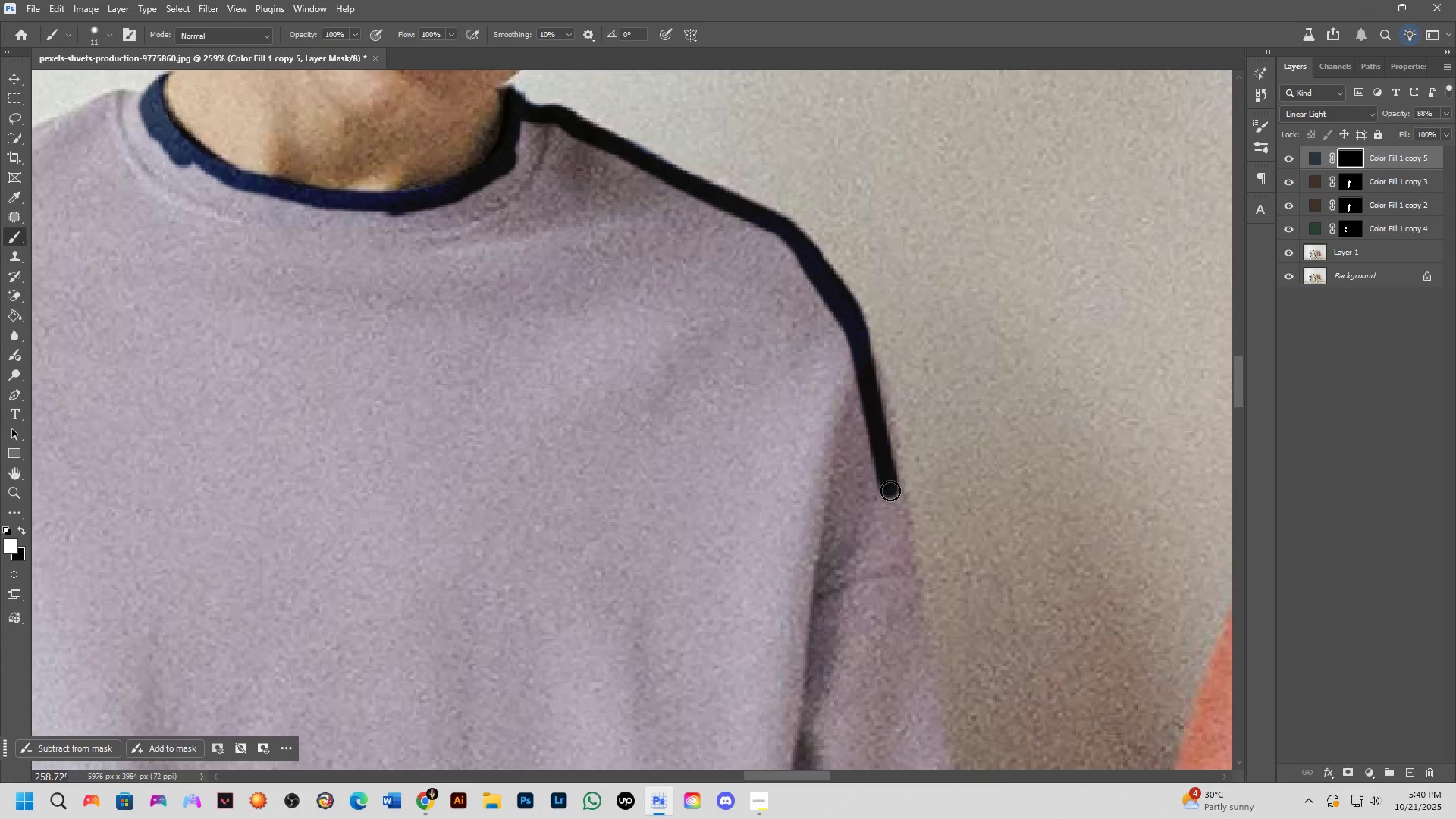 
left_click_drag(start_coordinate=[896, 630], to_coordinate=[875, 483])
 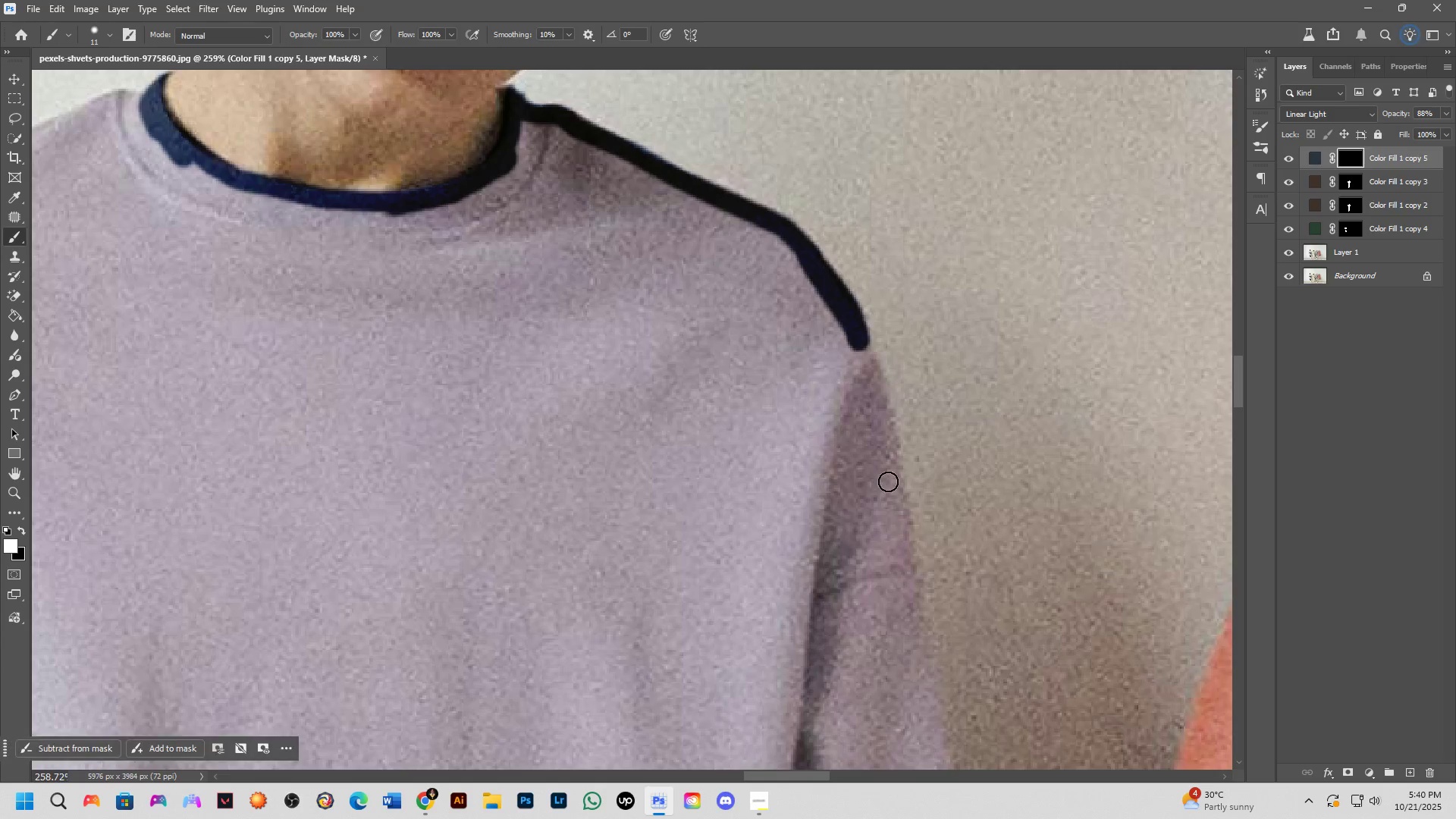 
hold_key(key=ShiftLeft, duration=0.44)
left_click([890, 489])
 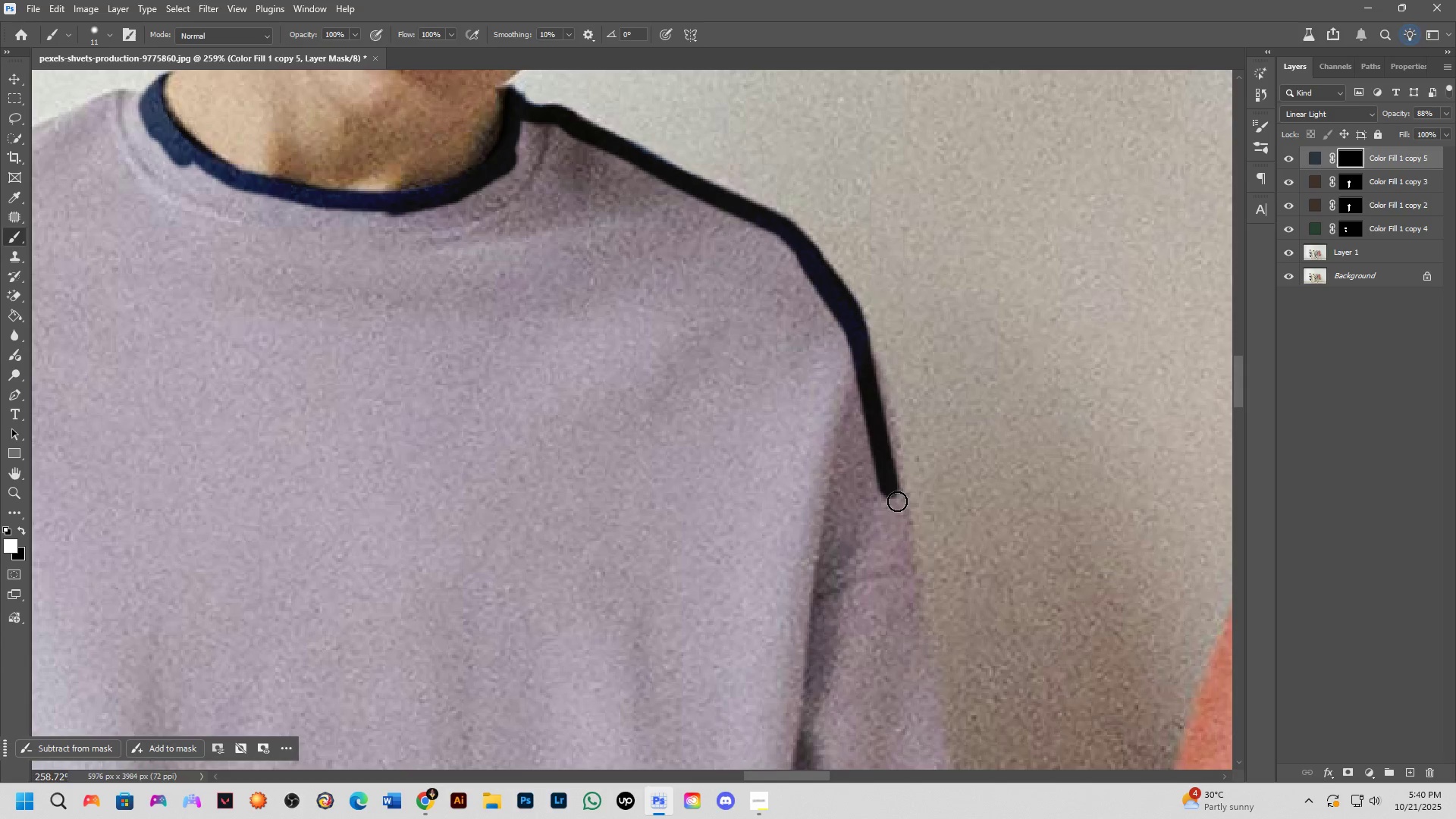 
hold_key(key=ShiftLeft, duration=0.43)
 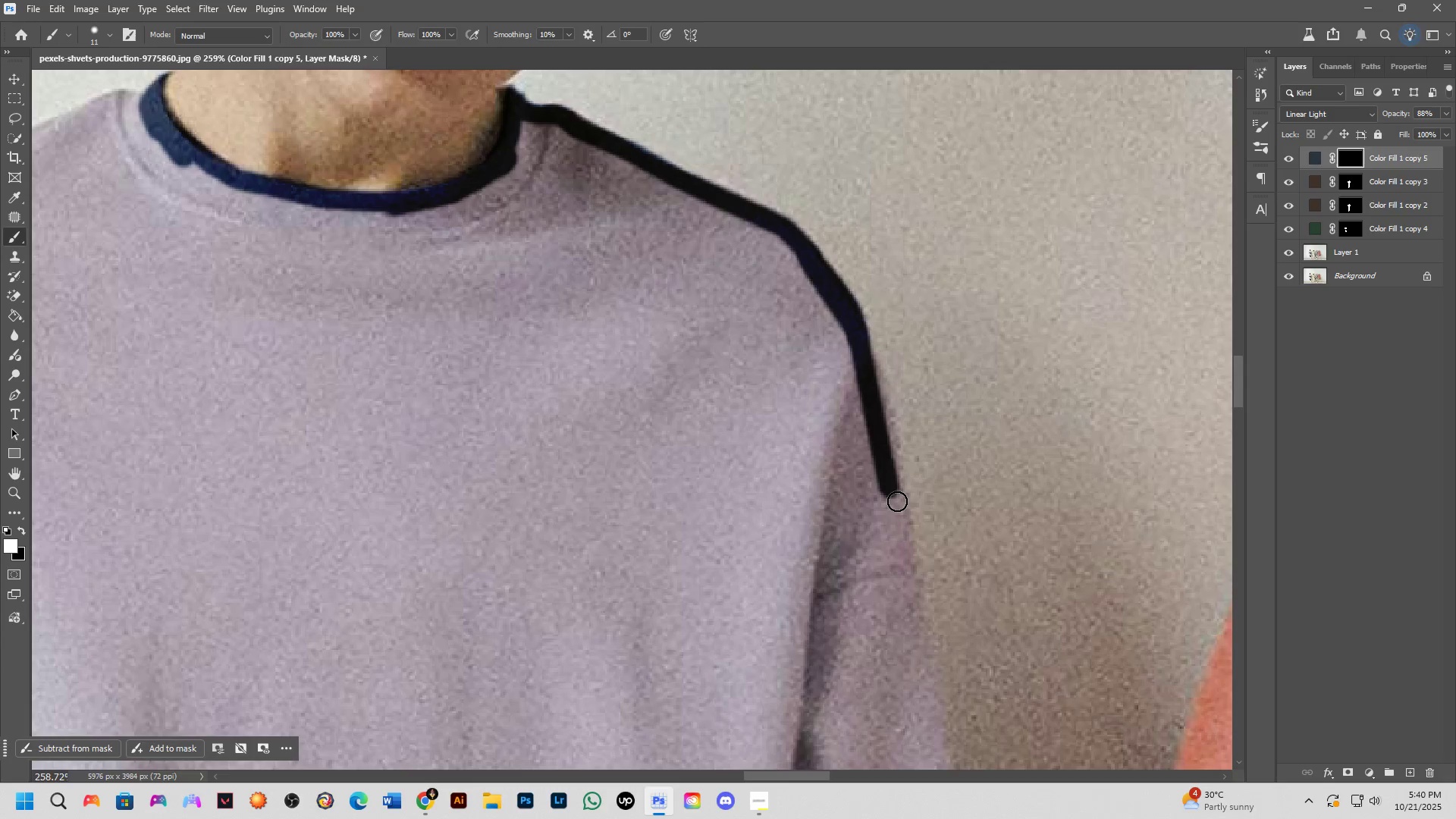 
left_click([898, 501])
 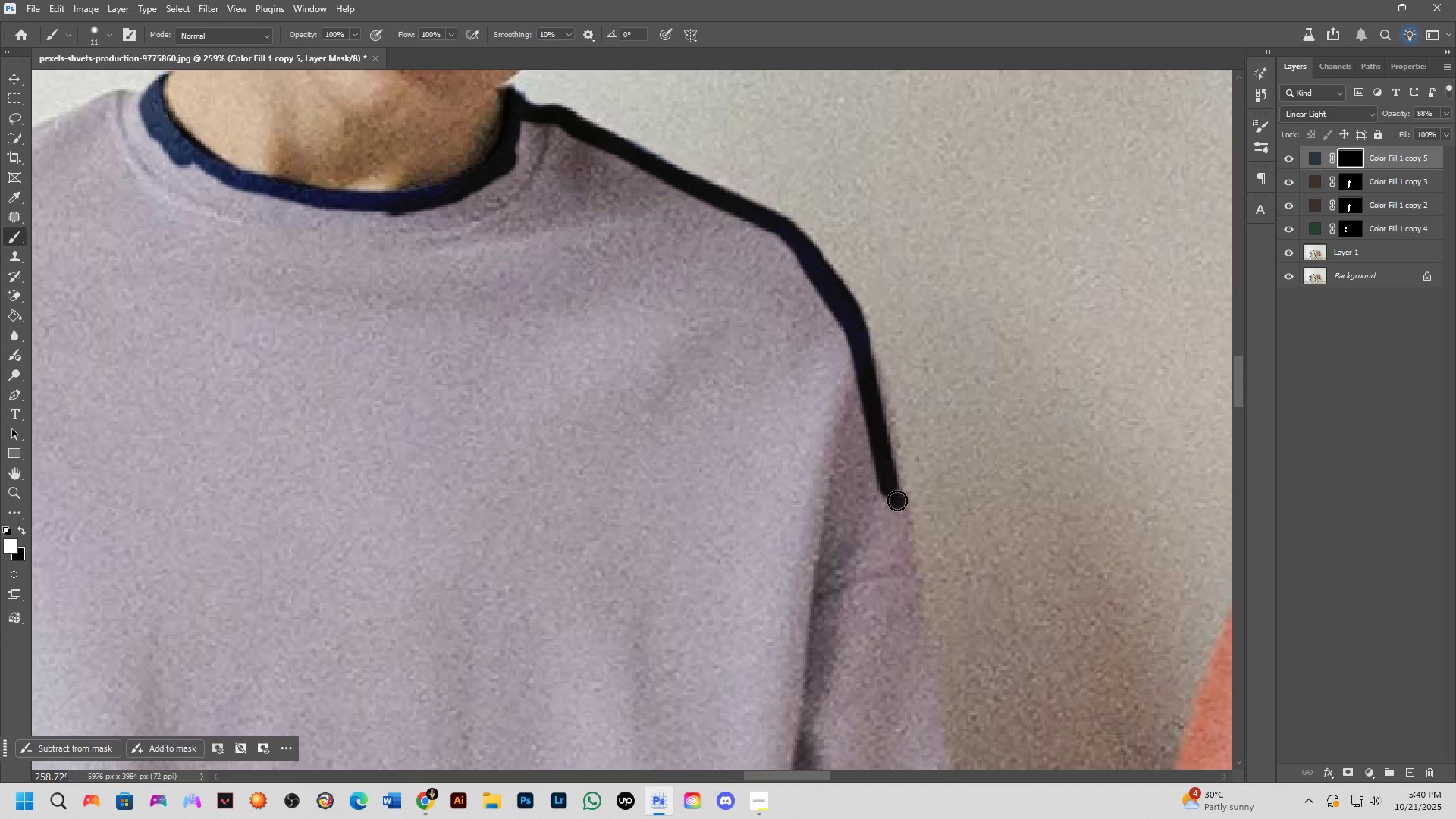 
hold_key(key=ShiftLeft, duration=0.75)
left_click([858, 344])
 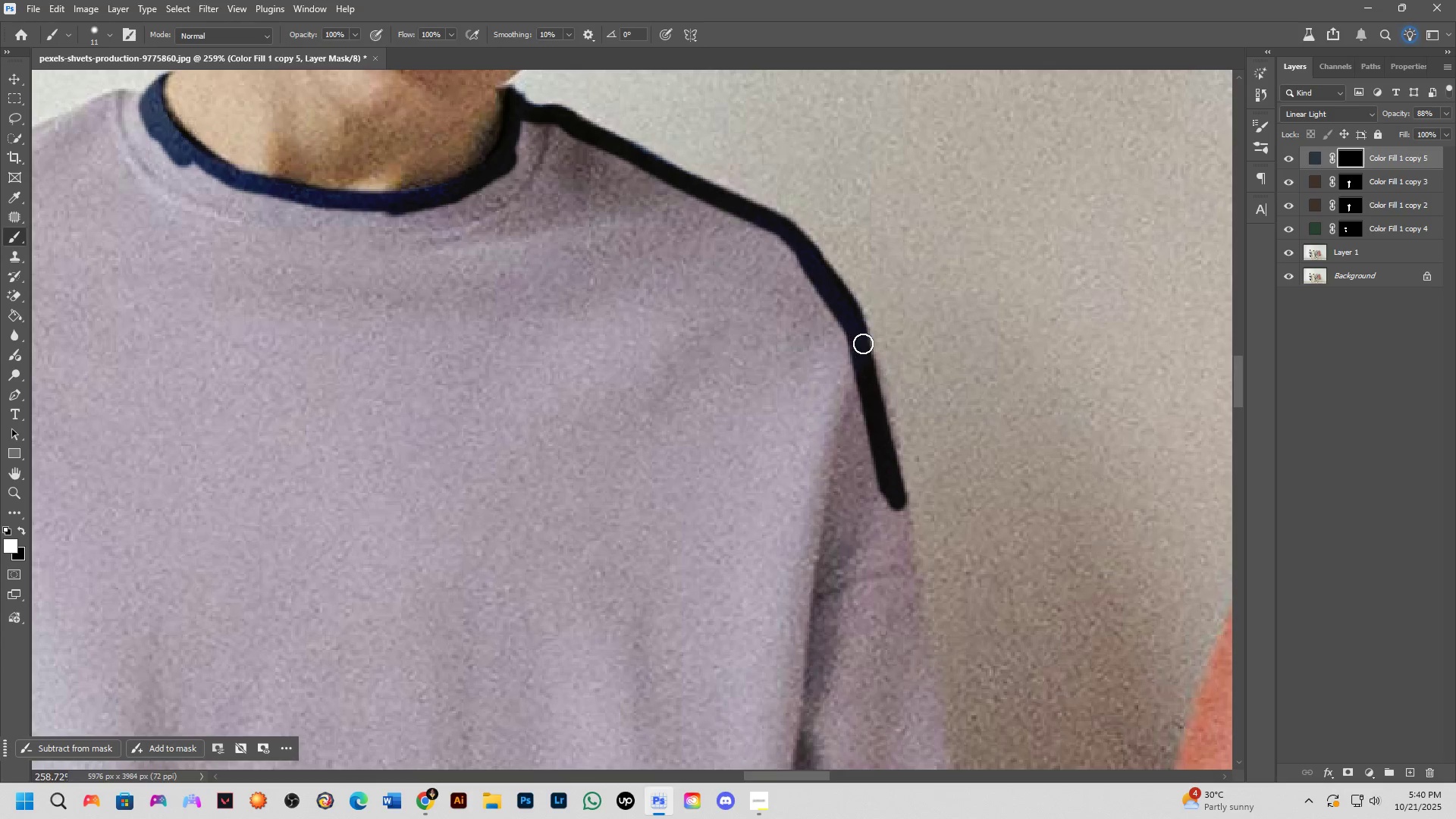 
left_click_drag(start_coordinate=[864, 343], to_coordinate=[877, 439])
 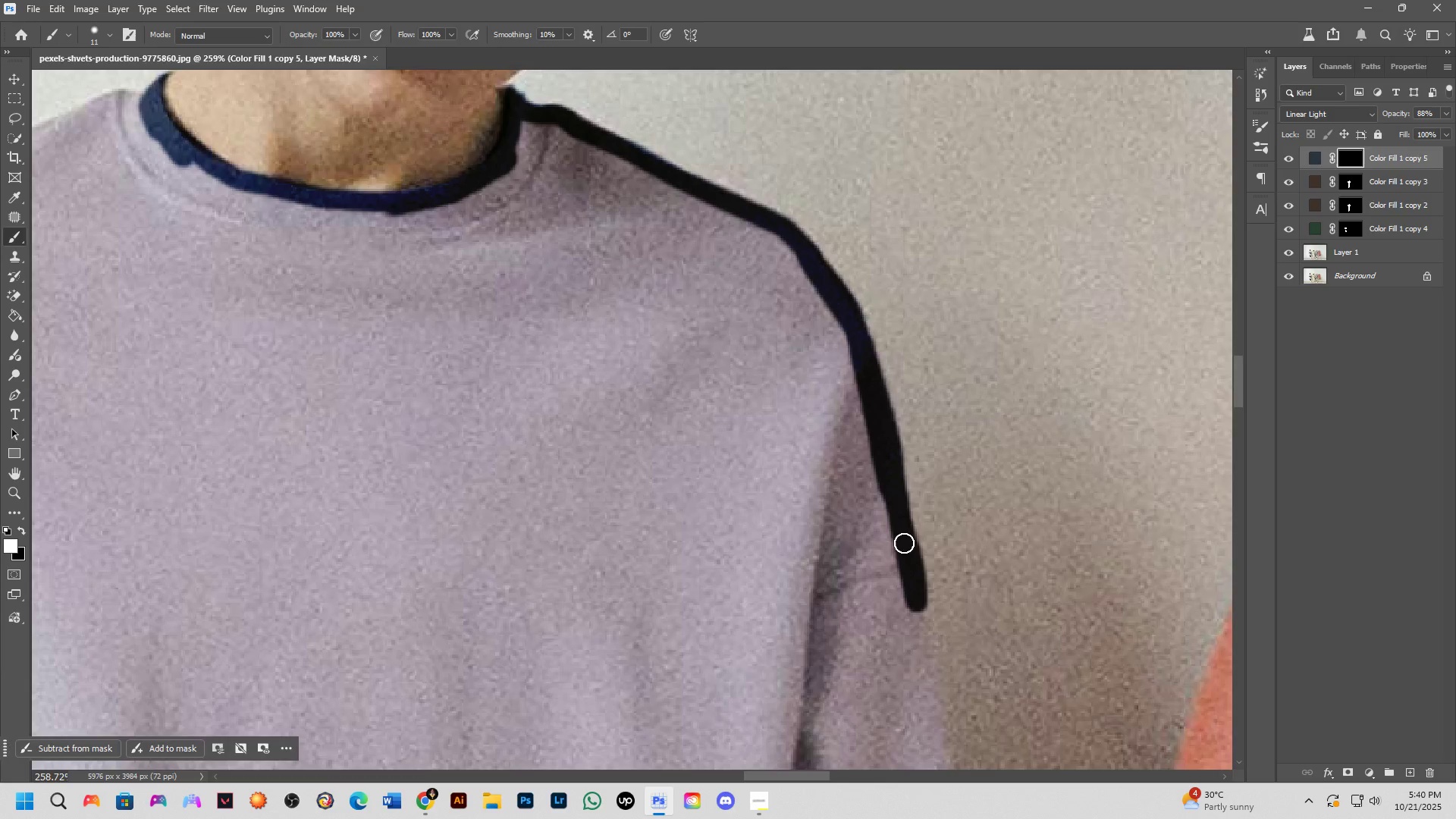 
hold_key(key=Space, duration=0.53)
 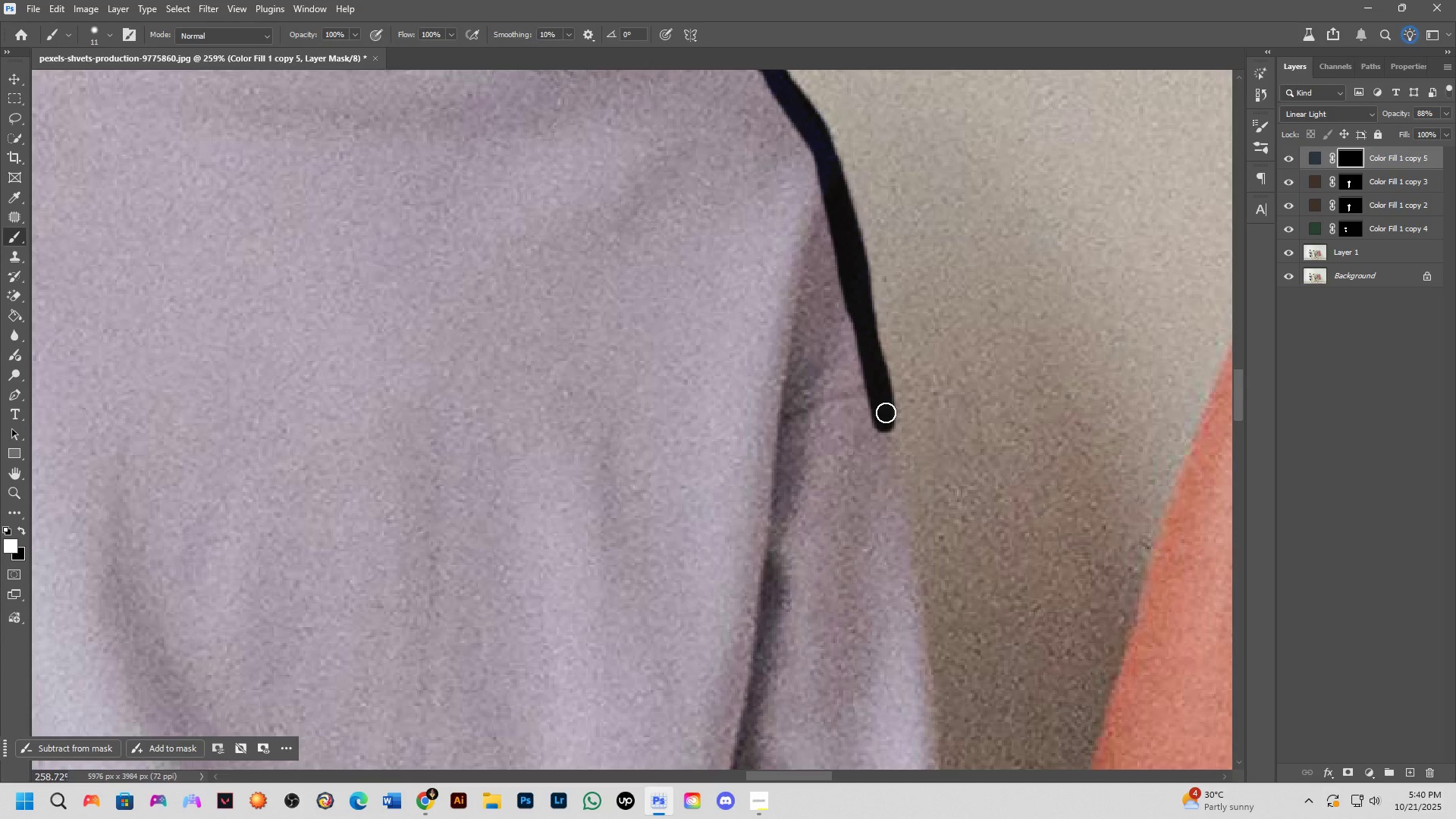 
left_click_drag(start_coordinate=[918, 610], to_coordinate=[886, 431])
 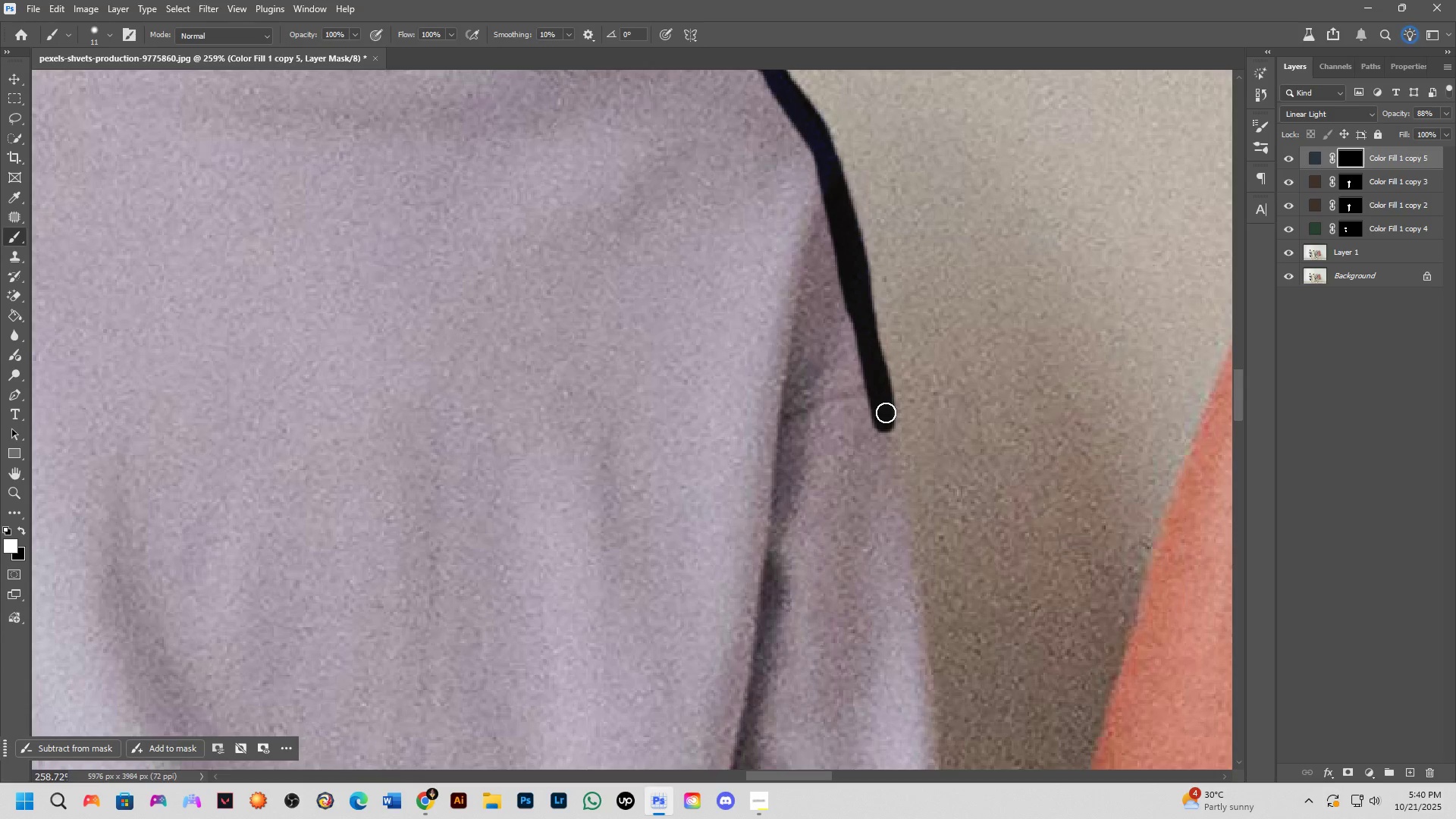 
left_click_drag(start_coordinate=[890, 414], to_coordinate=[894, 460])
 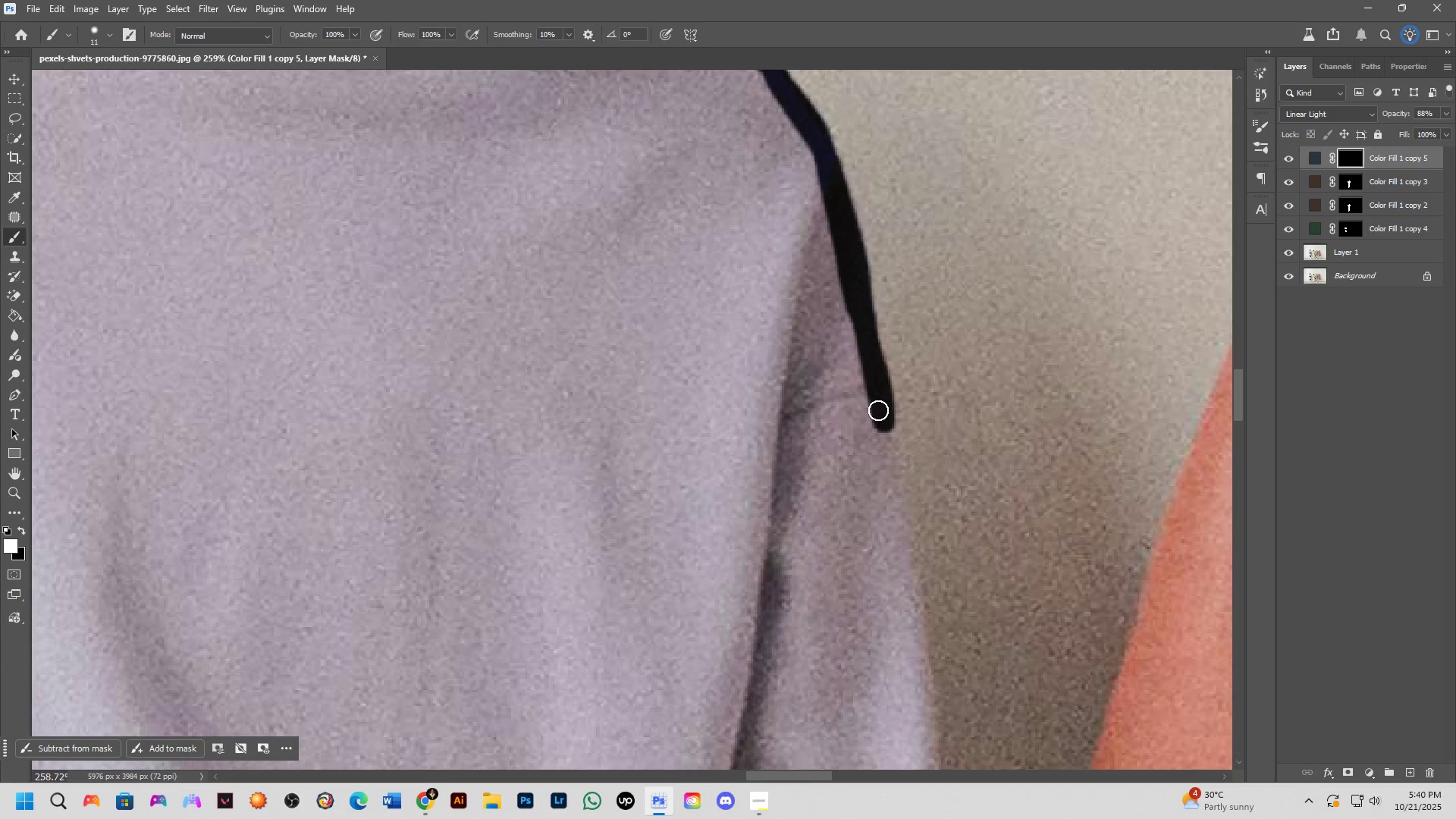 
key(Control+ControlLeft)
 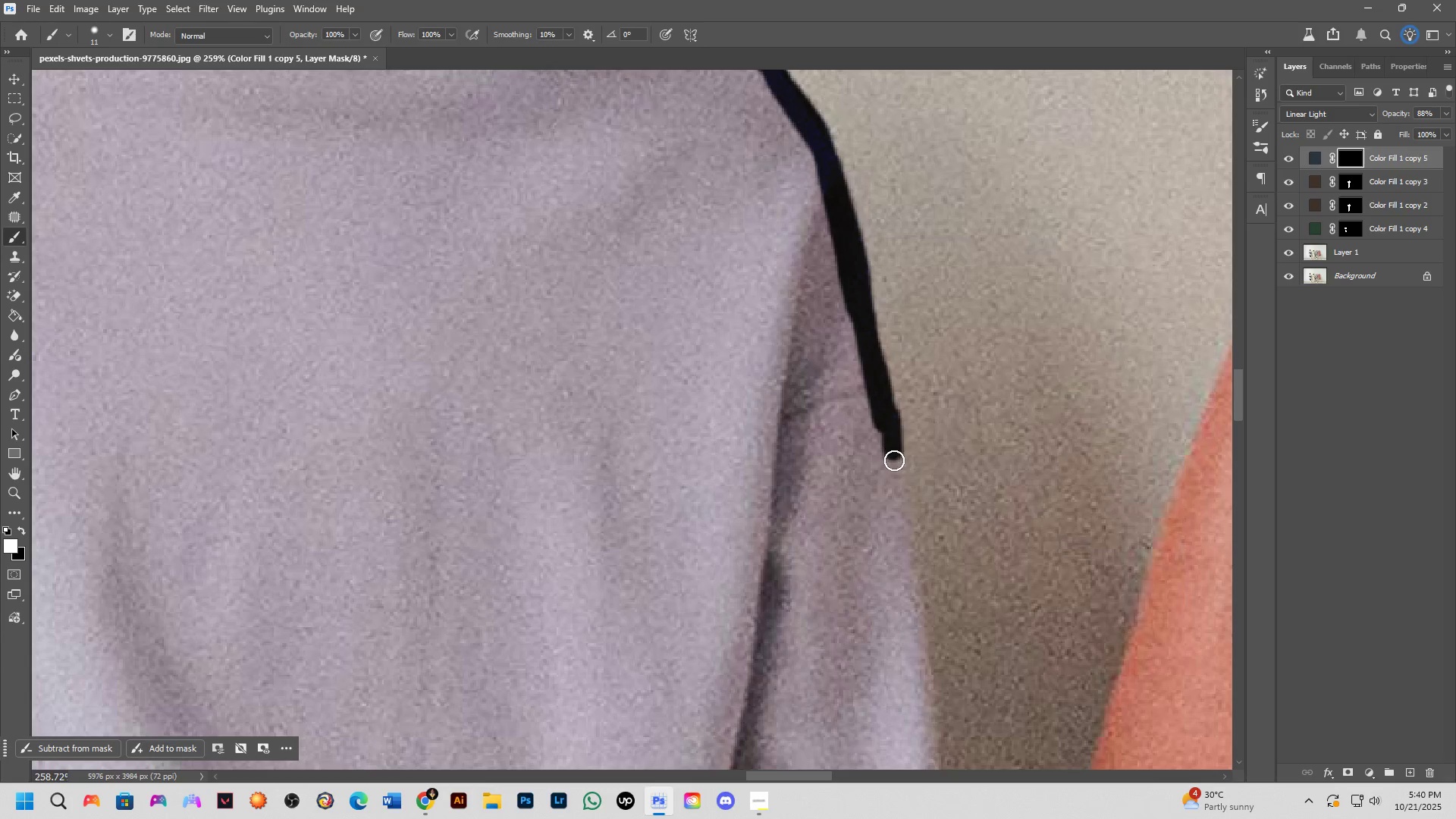 
key(Control+Z)
 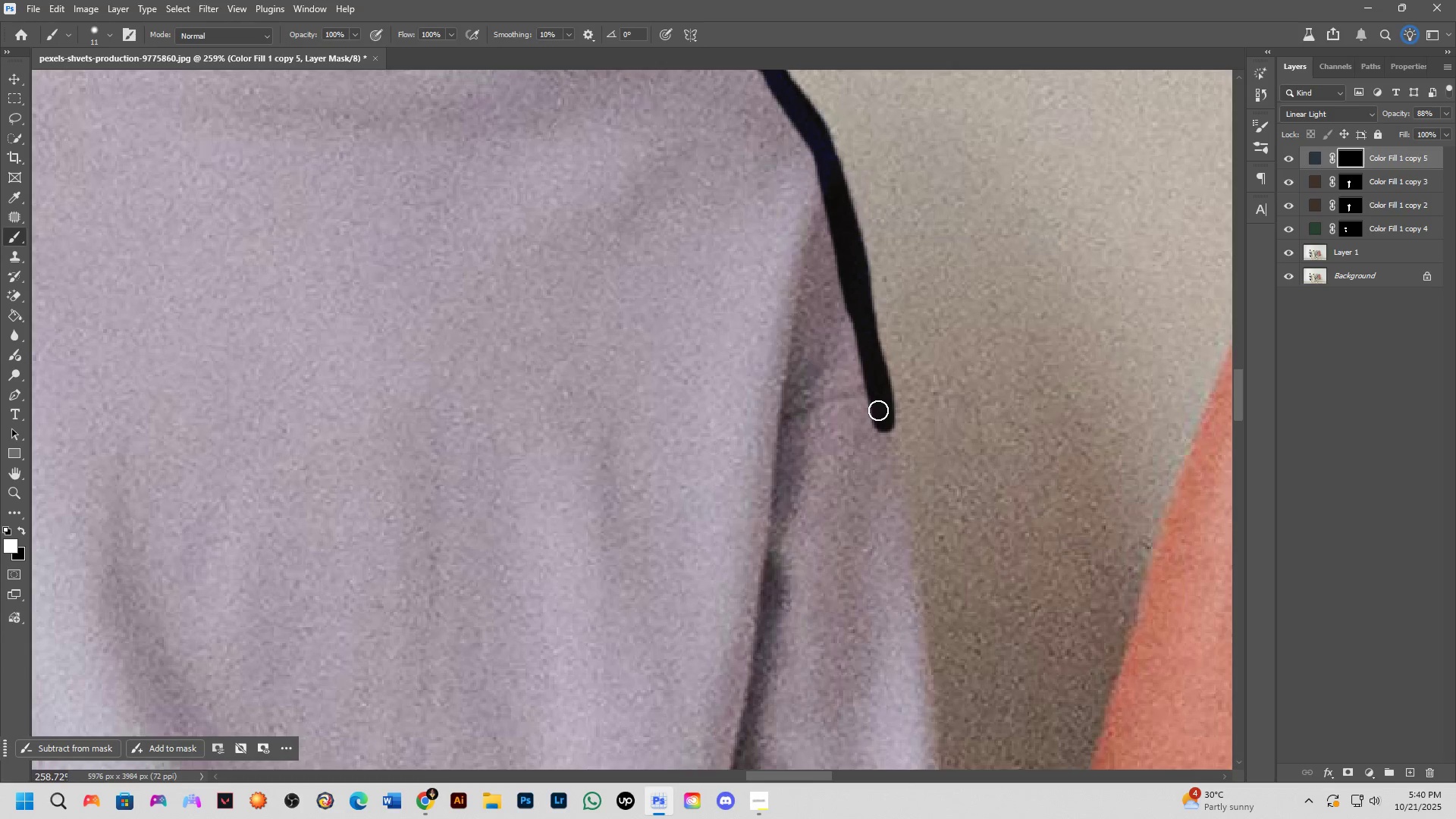 
left_click_drag(start_coordinate=[880, 410], to_coordinate=[927, 716])
 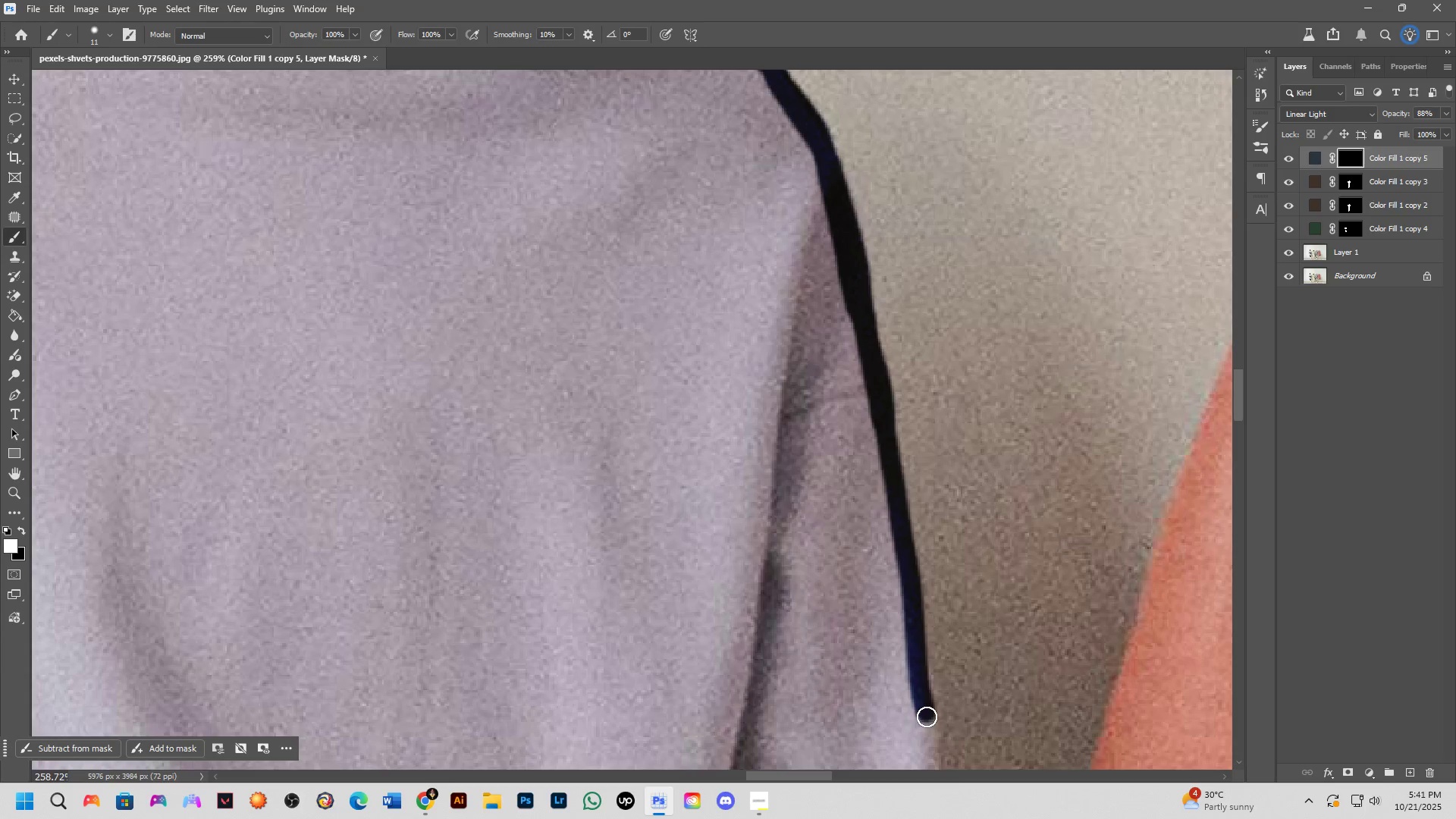 
hold_key(key=Space, duration=0.59)
 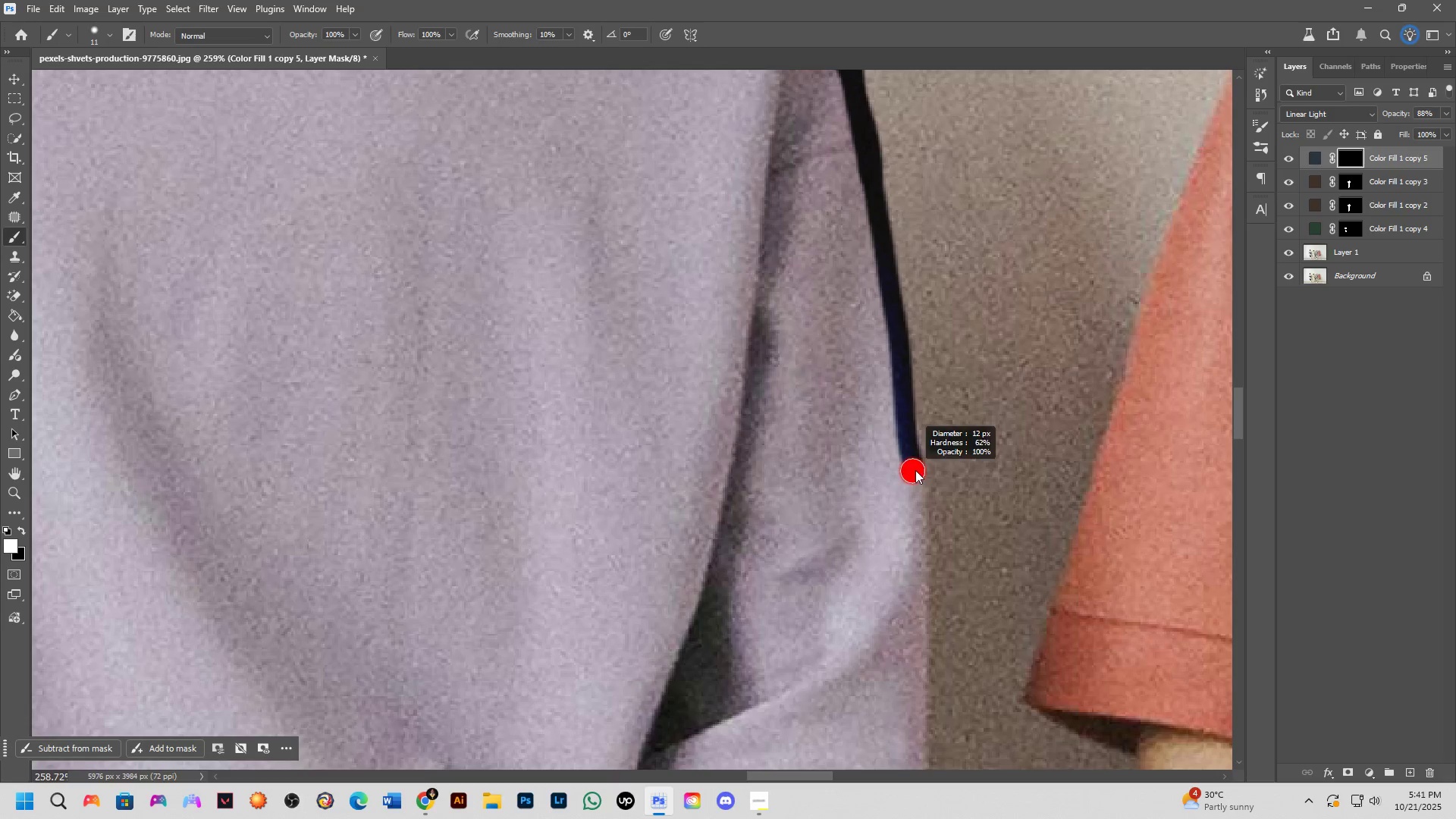 
left_click_drag(start_coordinate=[927, 716], to_coordinate=[915, 471])
 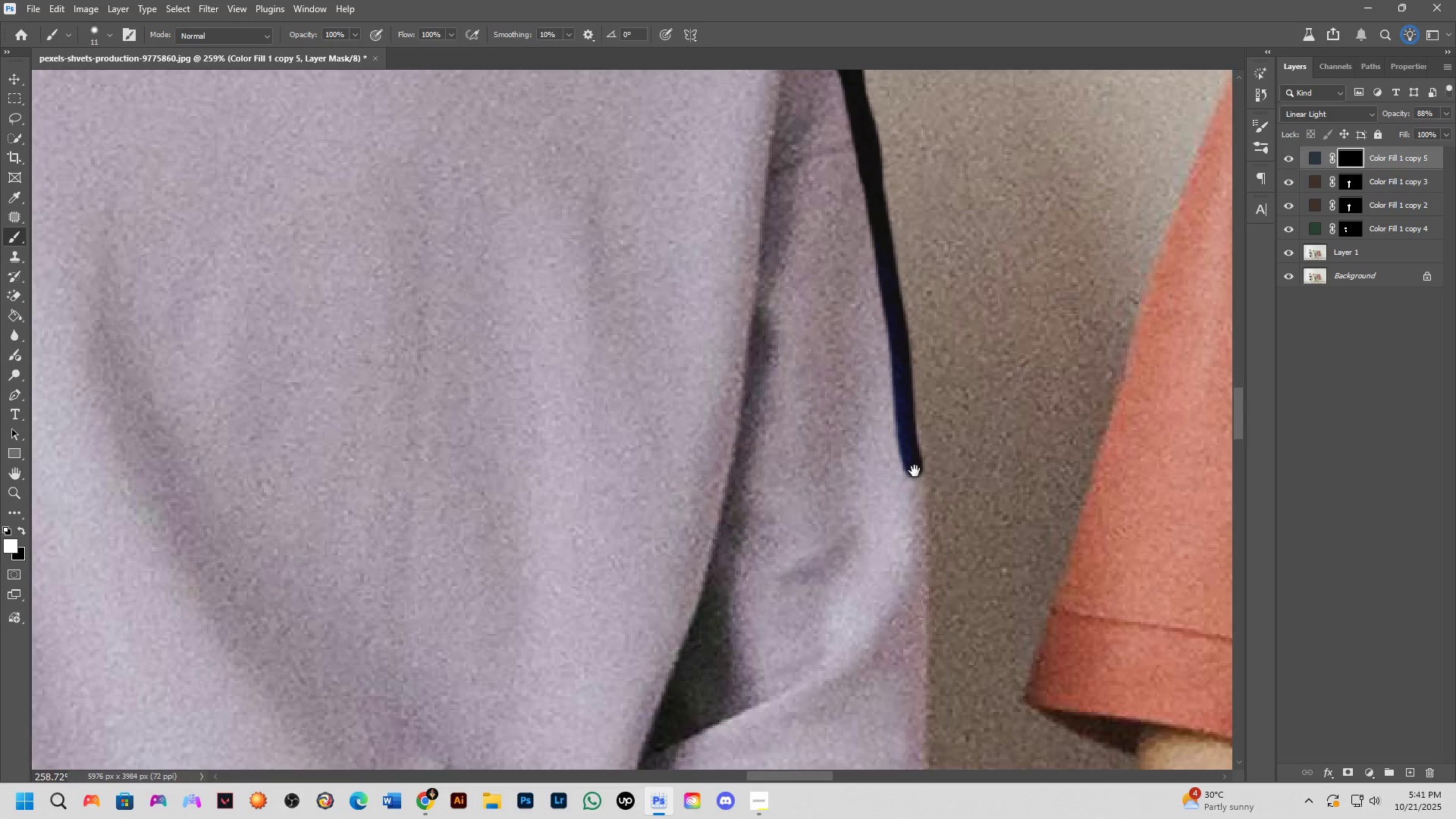 
key(Alt+AltLeft)
 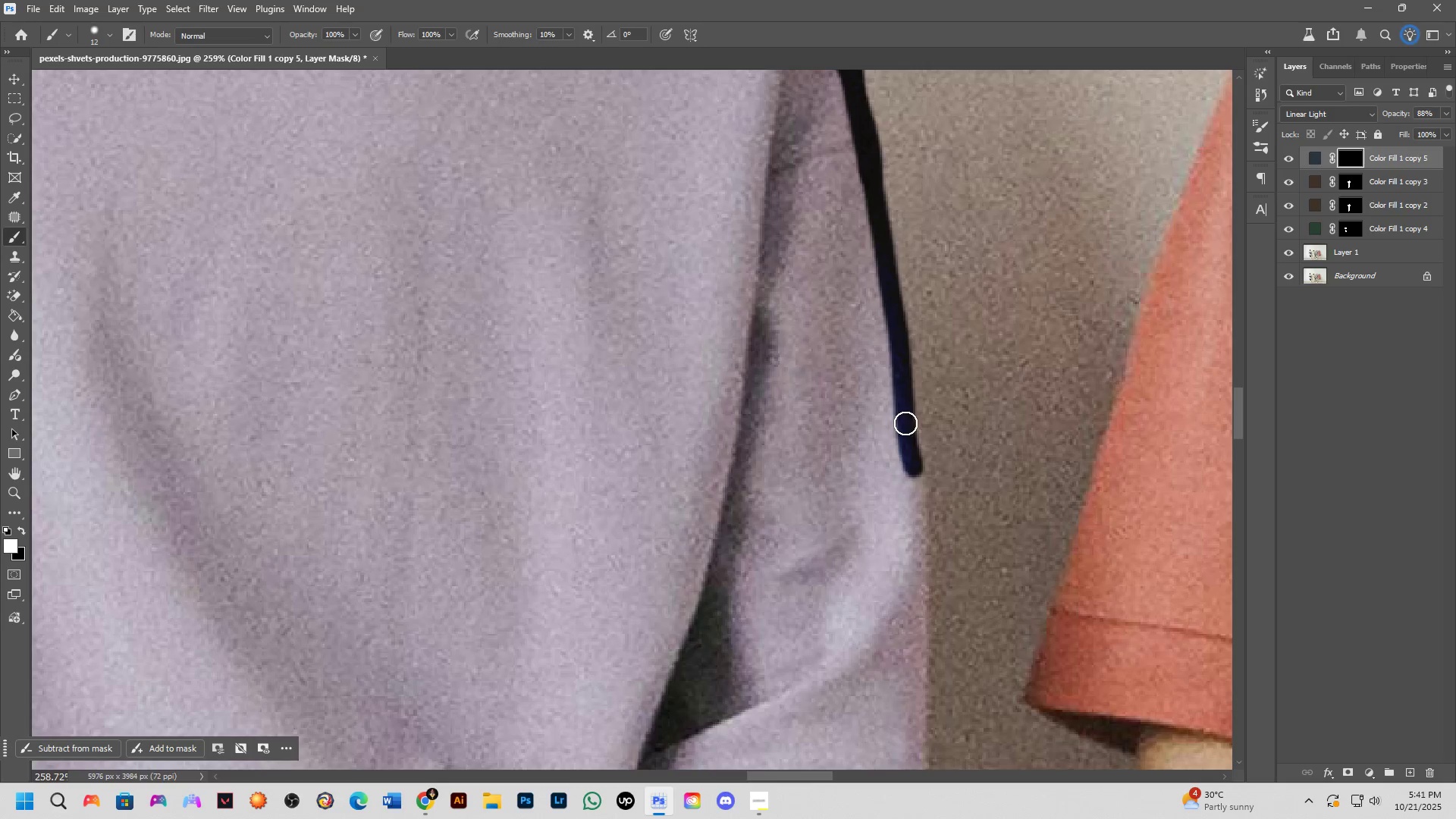 
left_click_drag(start_coordinate=[906, 421], to_coordinate=[909, 480])
 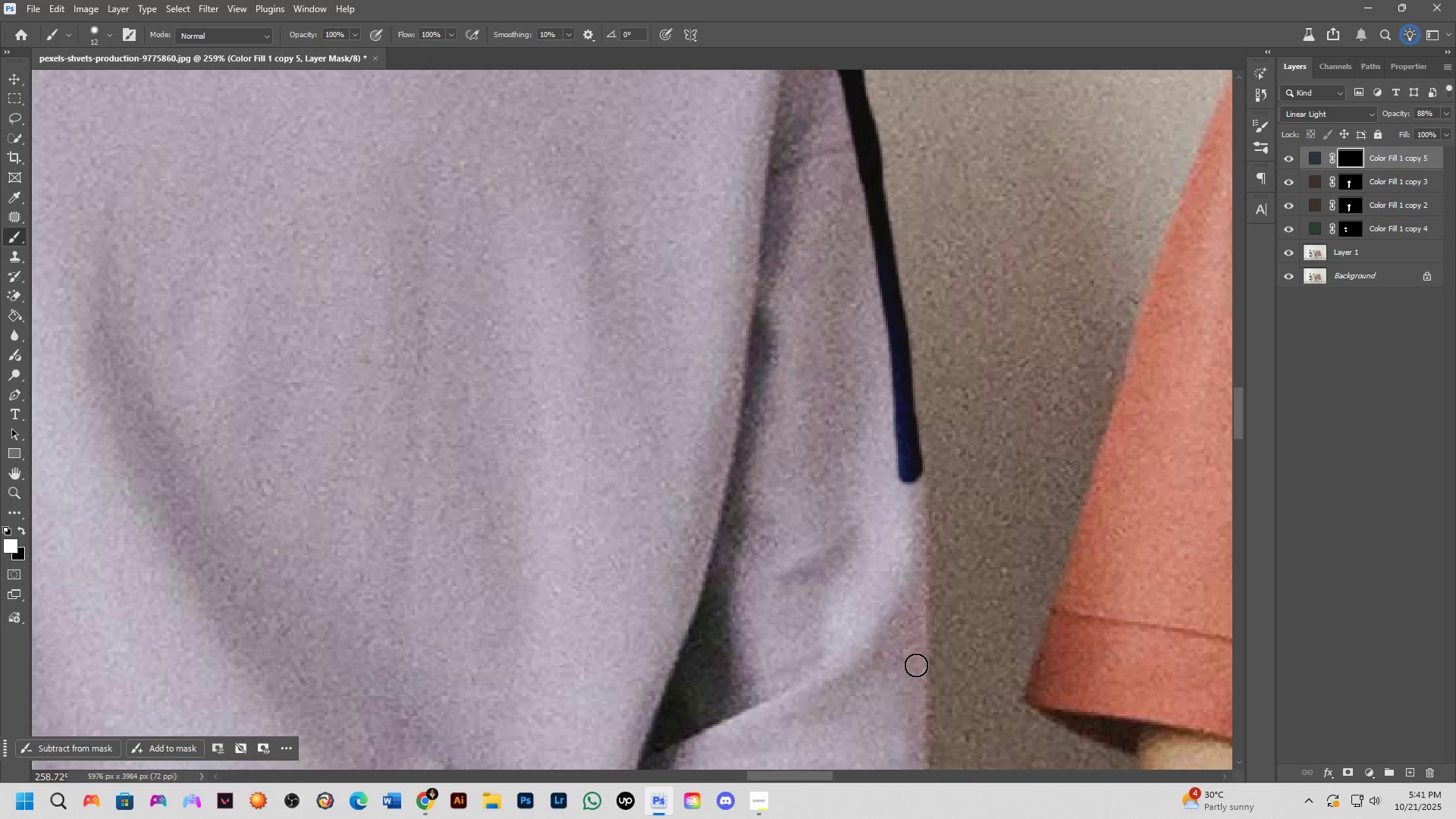 
hold_key(key=ShiftLeft, duration=0.71)
left_click([916, 717])
 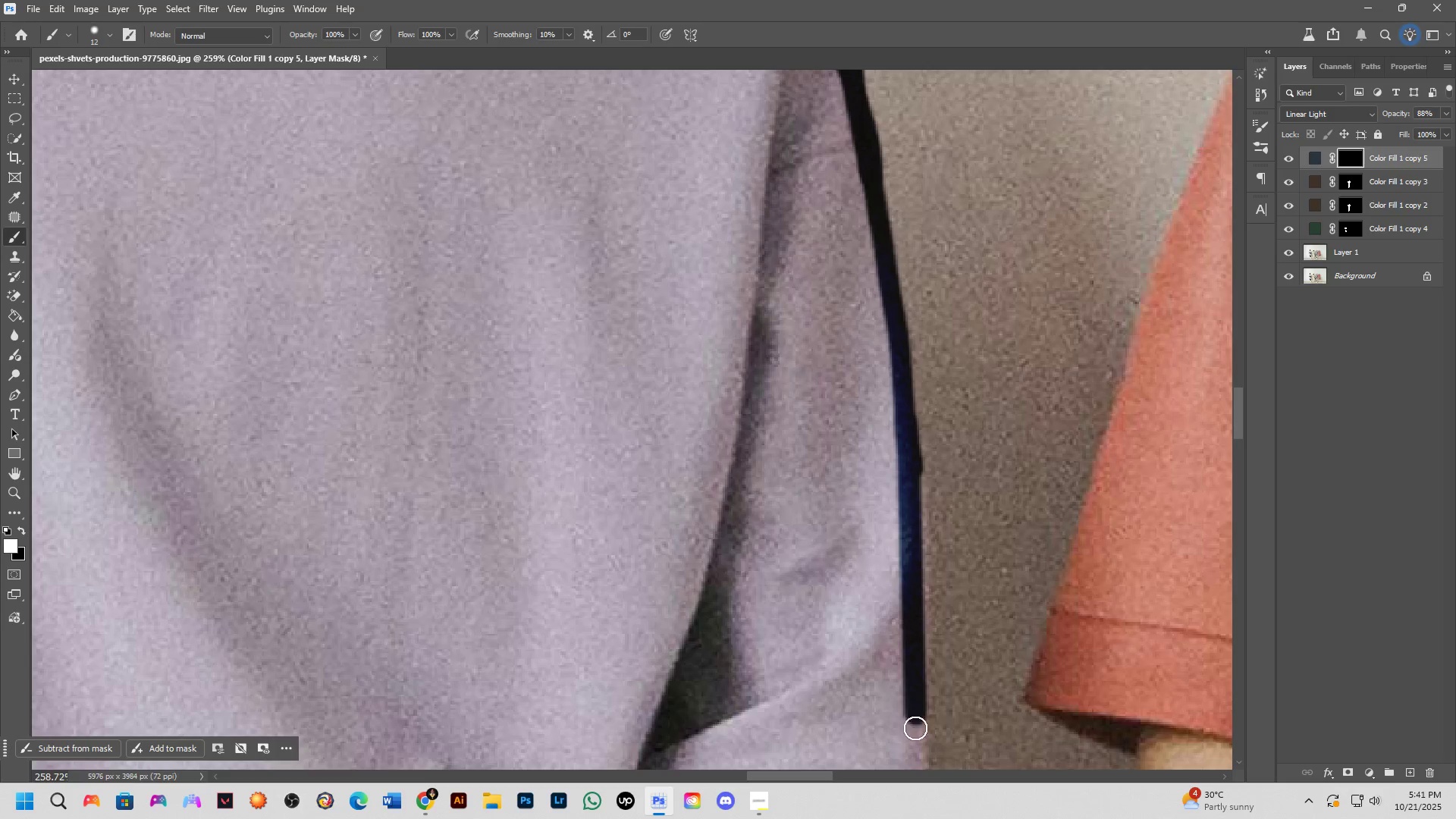 
hold_key(key=Space, duration=0.38)
 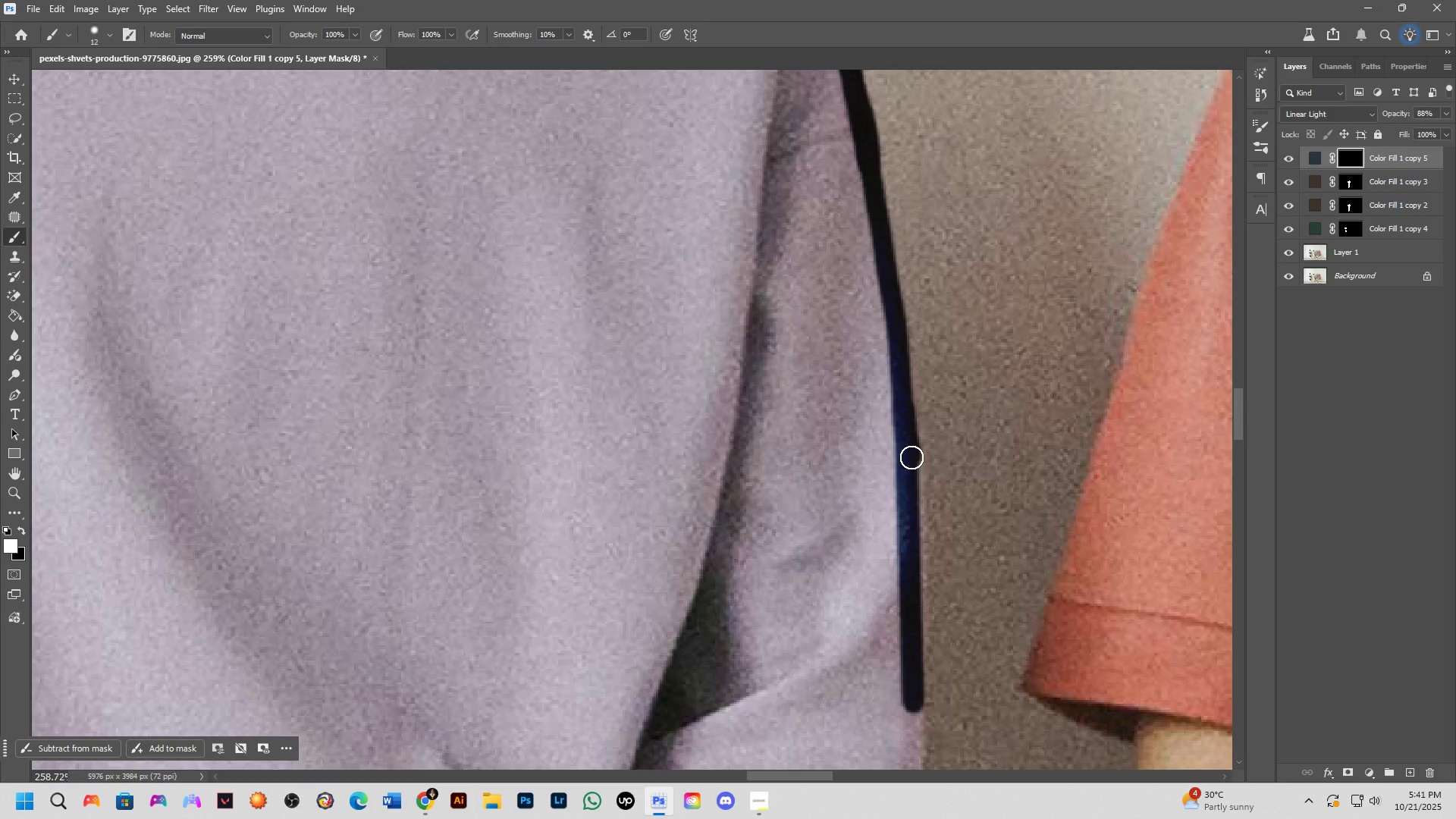 
left_click_drag(start_coordinate=[915, 730], to_coordinate=[912, 717])
 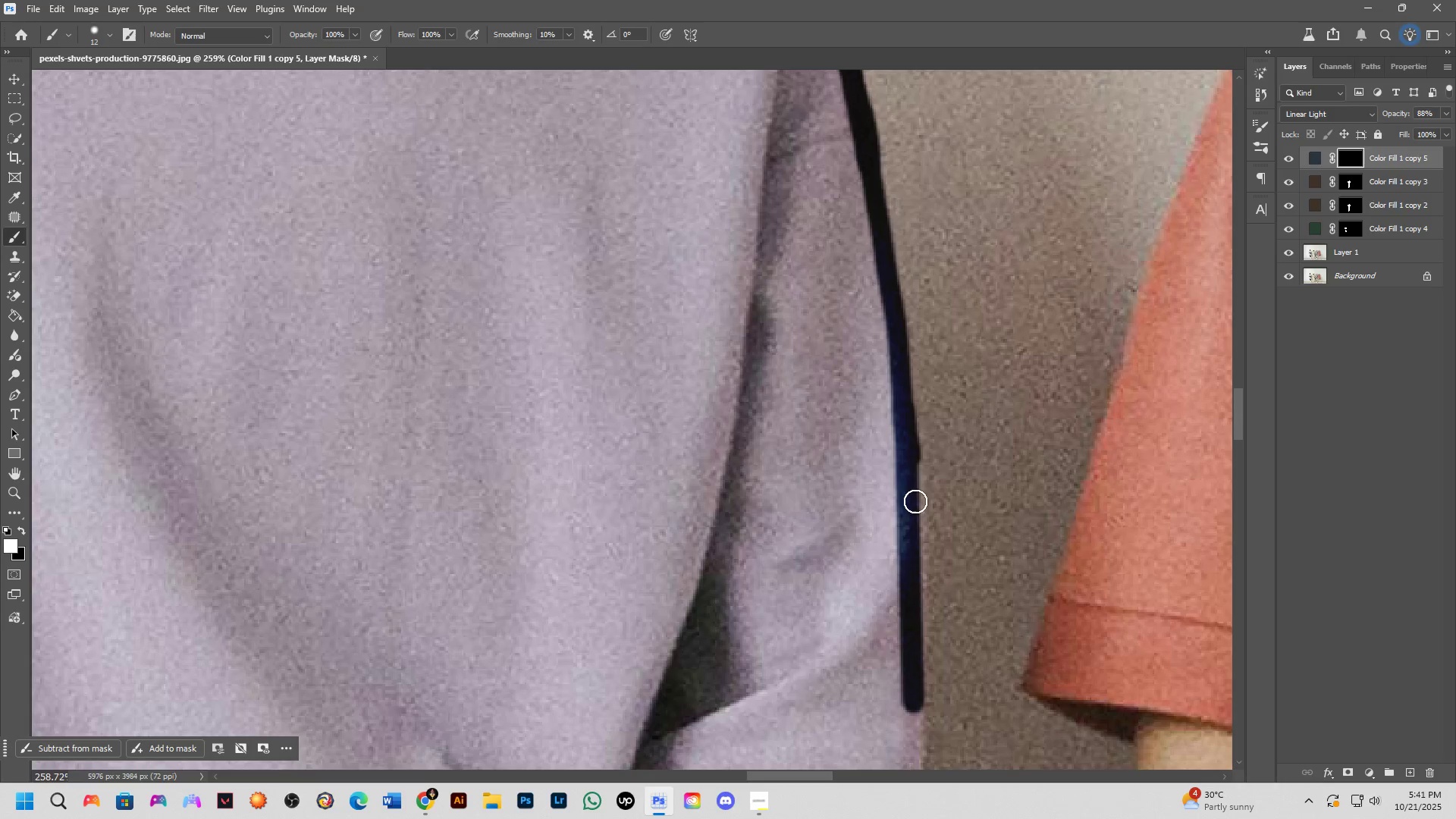 
hold_key(key=ShiftLeft, duration=0.48)
left_click([912, 457])
 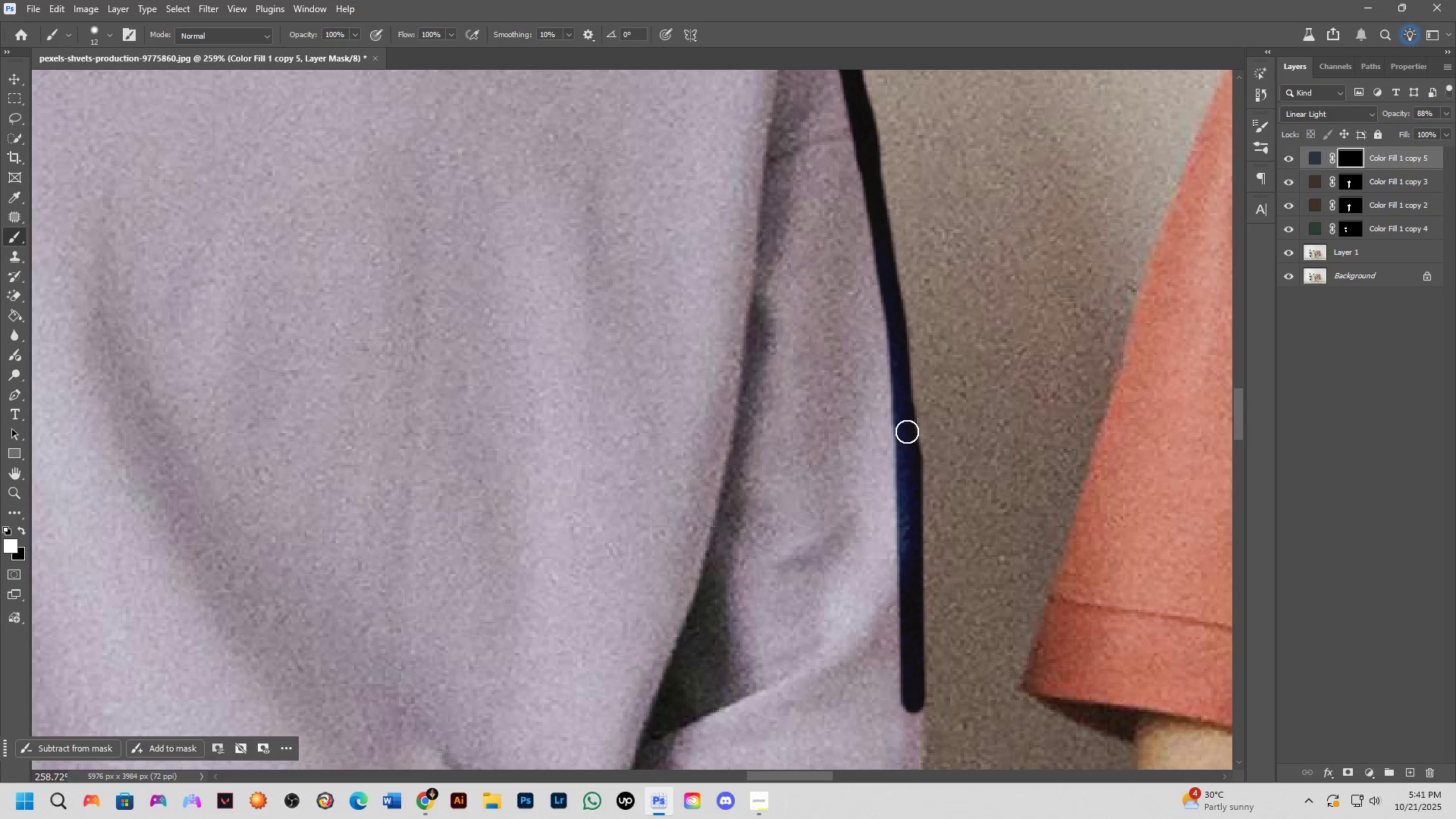 
hold_key(key=ShiftLeft, duration=0.72)
left_click([898, 385])
 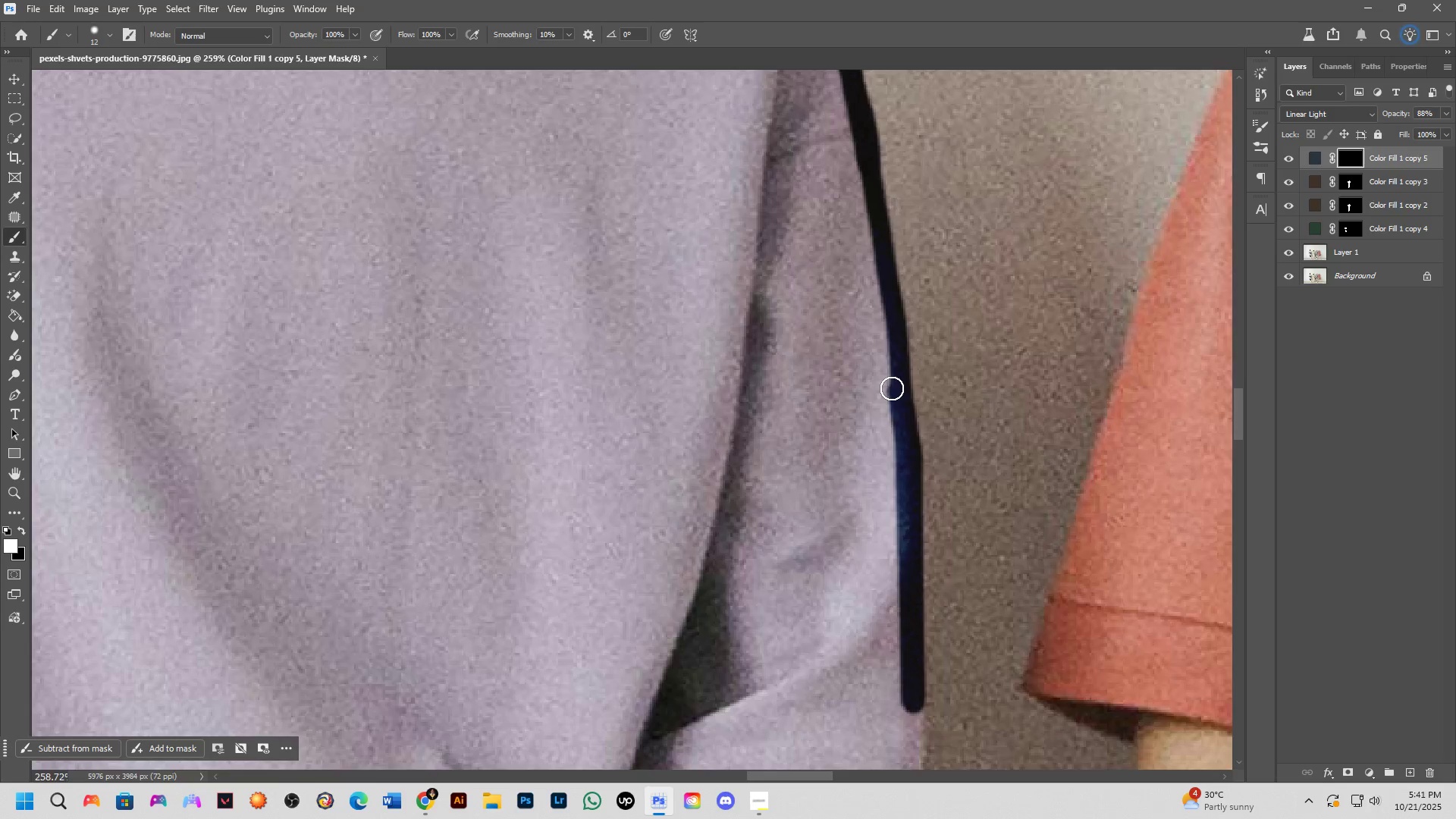 
scroll: coordinate [894, 419], scroll_direction: down, amount: 5.0
 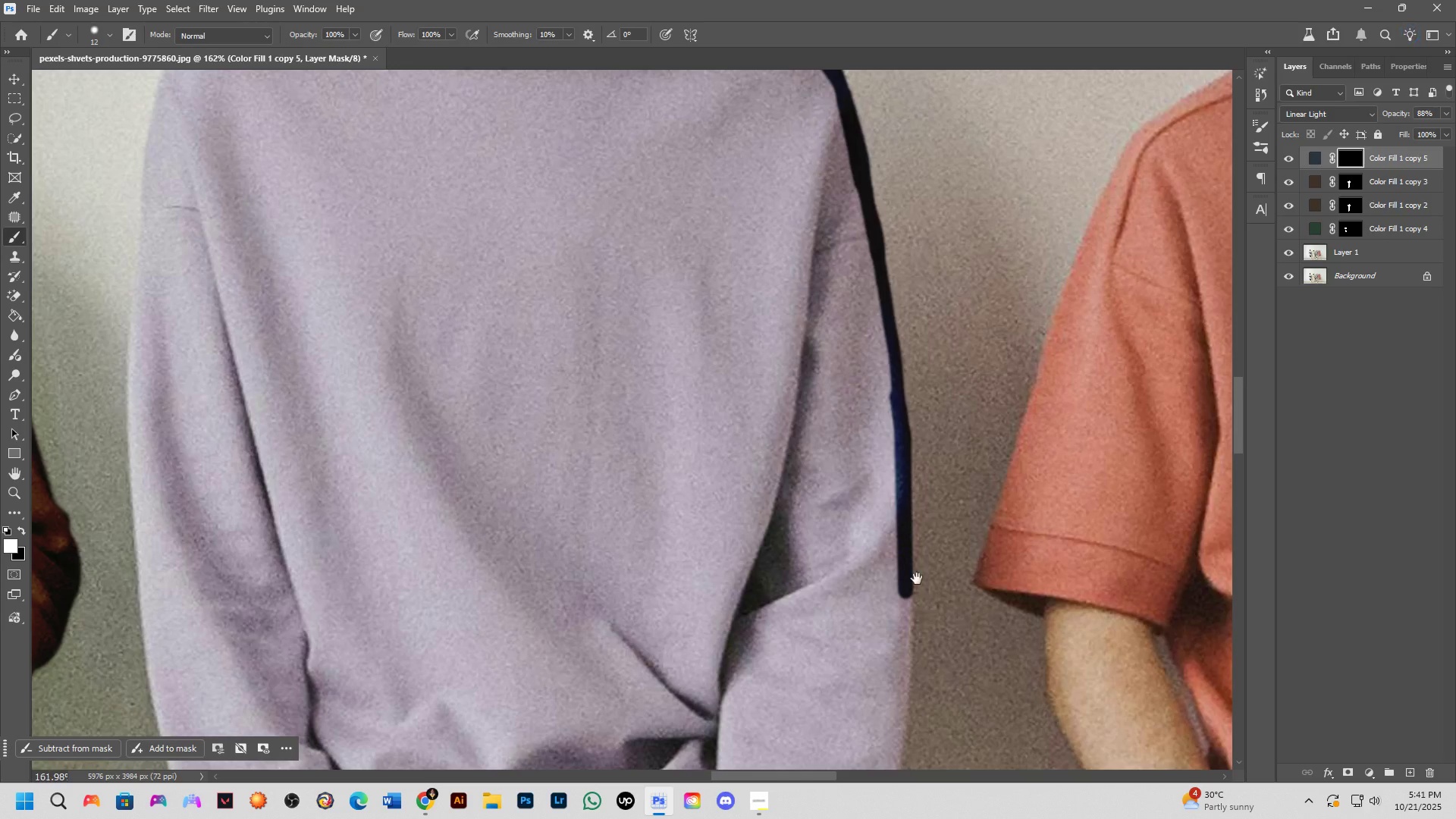 
hold_key(key=Space, duration=0.57)
 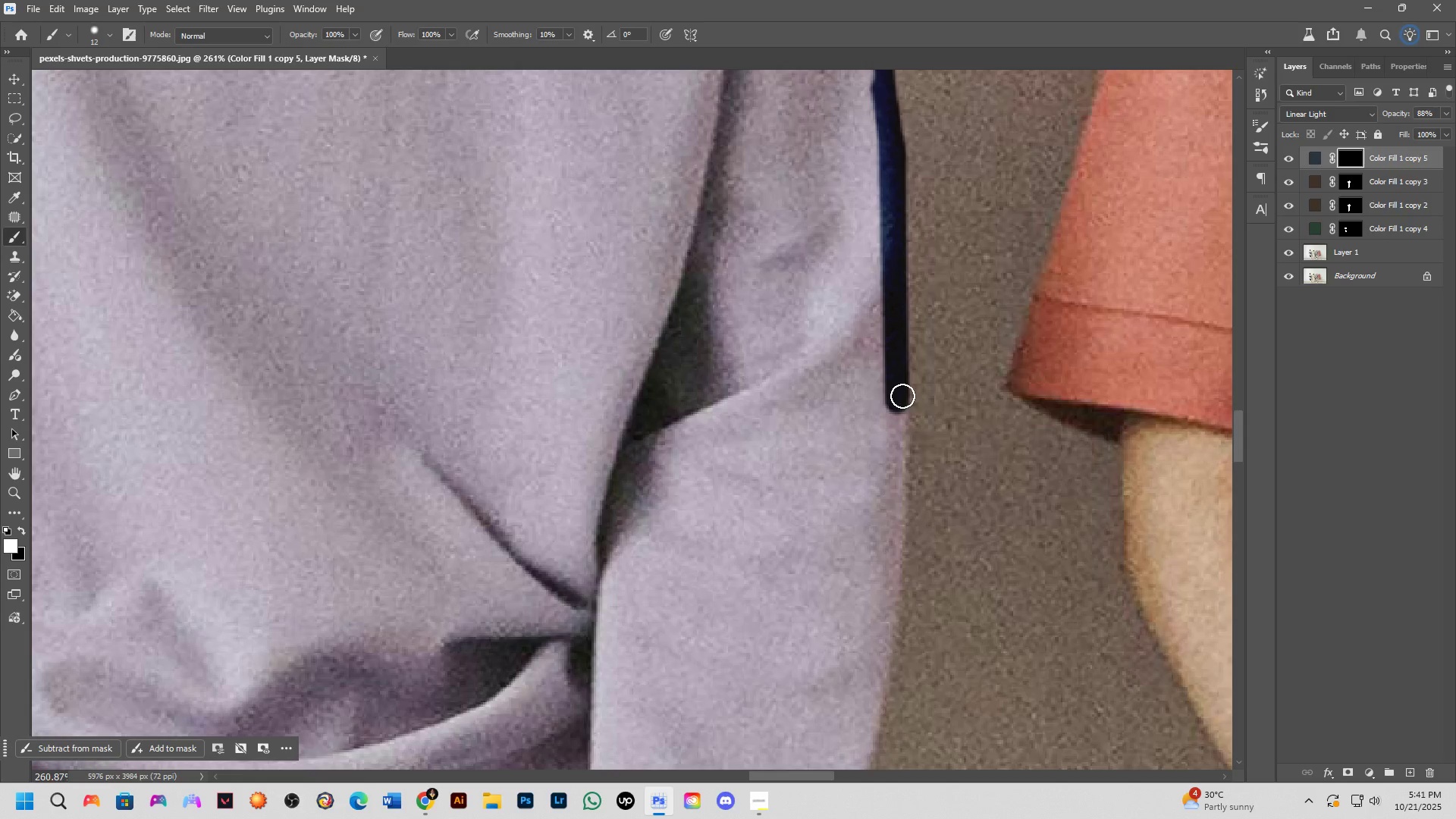 
left_click_drag(start_coordinate=[917, 581], to_coordinate=[910, 391])
 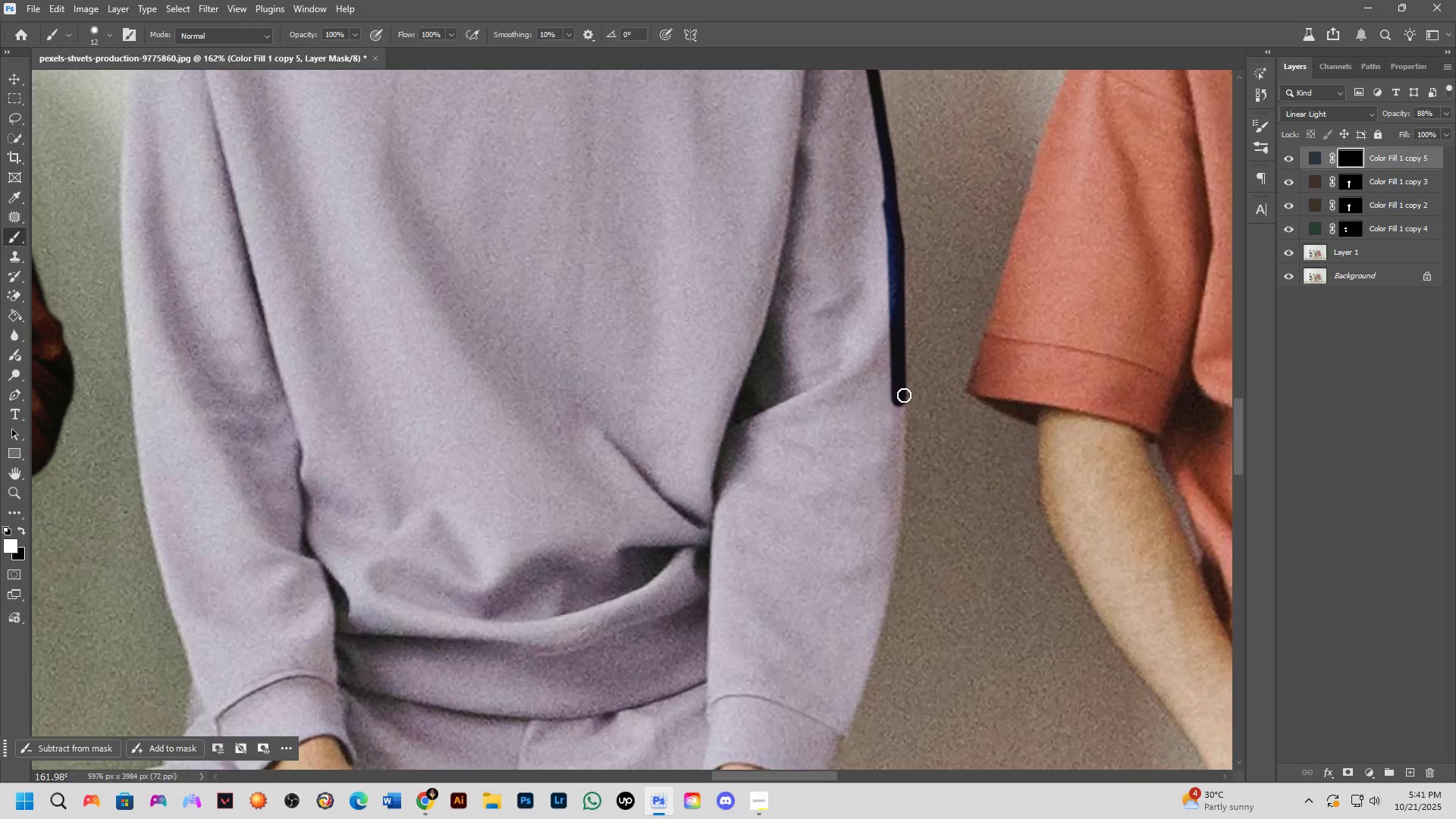 
scroll: coordinate [902, 395], scroll_direction: up, amount: 5.0
 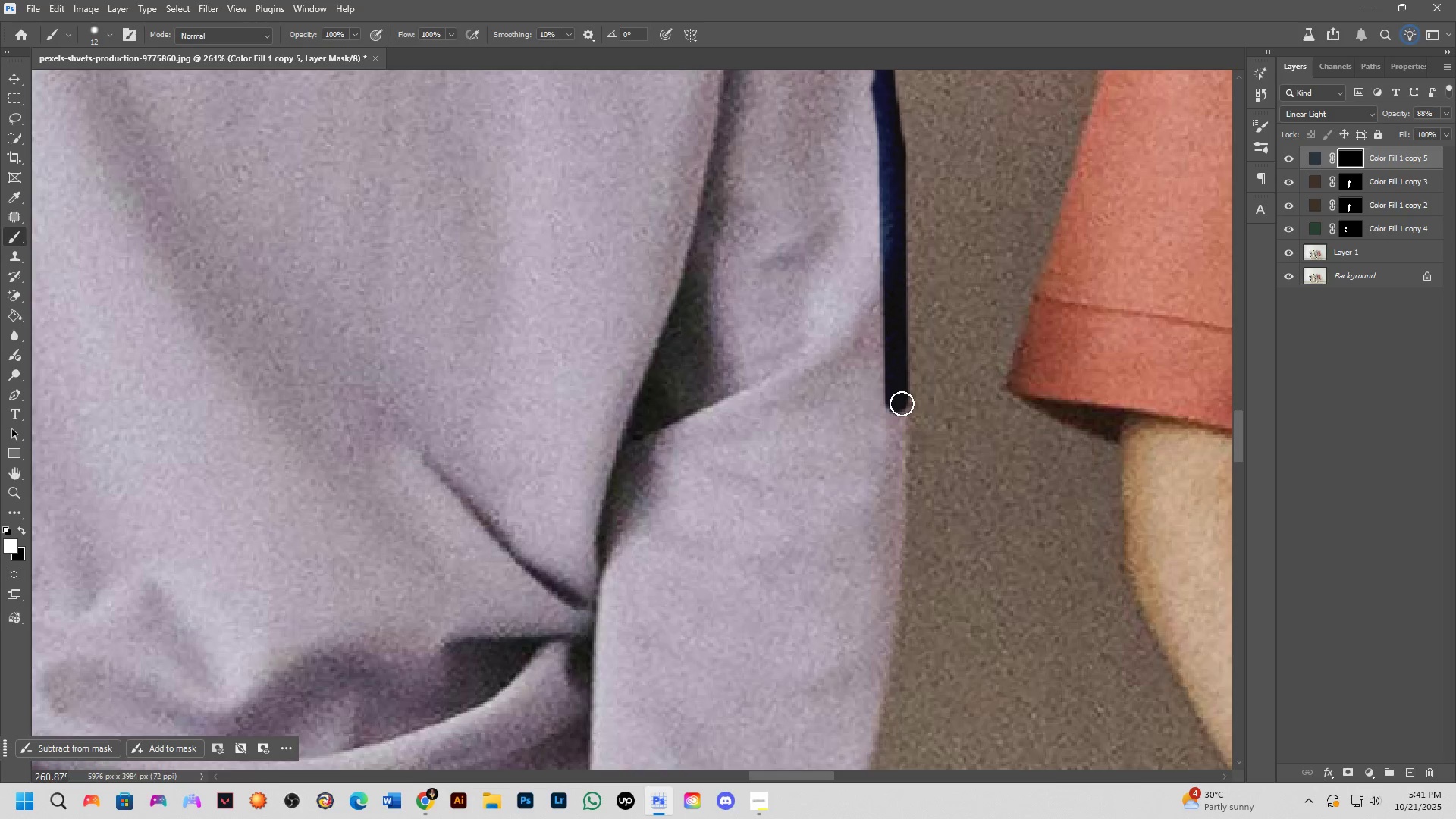 
left_click([901, 410])
 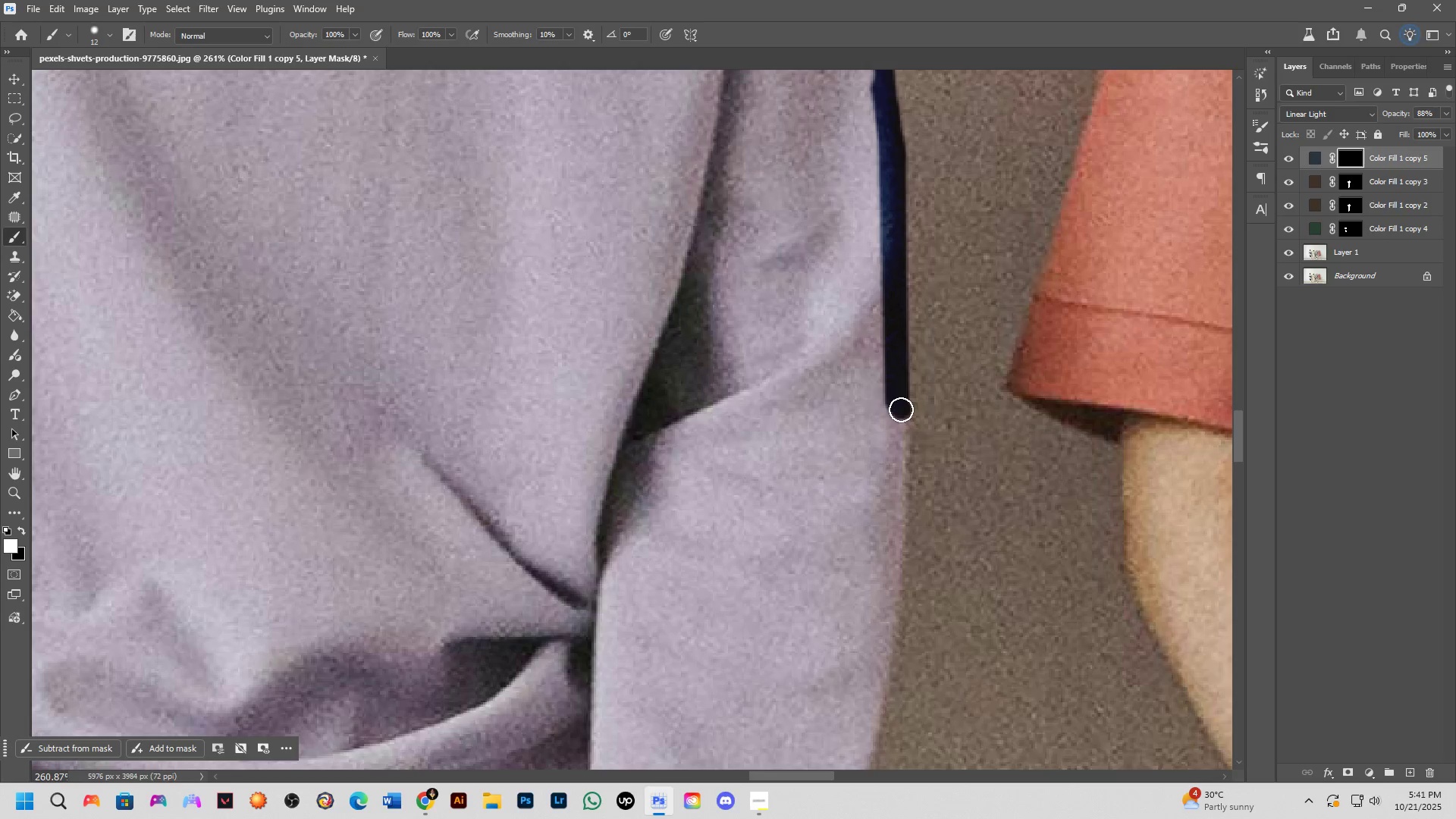 
hold_key(key=Space, duration=0.47)
 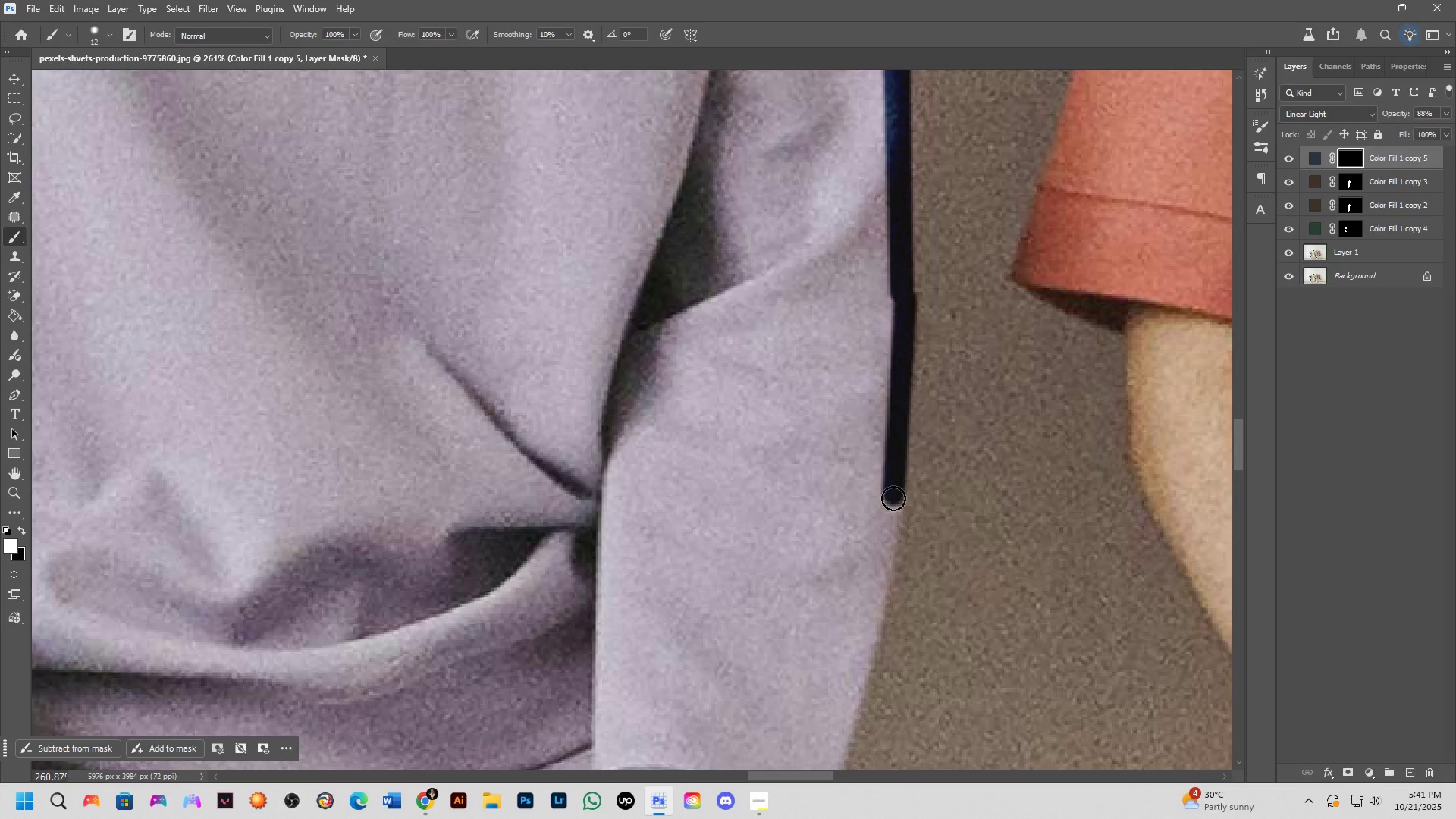 
left_click_drag(start_coordinate=[883, 555], to_coordinate=[888, 445])
 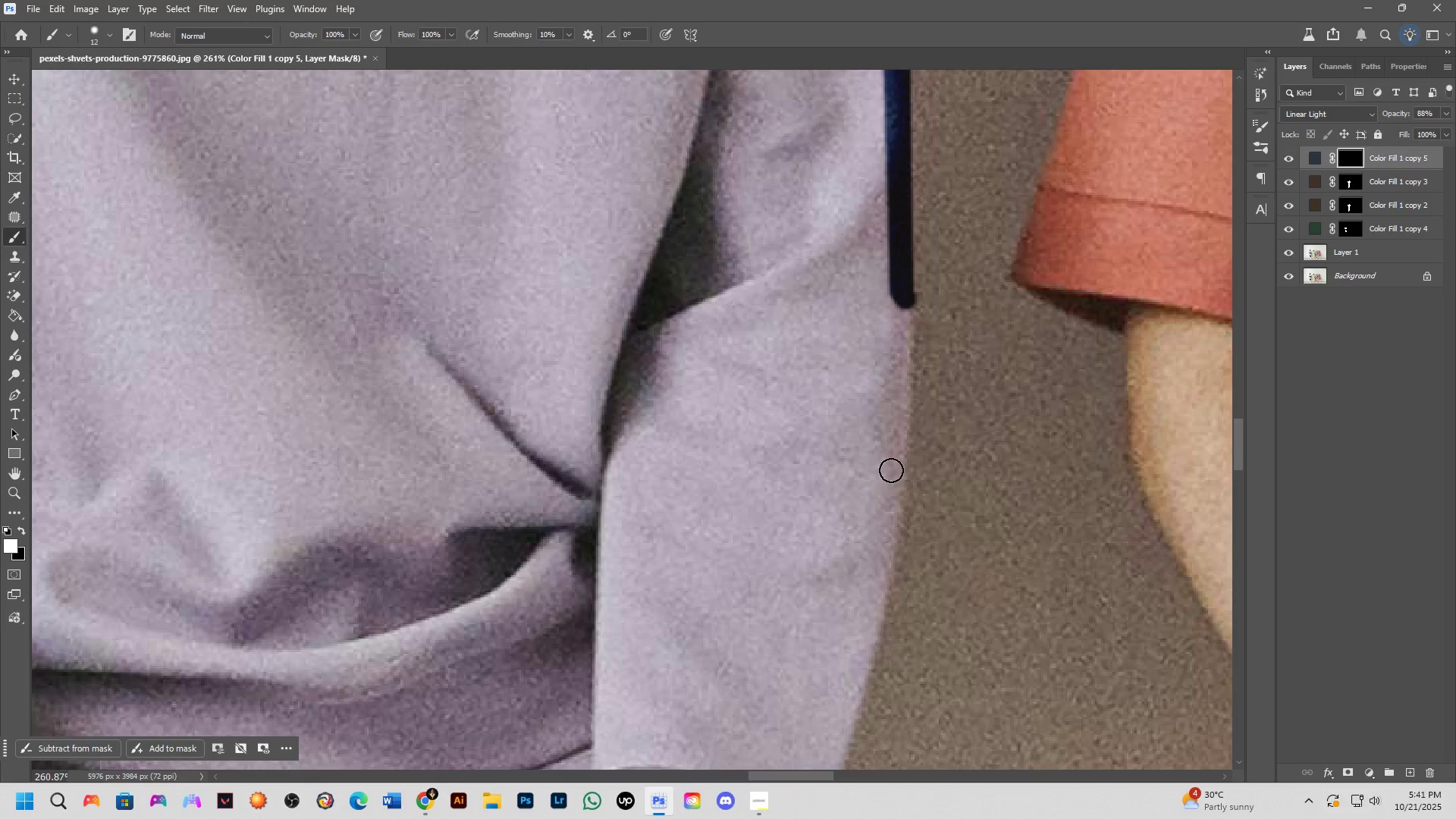 
hold_key(key=ShiftLeft, duration=0.53)
 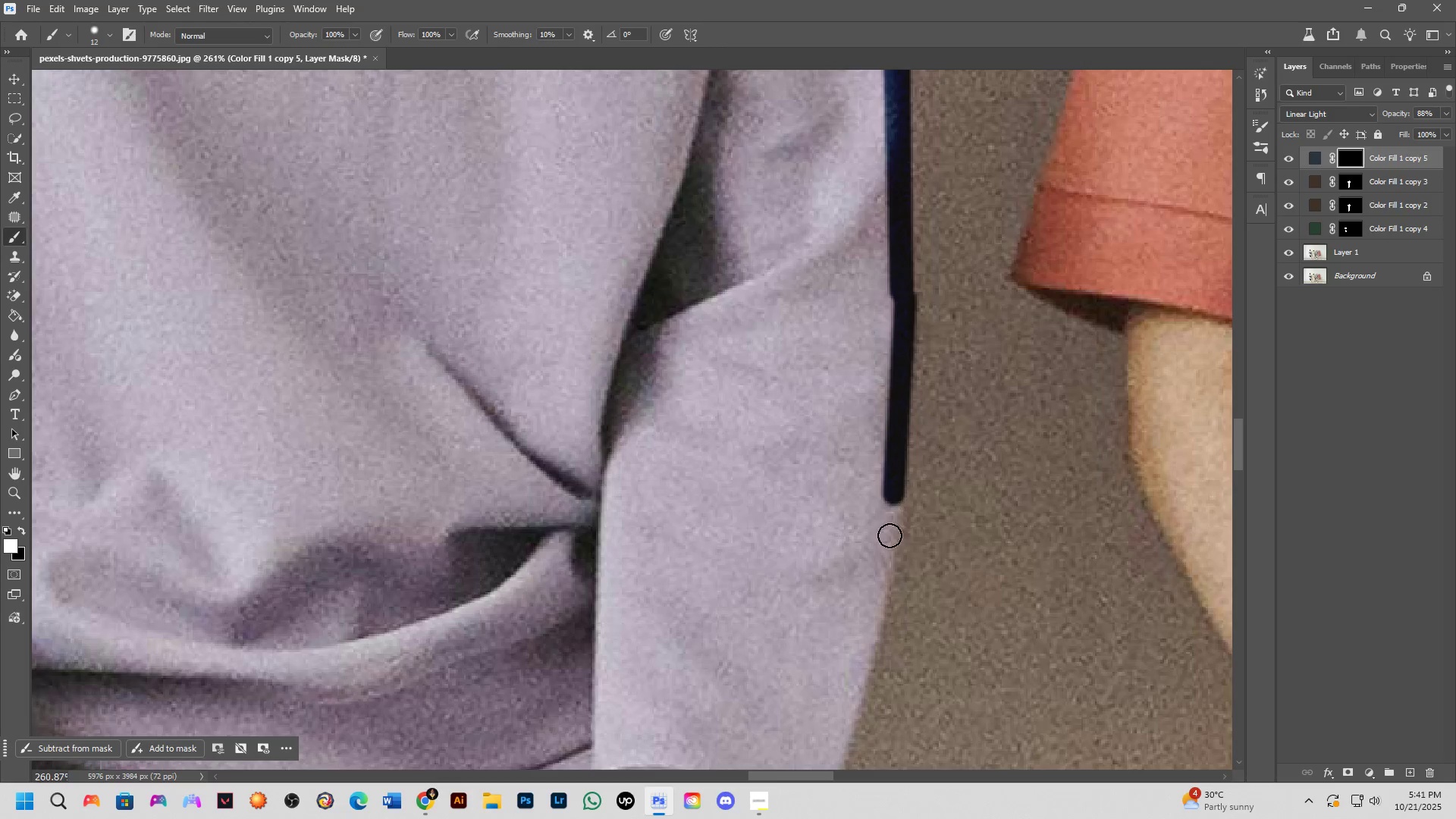 
hold_key(key=ShiftLeft, duration=0.52)
left_click([874, 601])
 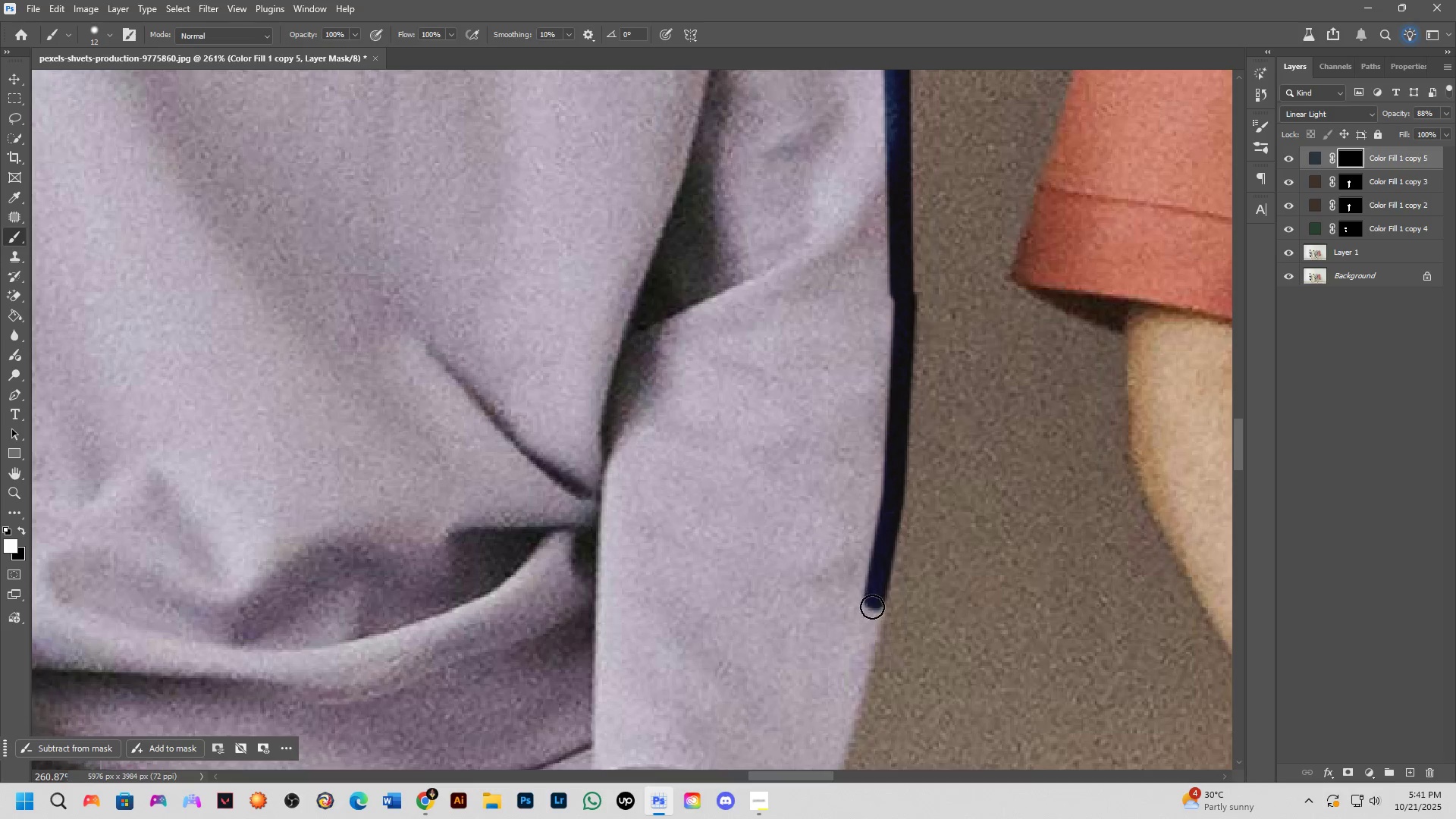 
hold_key(key=Space, duration=0.46)
 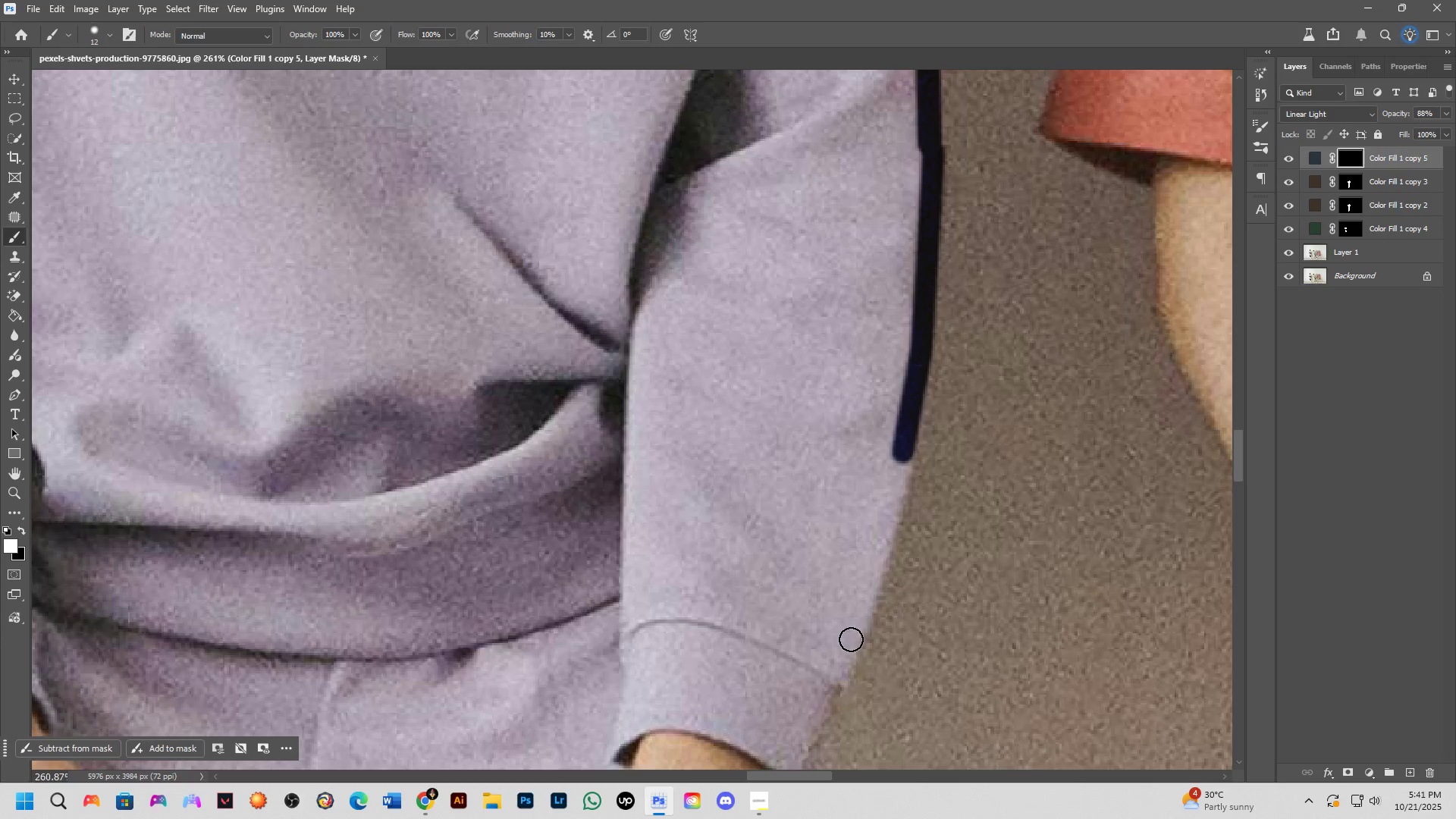 
left_click_drag(start_coordinate=[861, 639], to_coordinate=[890, 492])
 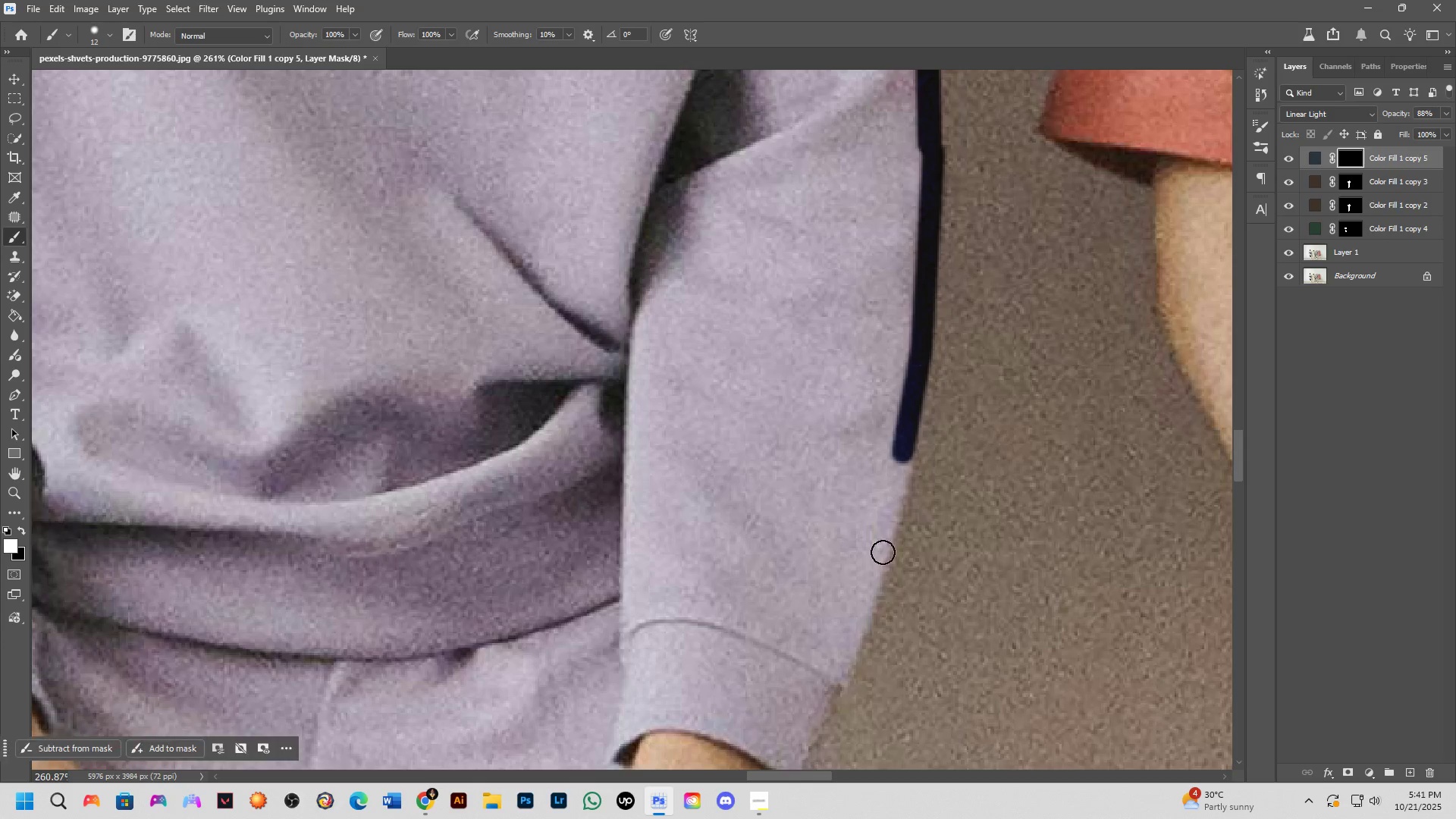 
hold_key(key=ShiftLeft, duration=0.62)
 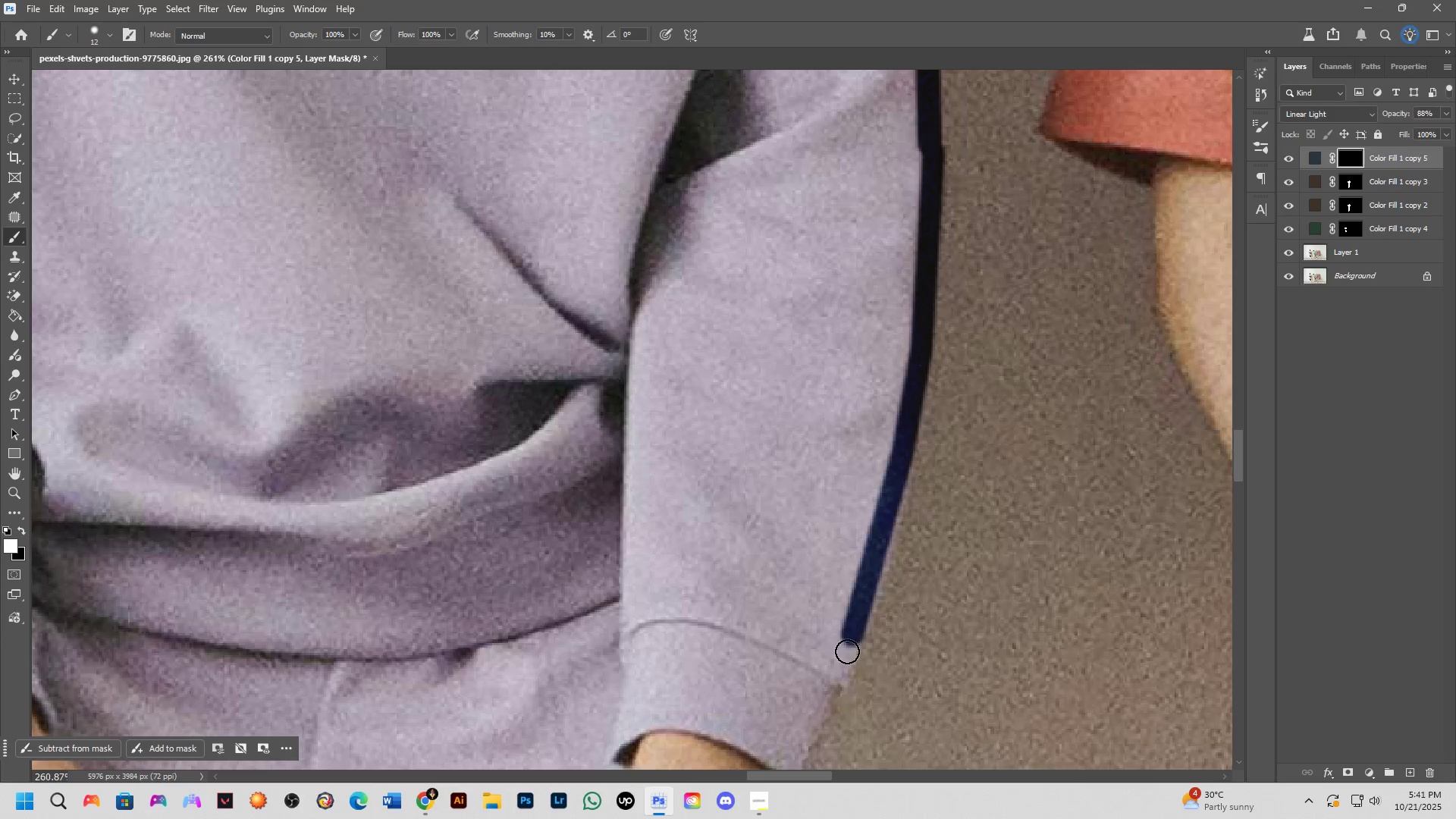 
left_click_drag(start_coordinate=[848, 641], to_coordinate=[902, 397])
 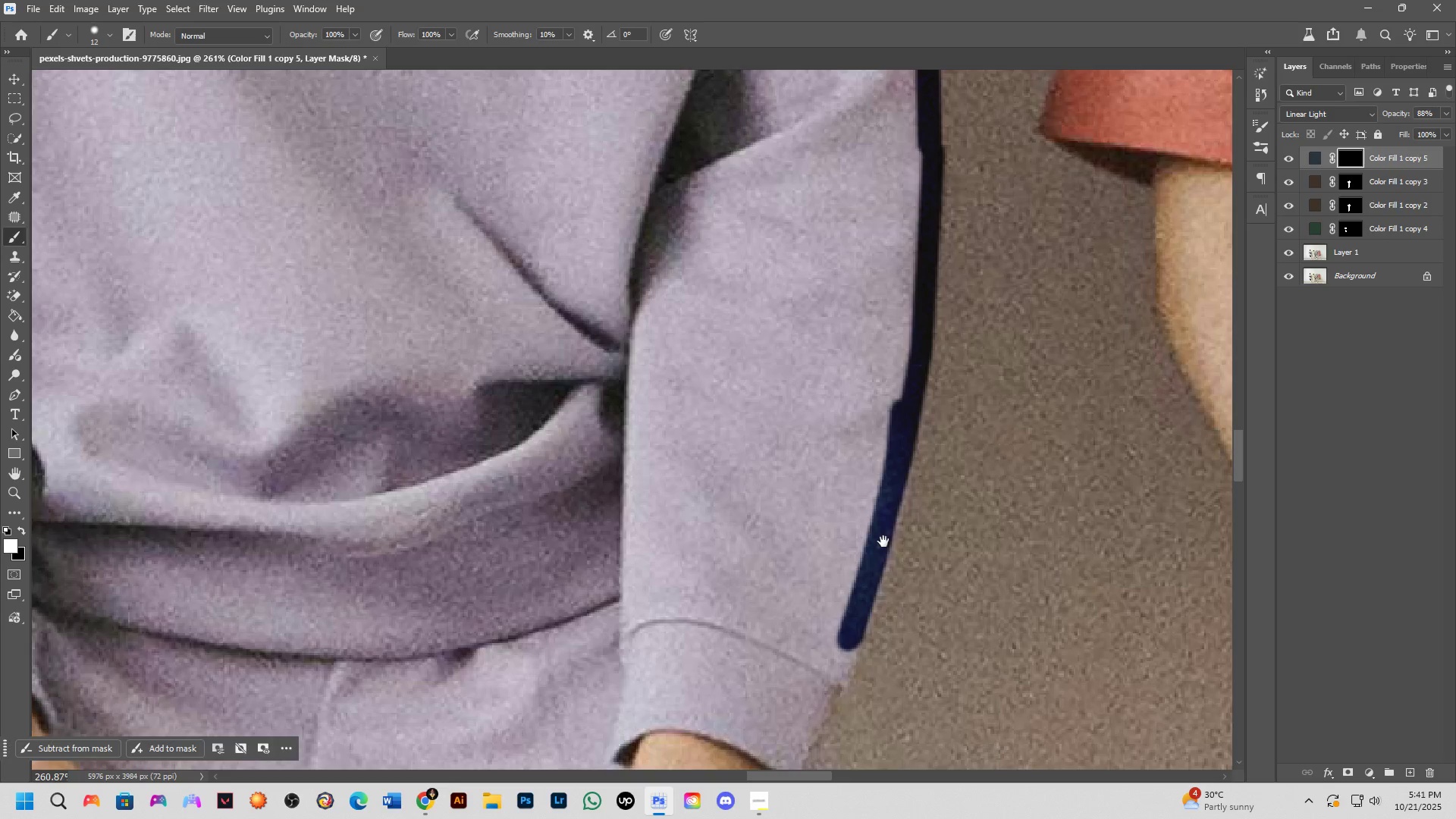 
hold_key(key=Space, duration=0.55)
 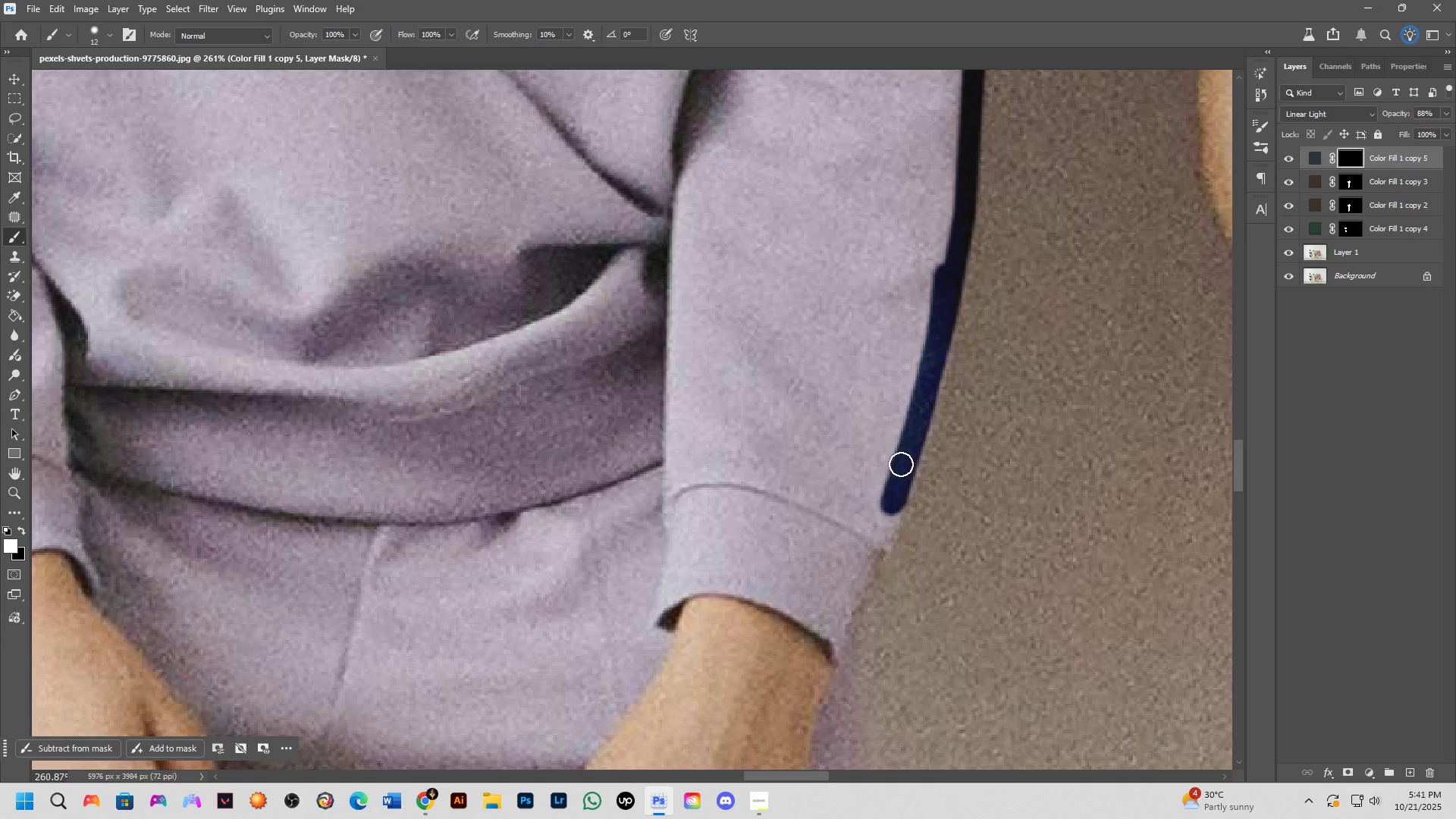 
left_click_drag(start_coordinate=[883, 539], to_coordinate=[927, 403])
 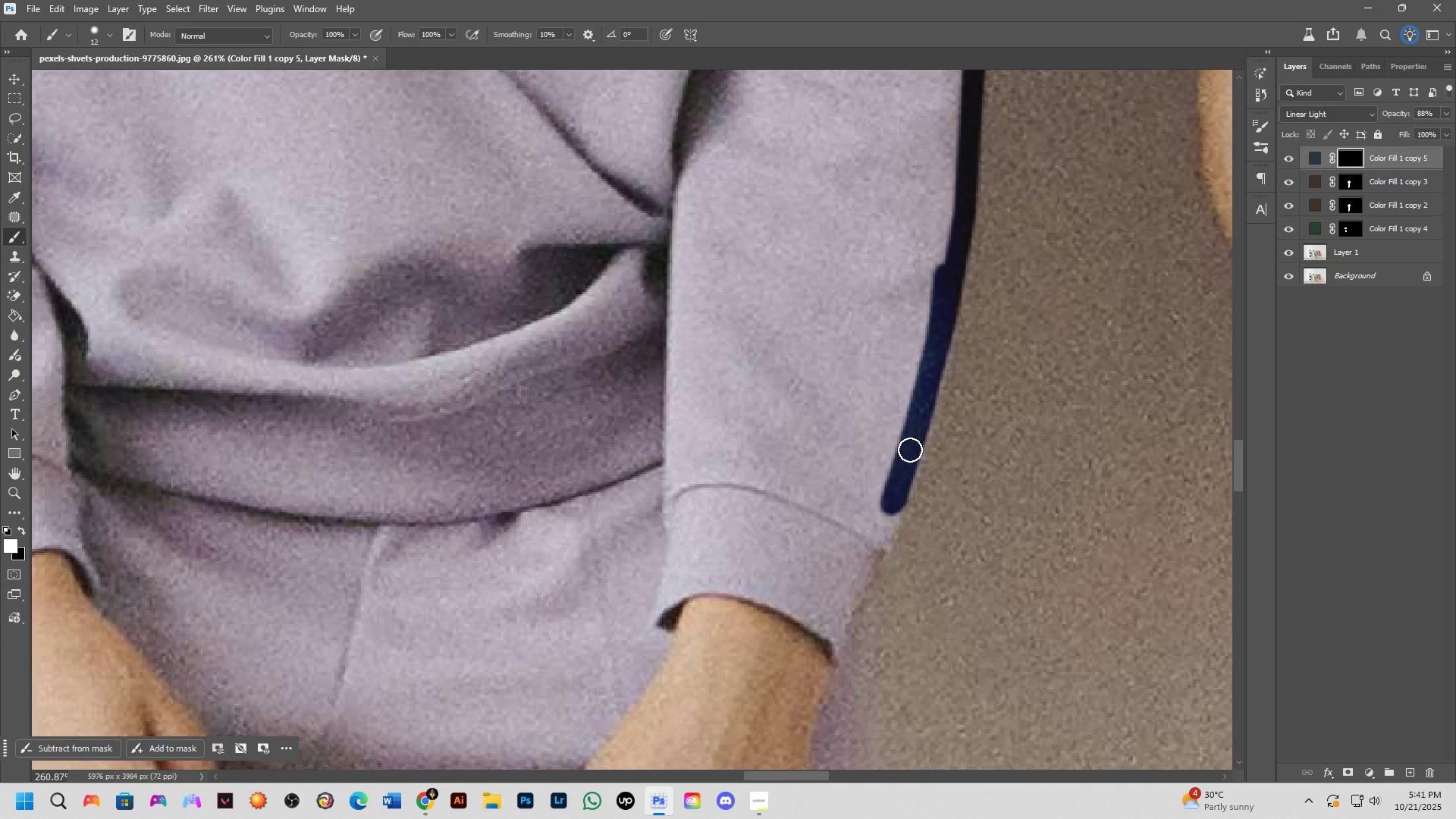 
left_click_drag(start_coordinate=[901, 464], to_coordinate=[824, 657])
 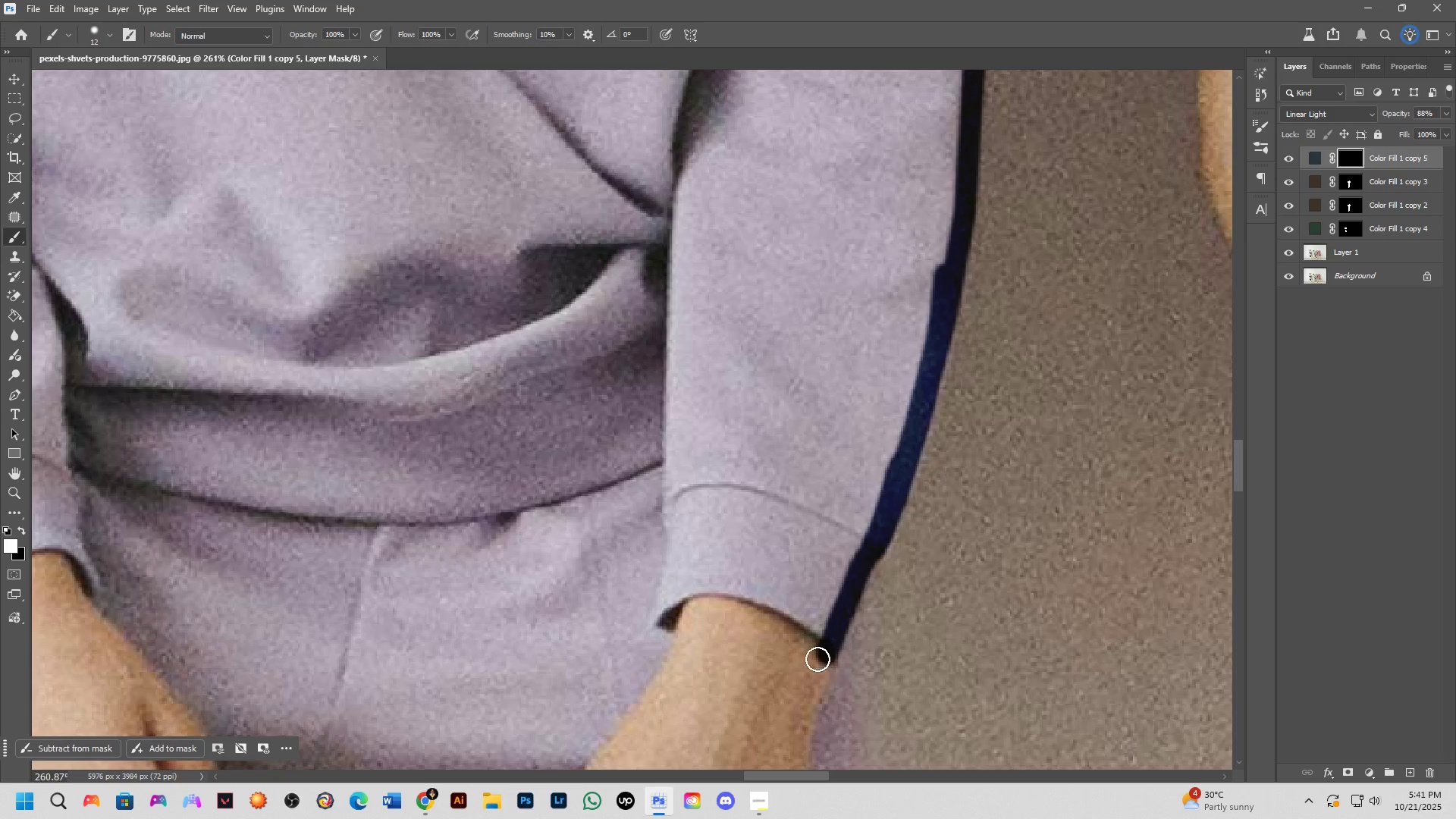 
type(xx)
 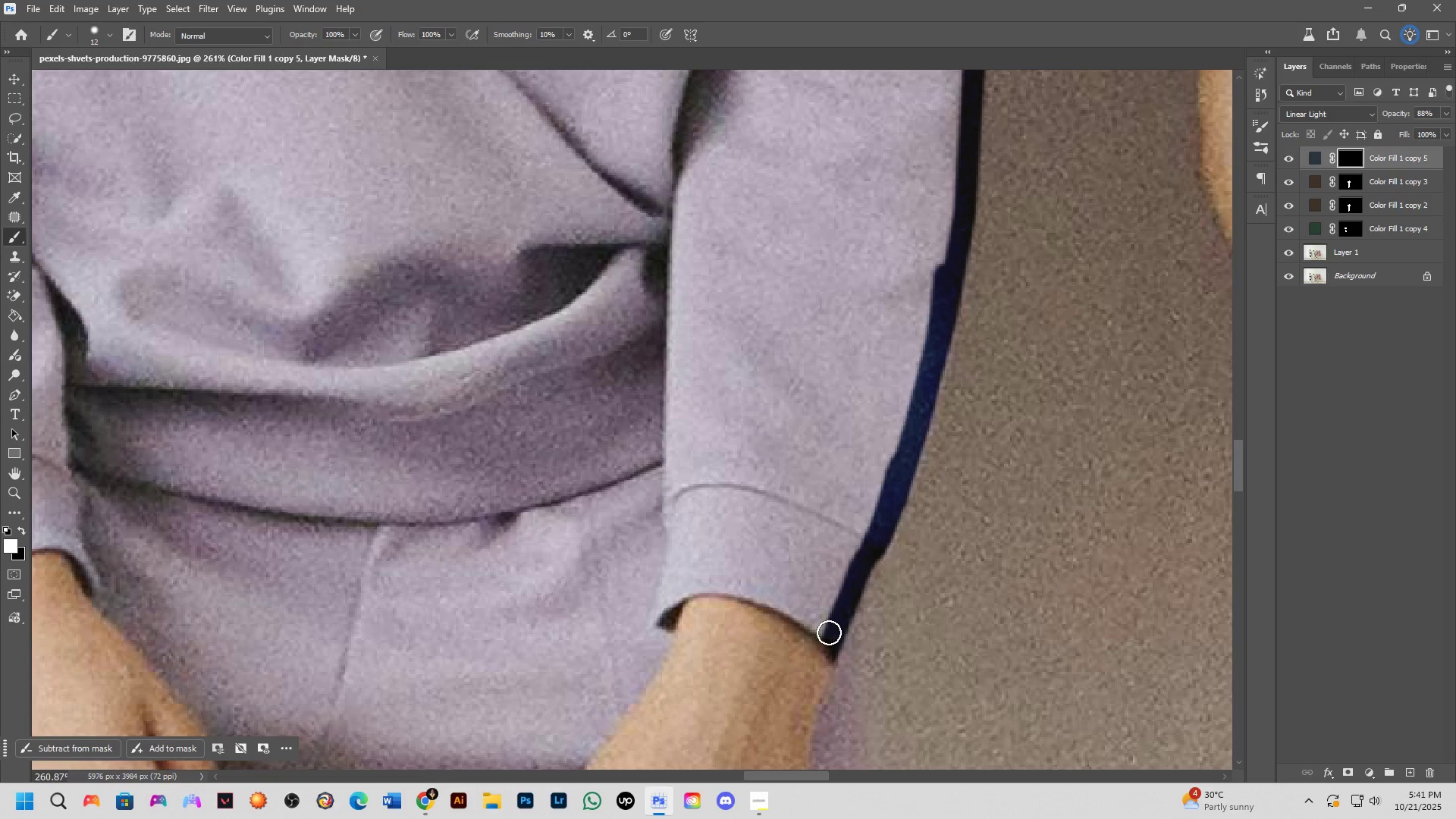 
left_click_drag(start_coordinate=[829, 632], to_coordinate=[791, 594])
 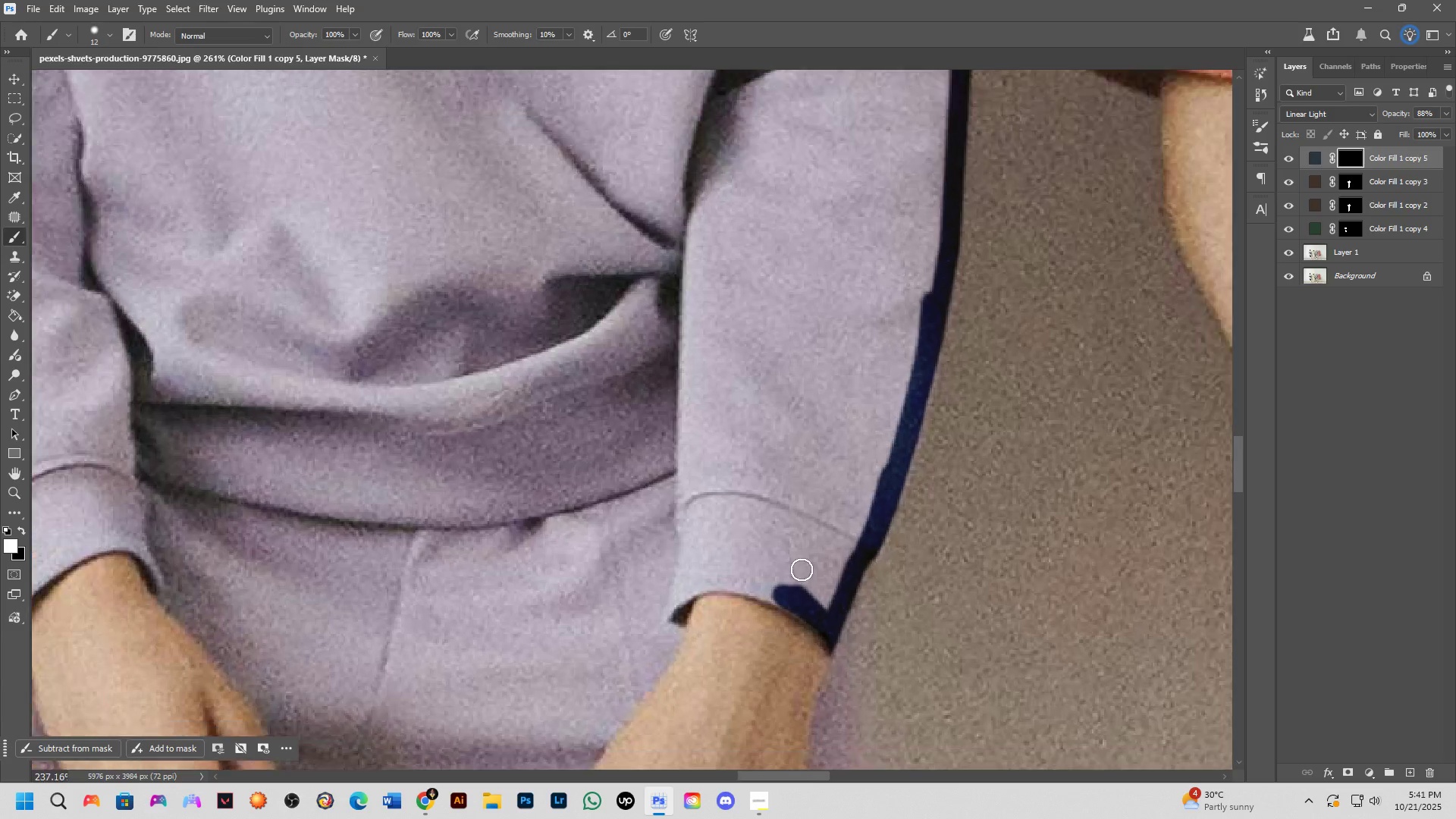 
scroll: coordinate [802, 570], scroll_direction: down, amount: 5.0
 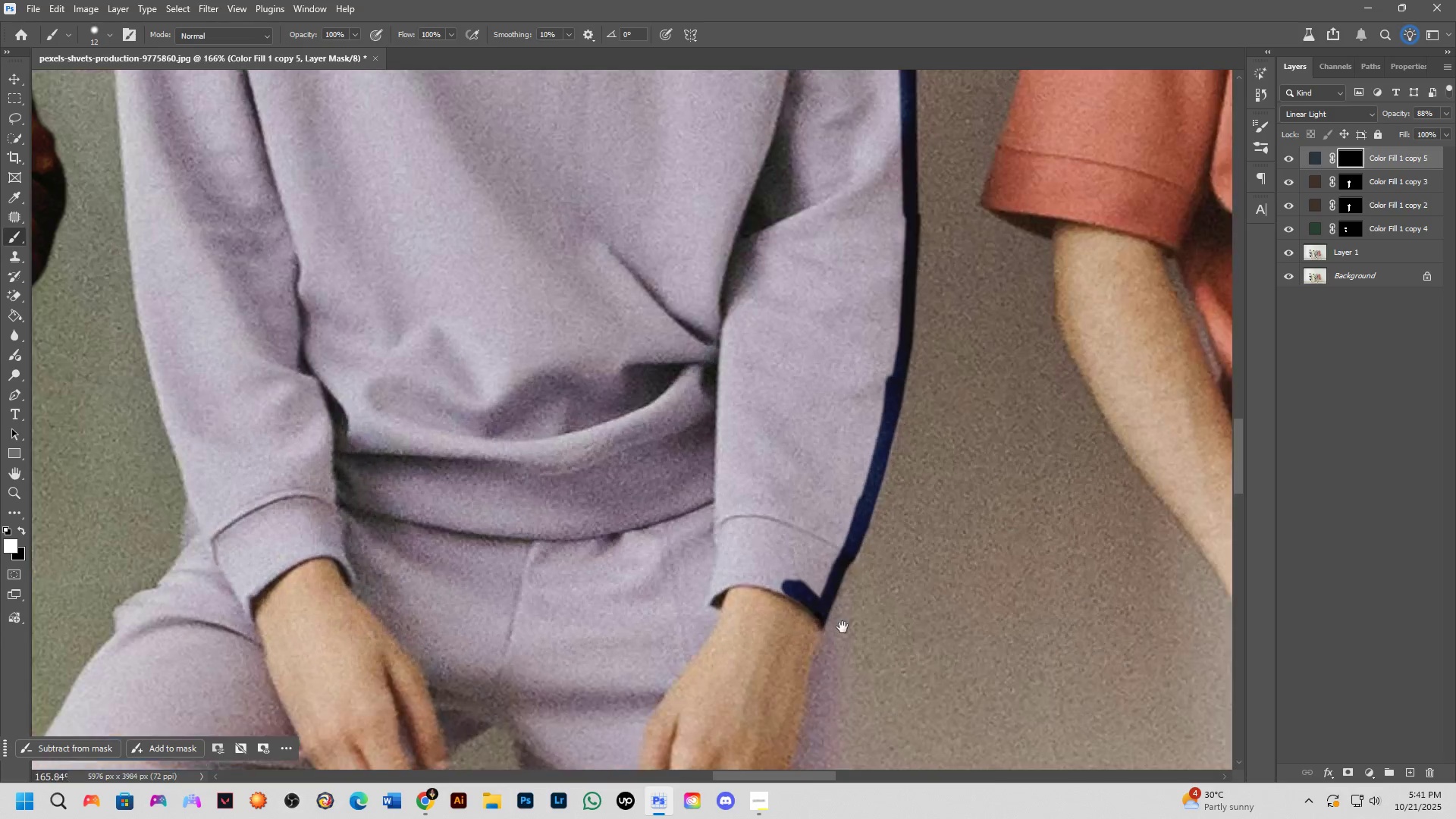 
hold_key(key=Space, duration=0.69)
 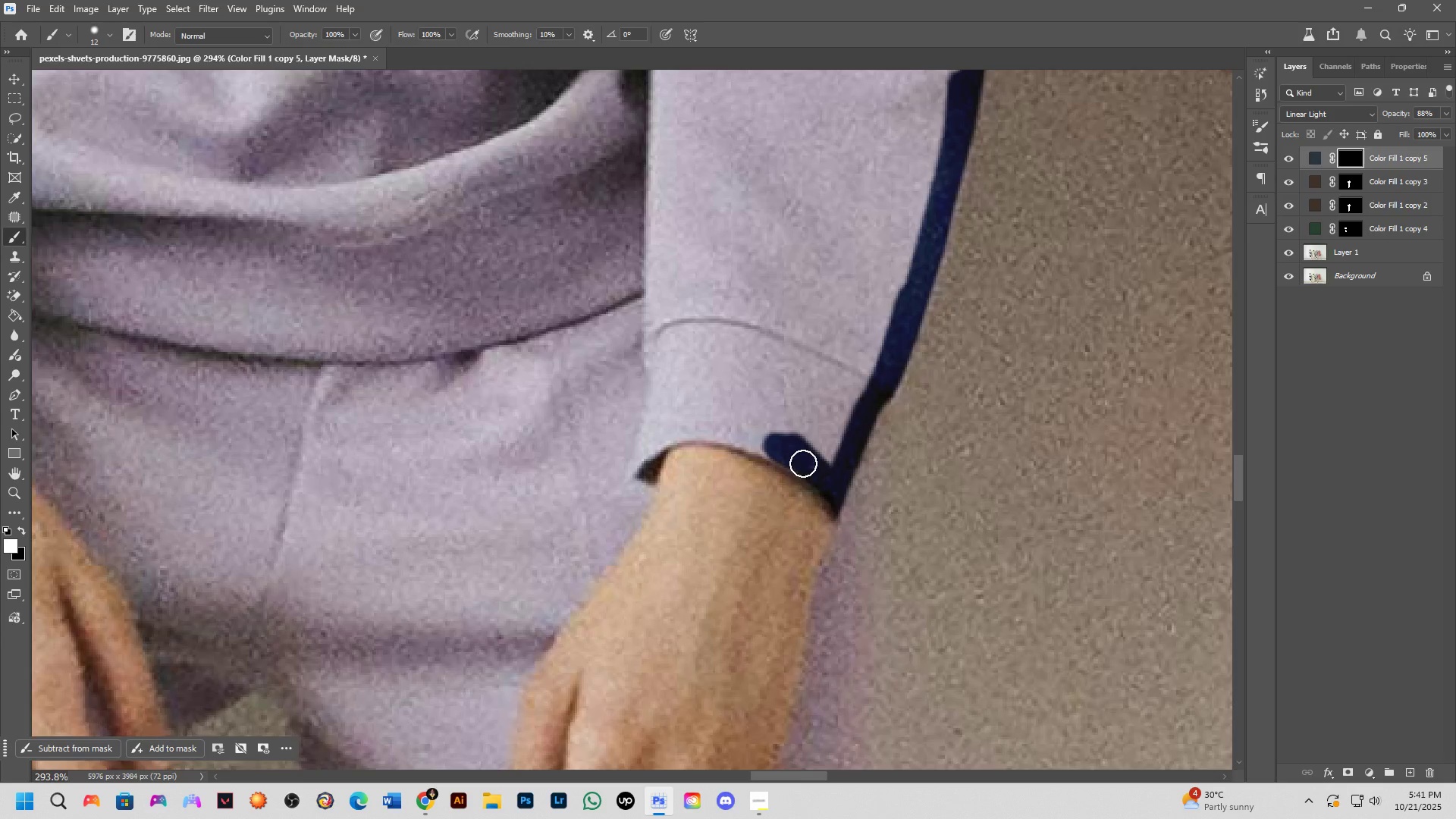 
left_click_drag(start_coordinate=[845, 627], to_coordinate=[844, 494])
 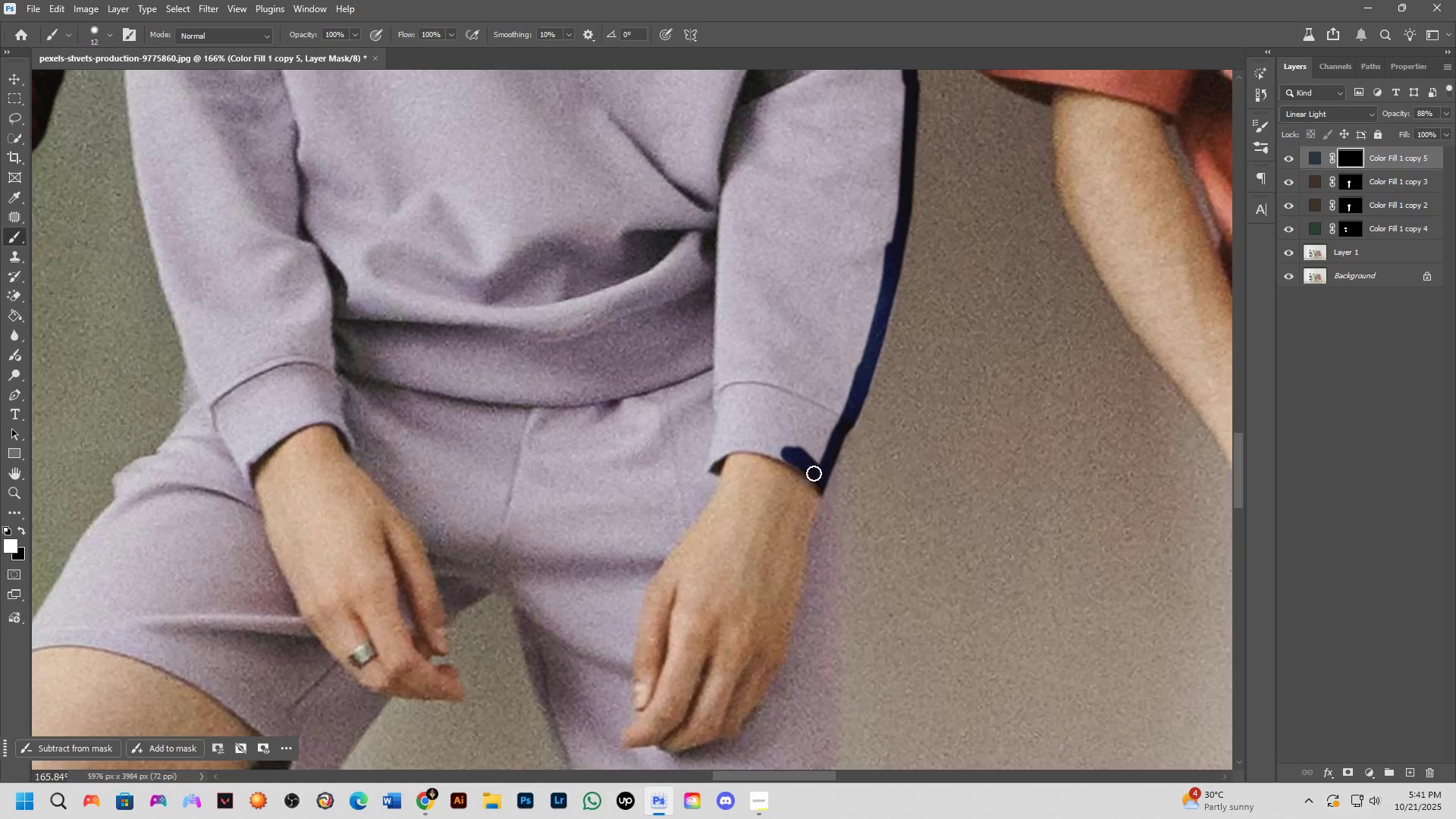 
scroll: coordinate [805, 463], scroll_direction: up, amount: 7.0
 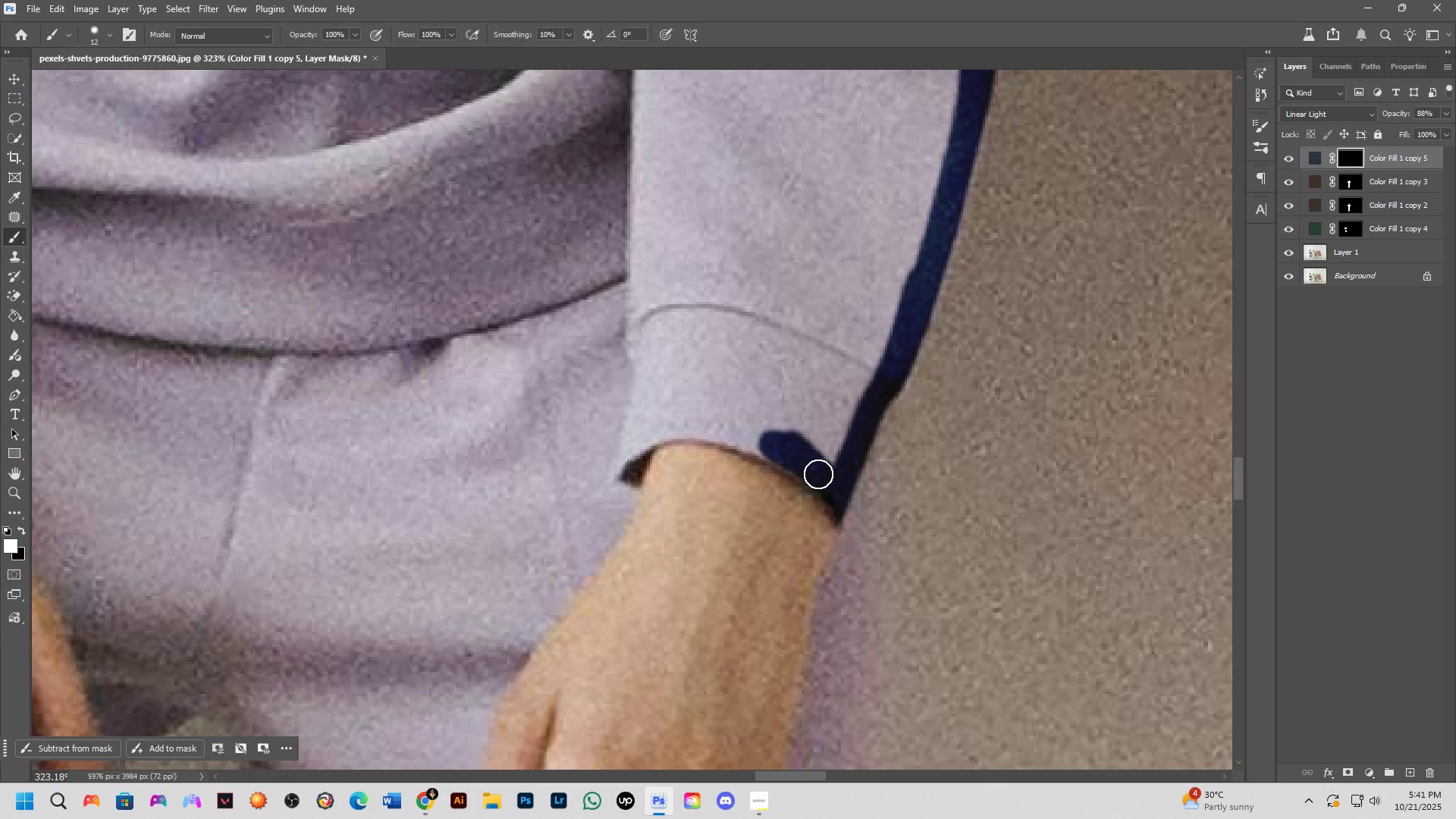 
left_click_drag(start_coordinate=[820, 475], to_coordinate=[673, 422])
 